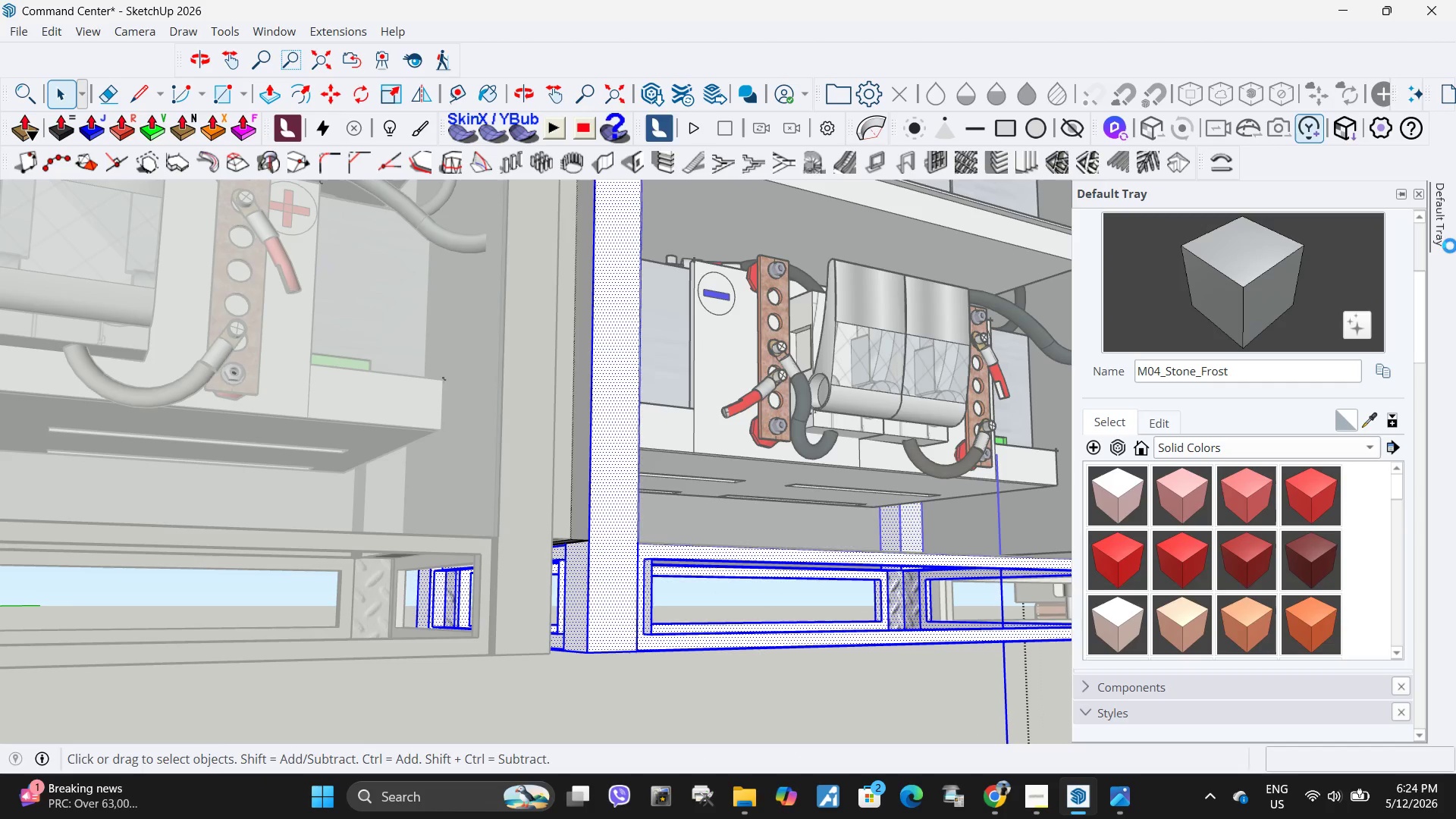 
left_click([1258, 278])
 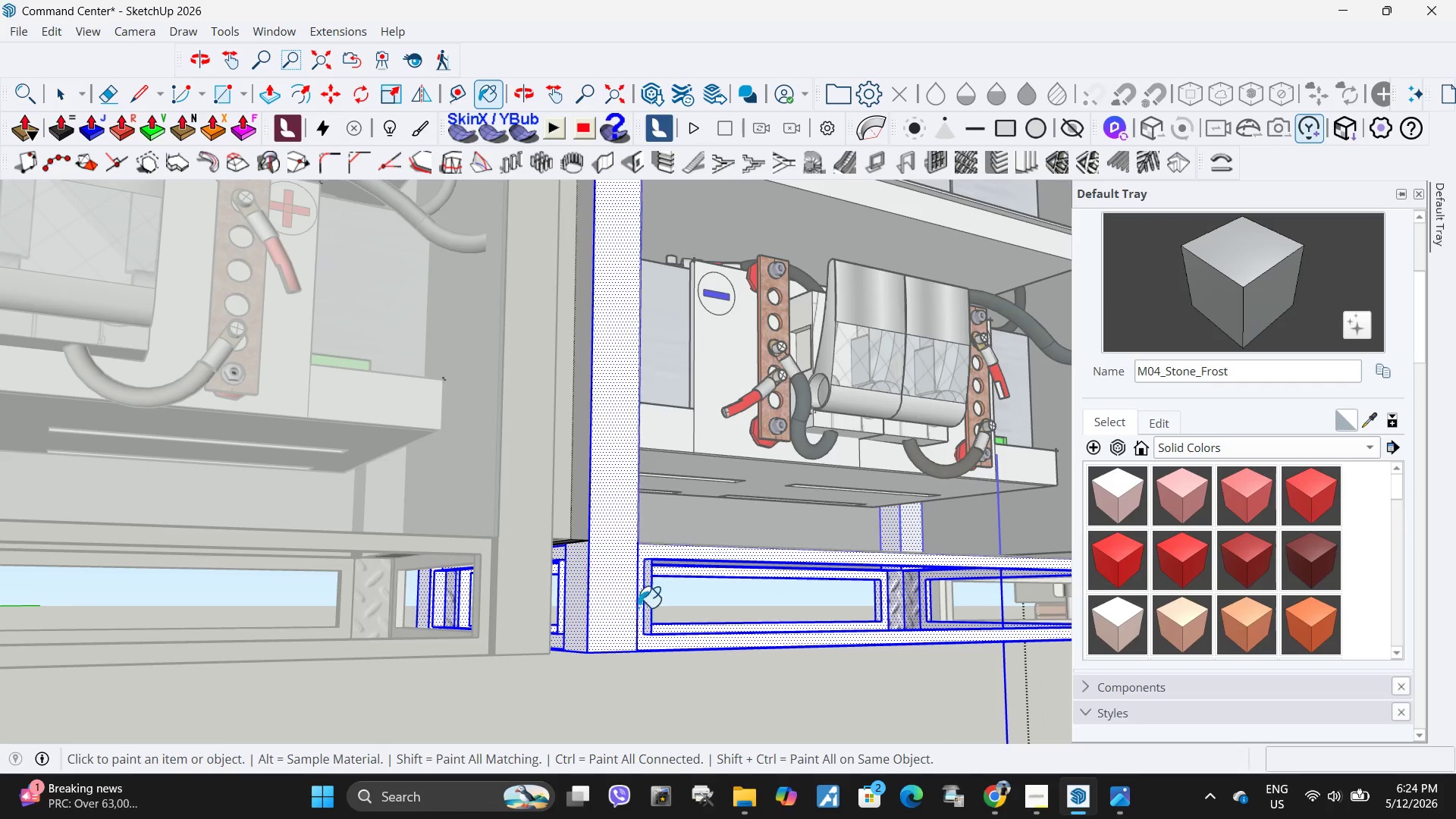 
left_click([607, 598])
 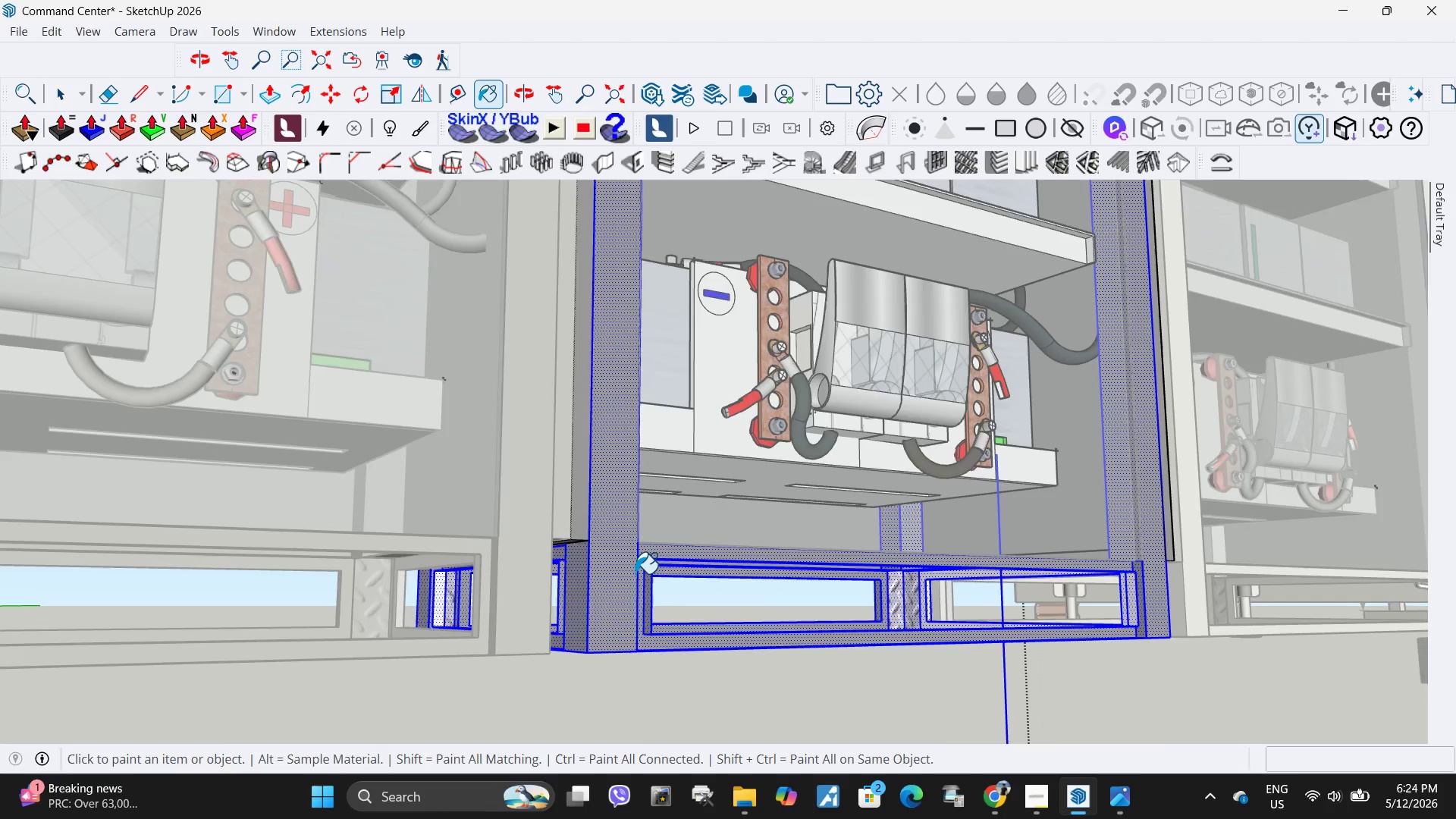 
key(Space)
 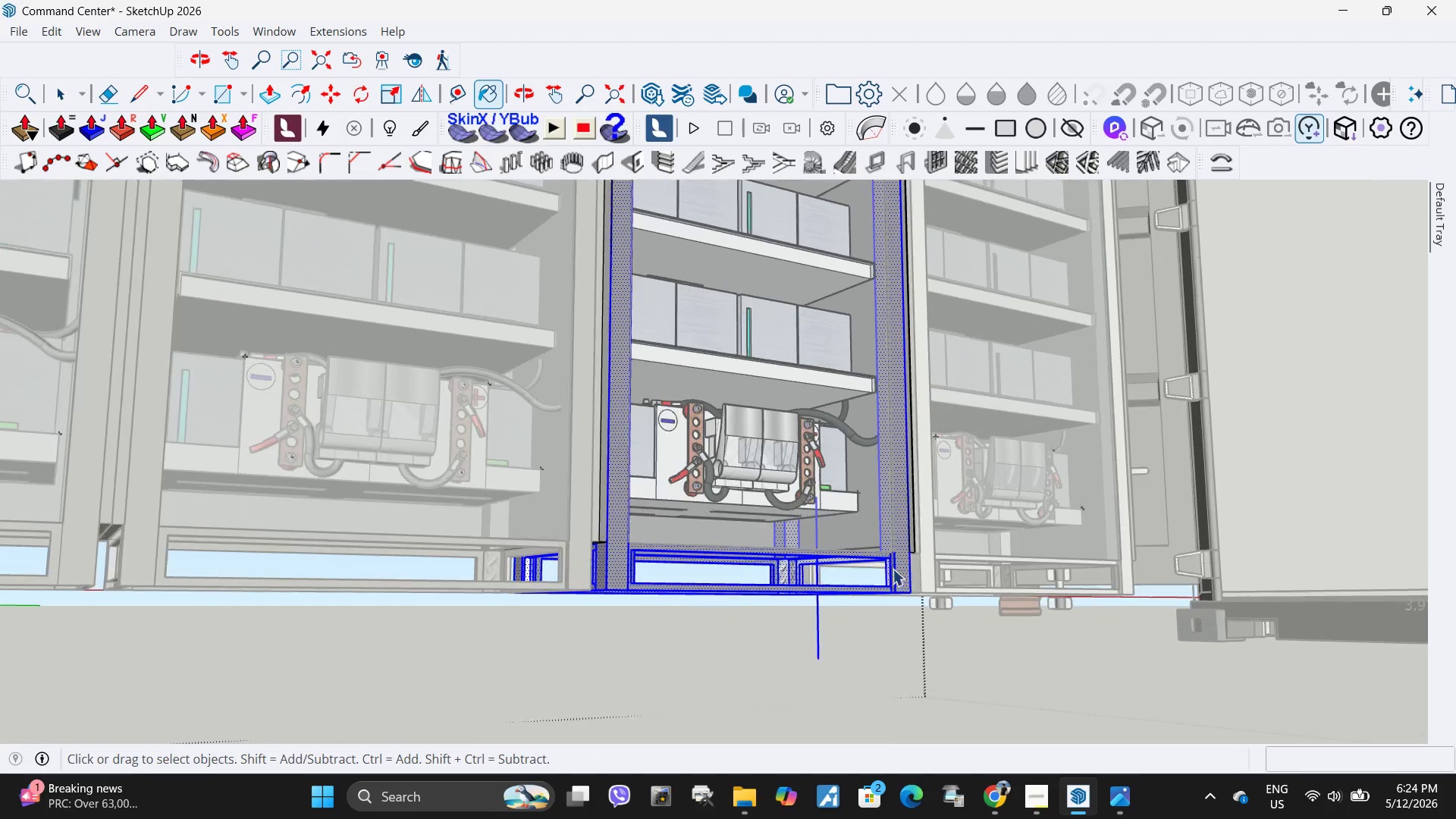 
key(Escape)
 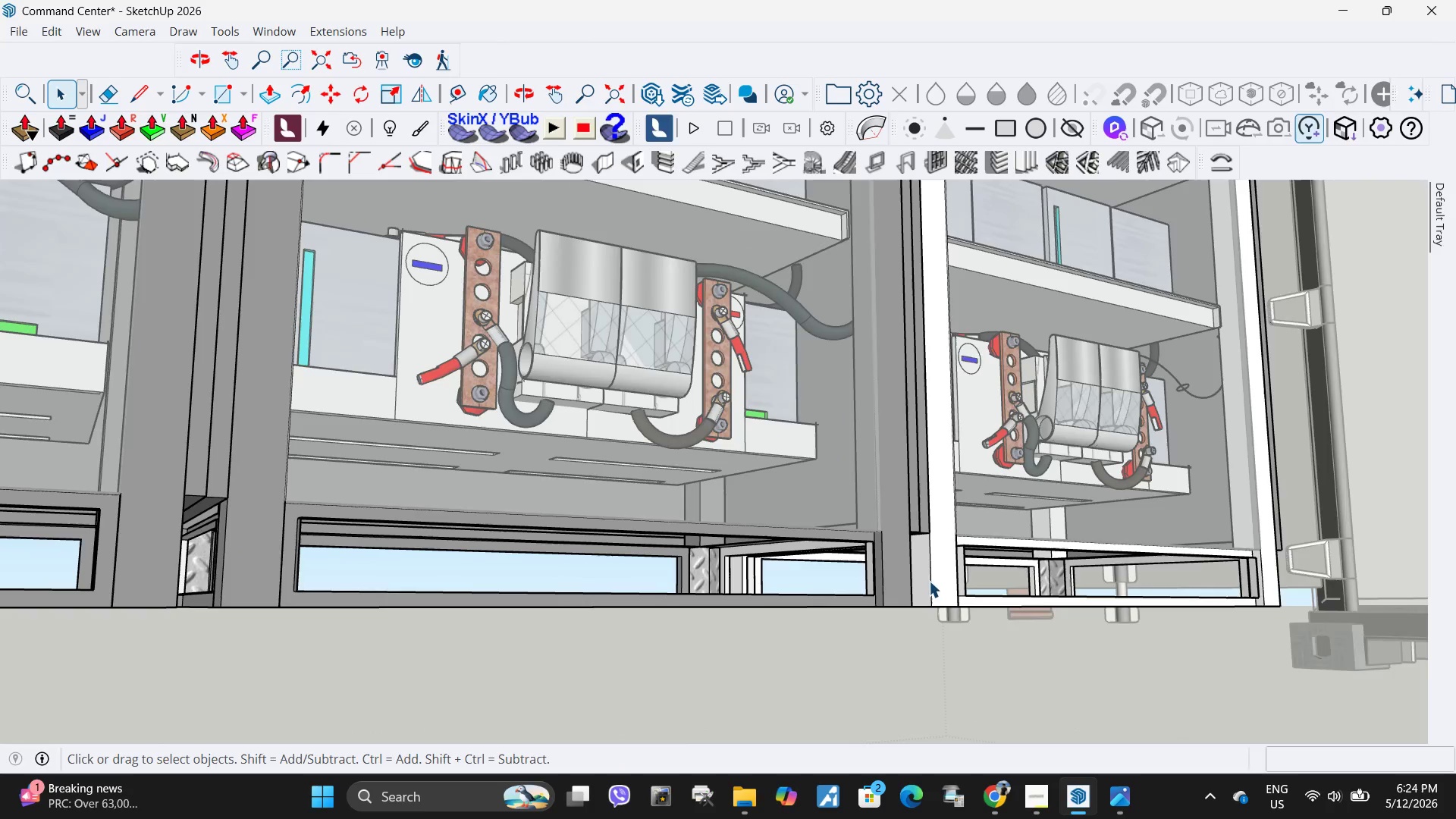 
key(Escape)
 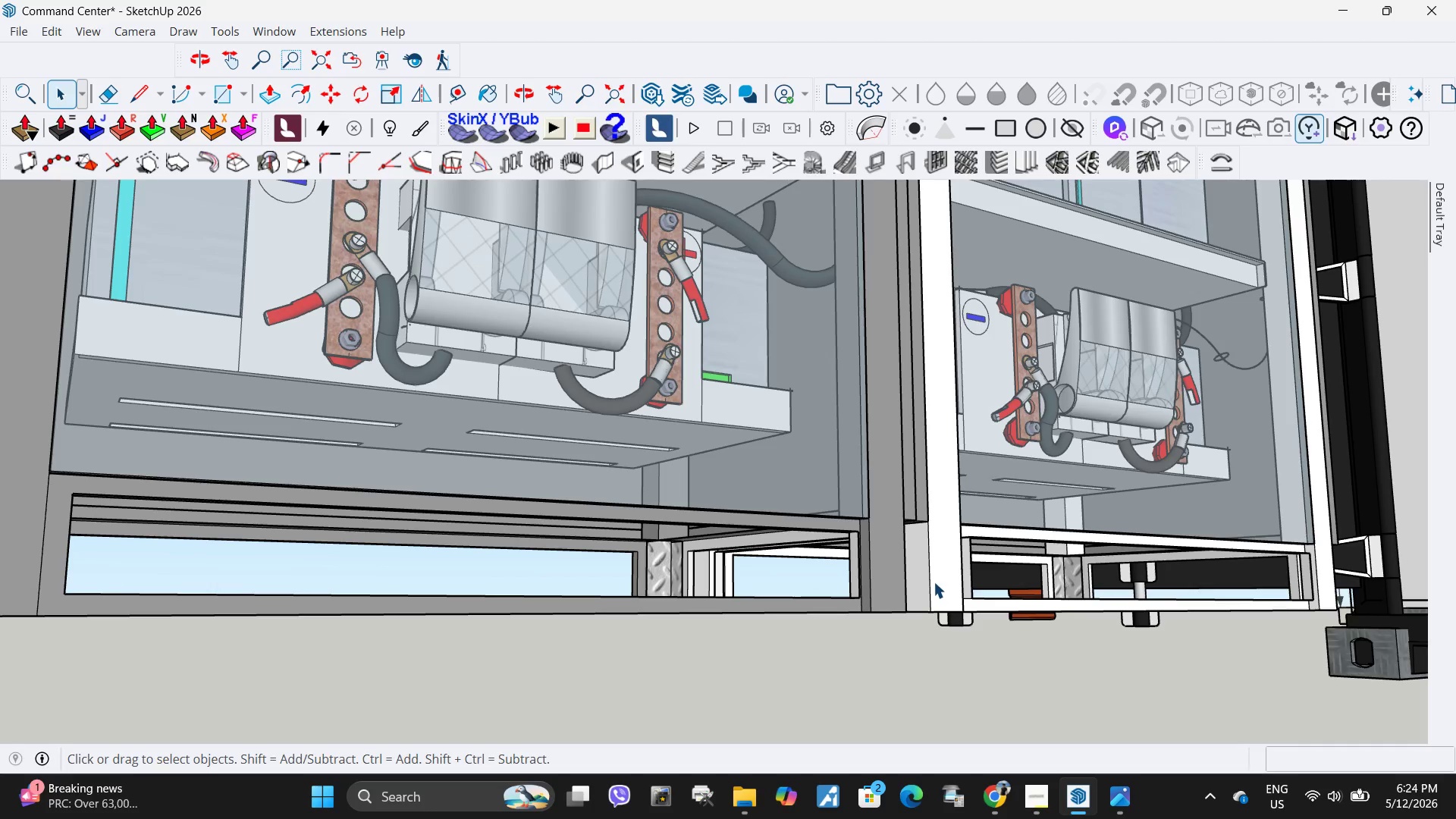 
left_click([931, 579])
 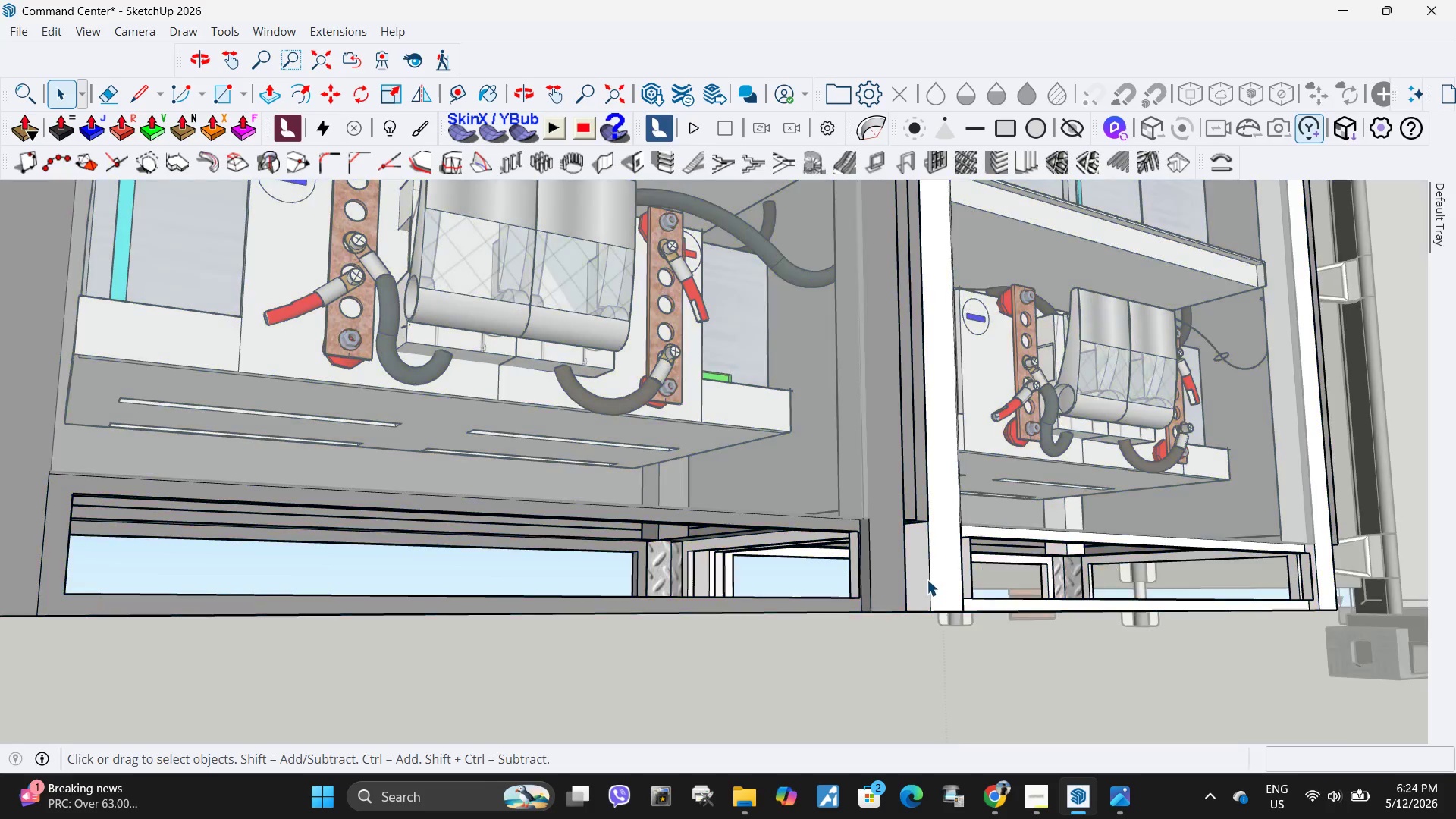 
scroll: coordinate [936, 583], scroll_direction: up, amount: 3.0
 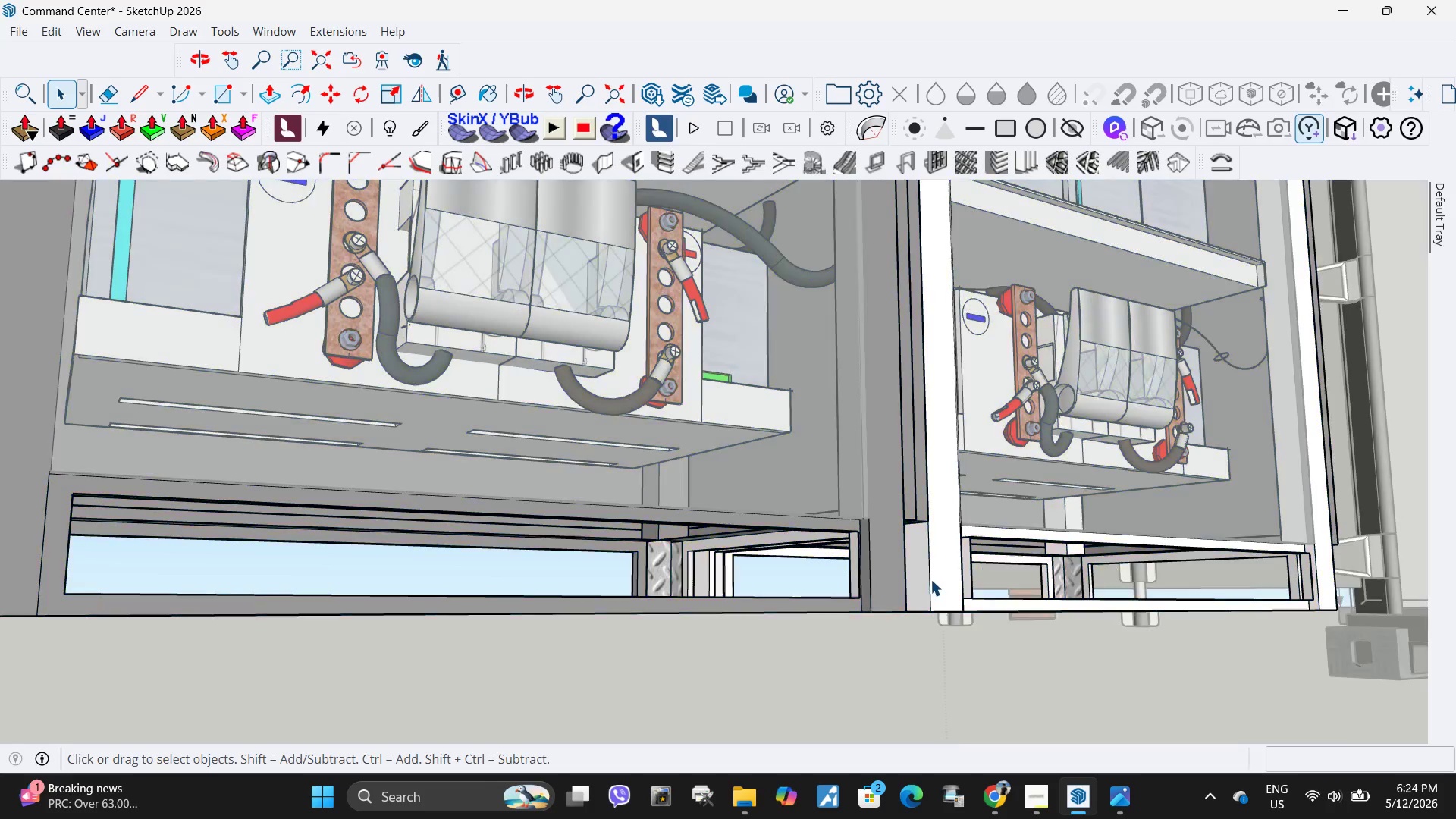 
triple_click([927, 579])
 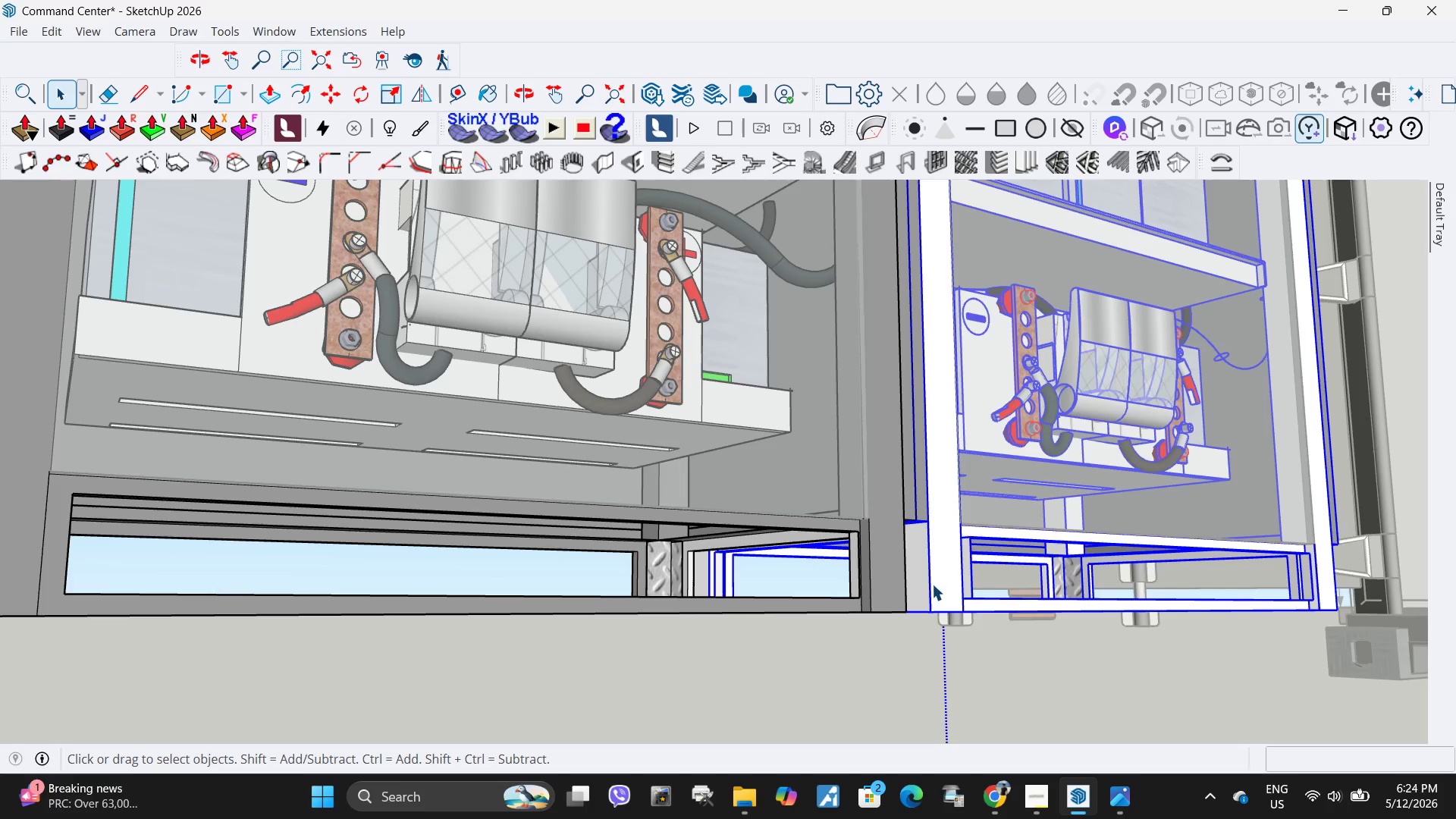 
double_click([932, 584])
 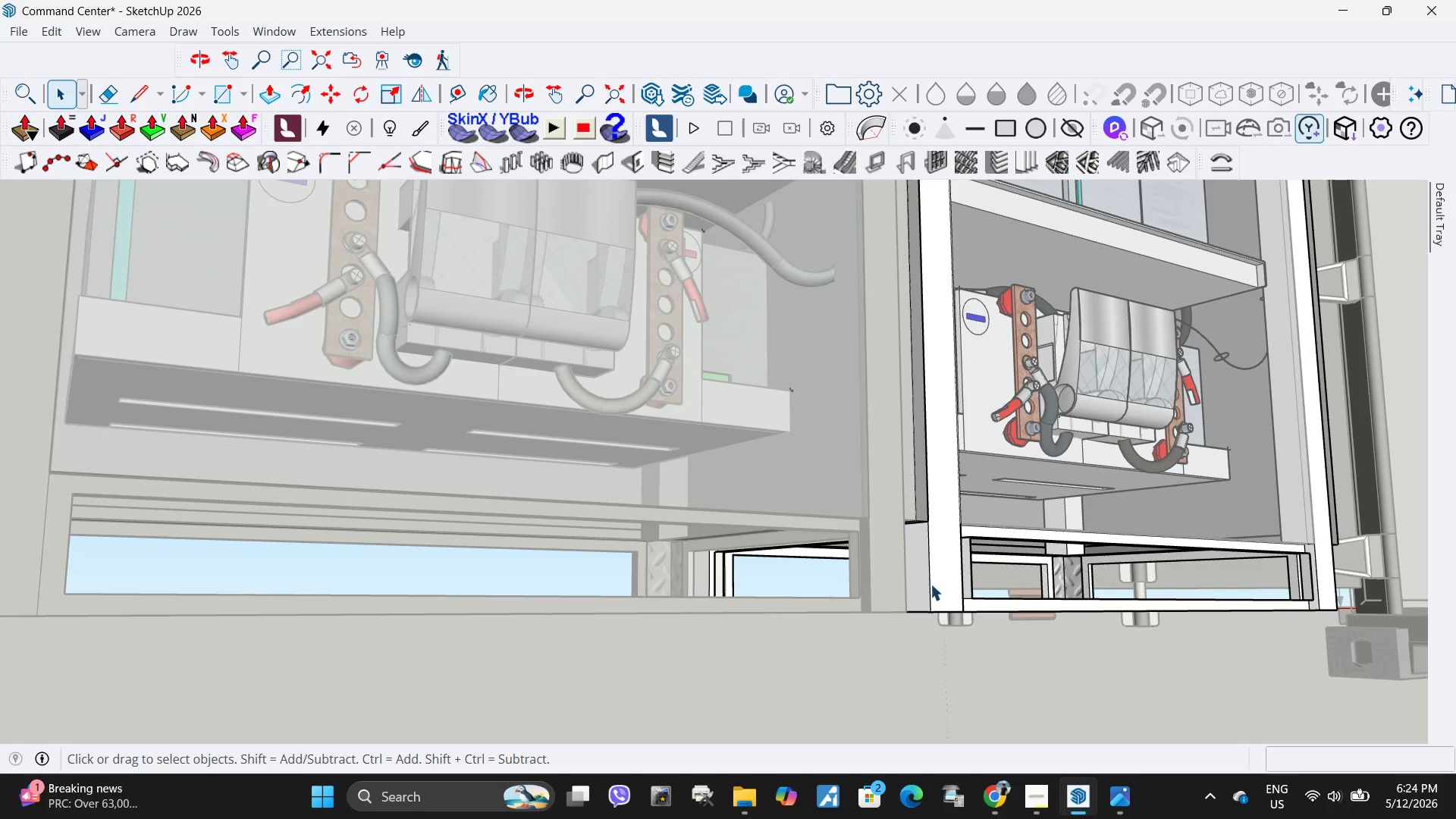 
triple_click([930, 584])
 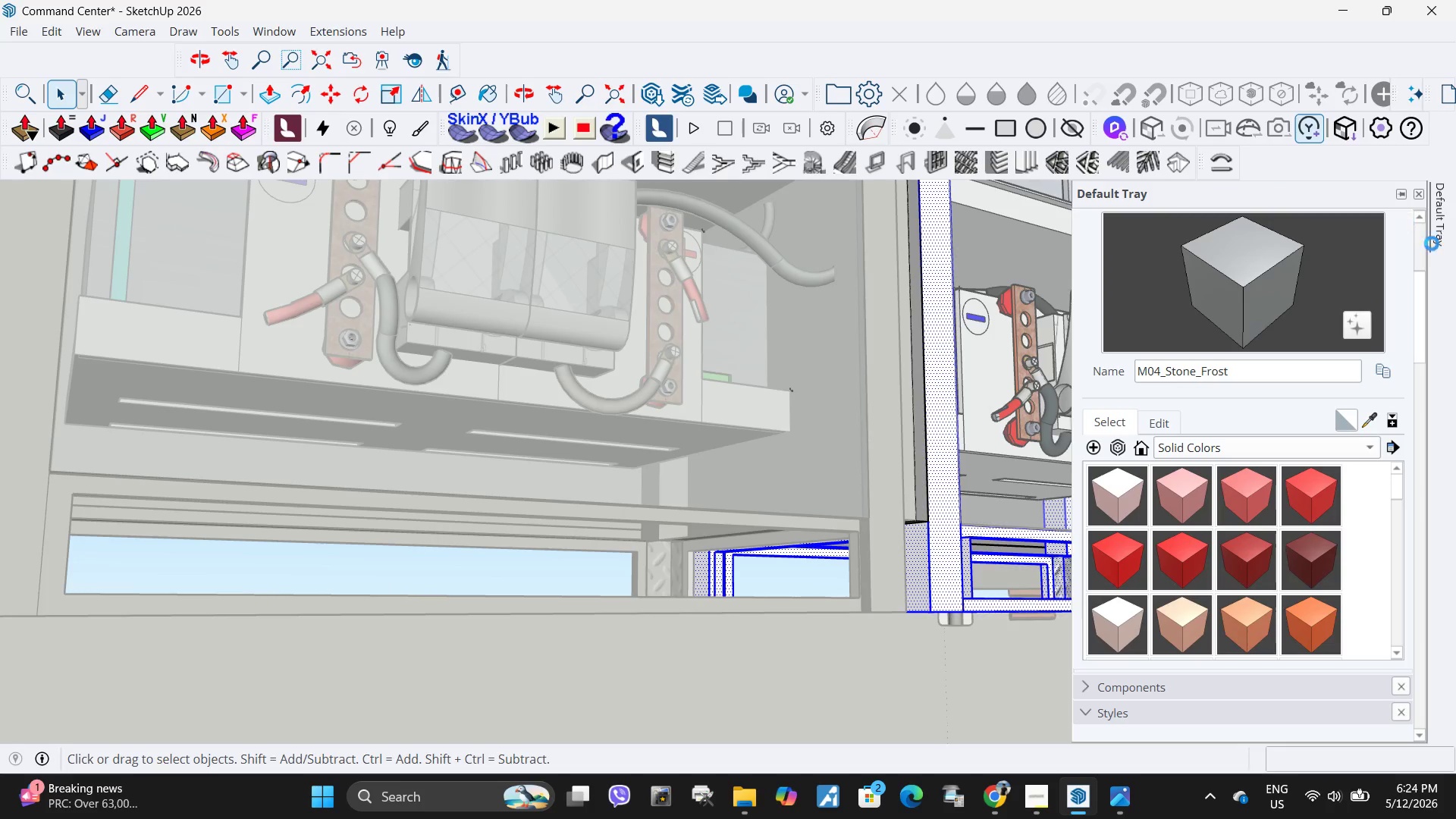 
left_click([1245, 276])
 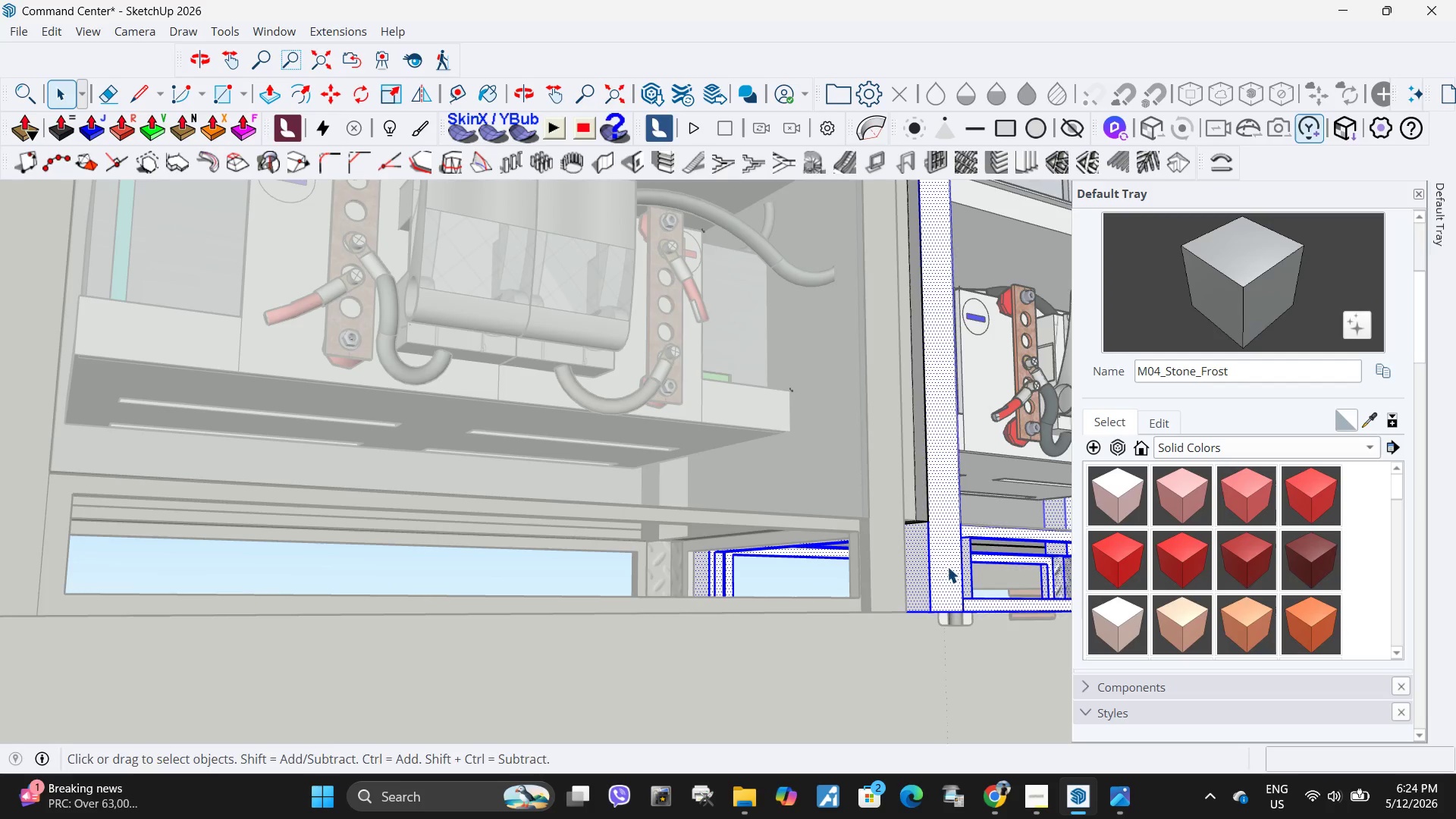 
left_click([931, 570])
 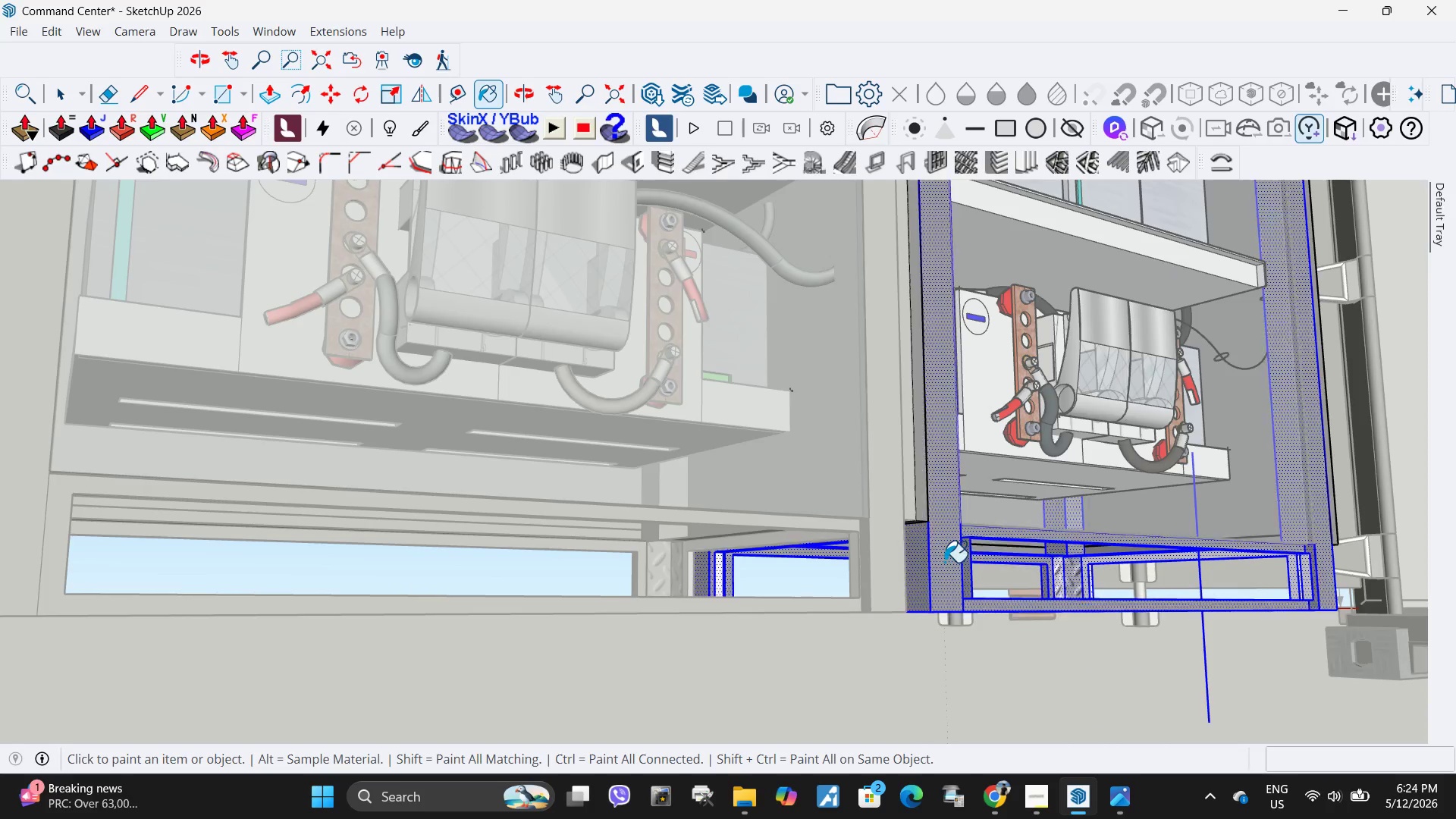 
key(Space)
 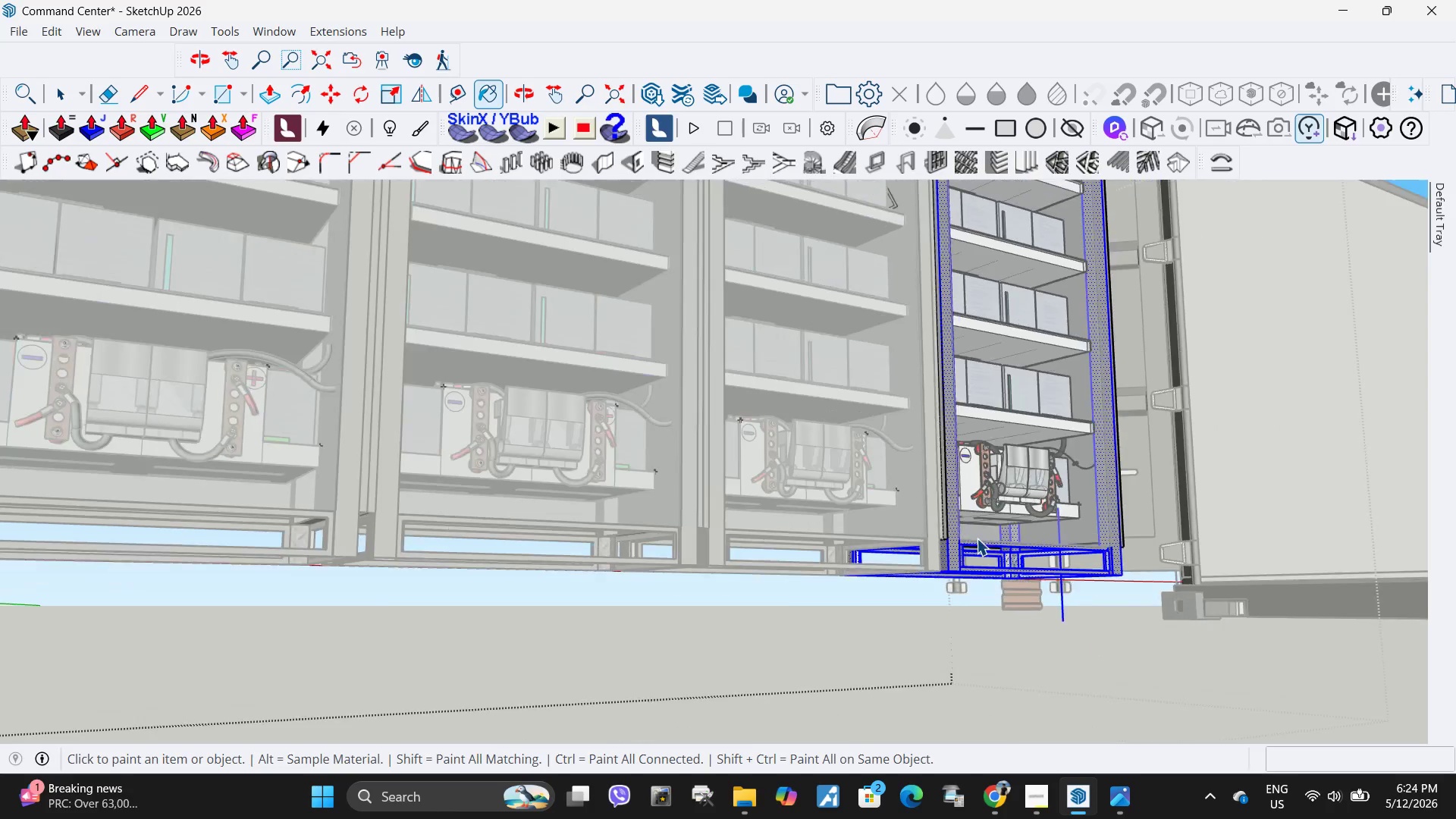 
key(Escape)
 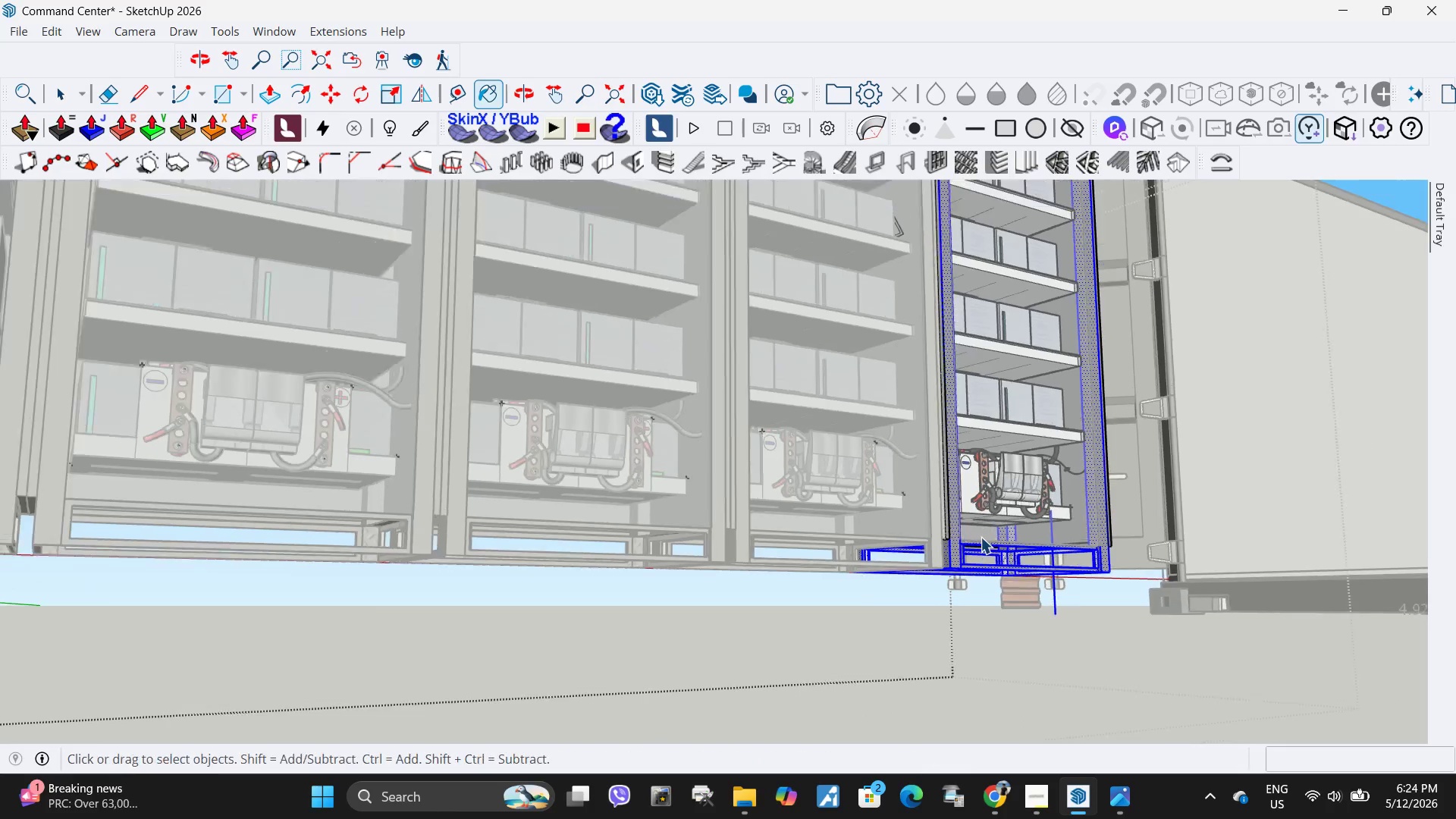 
key(Escape)
 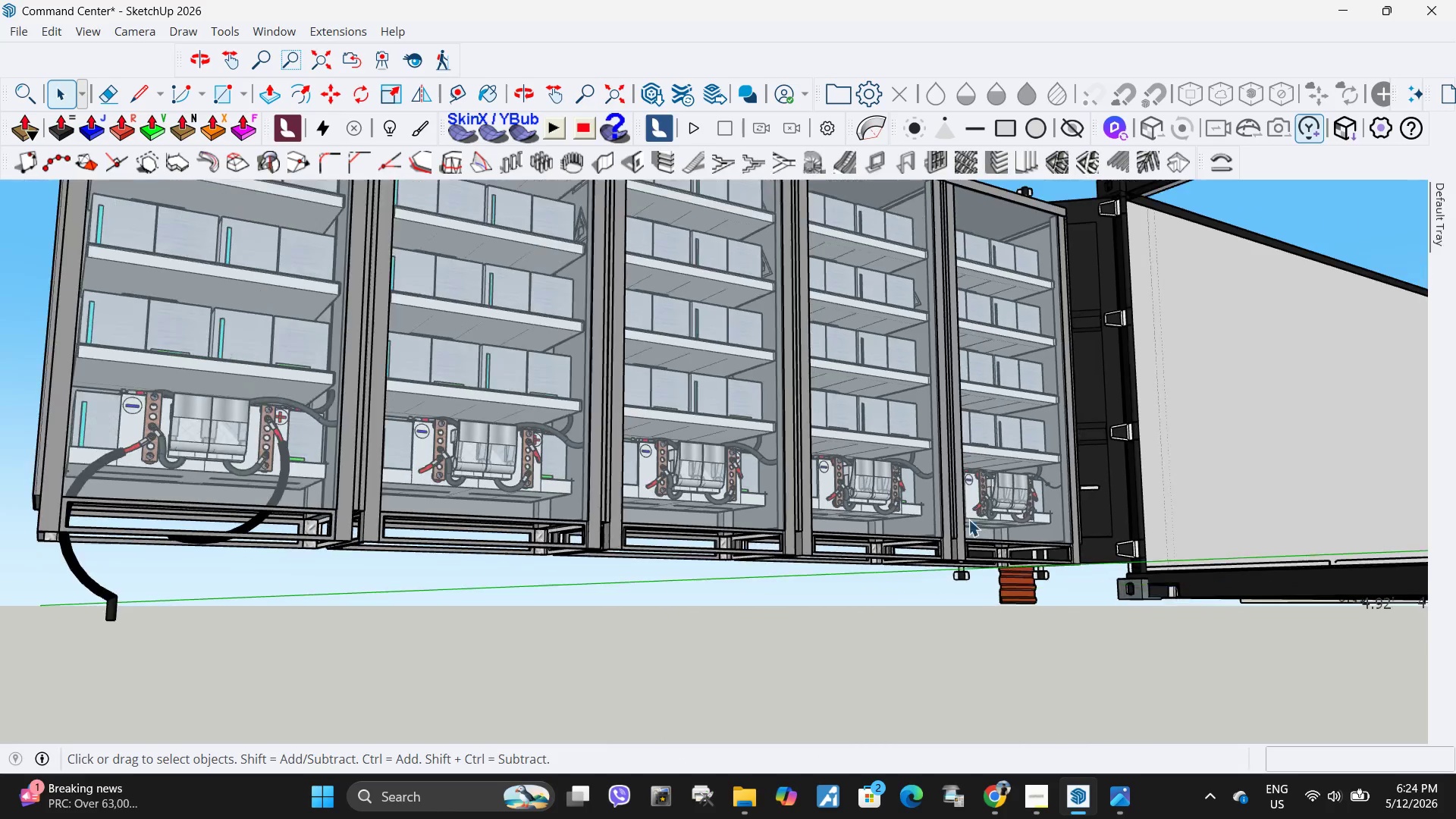 
key(Escape)
 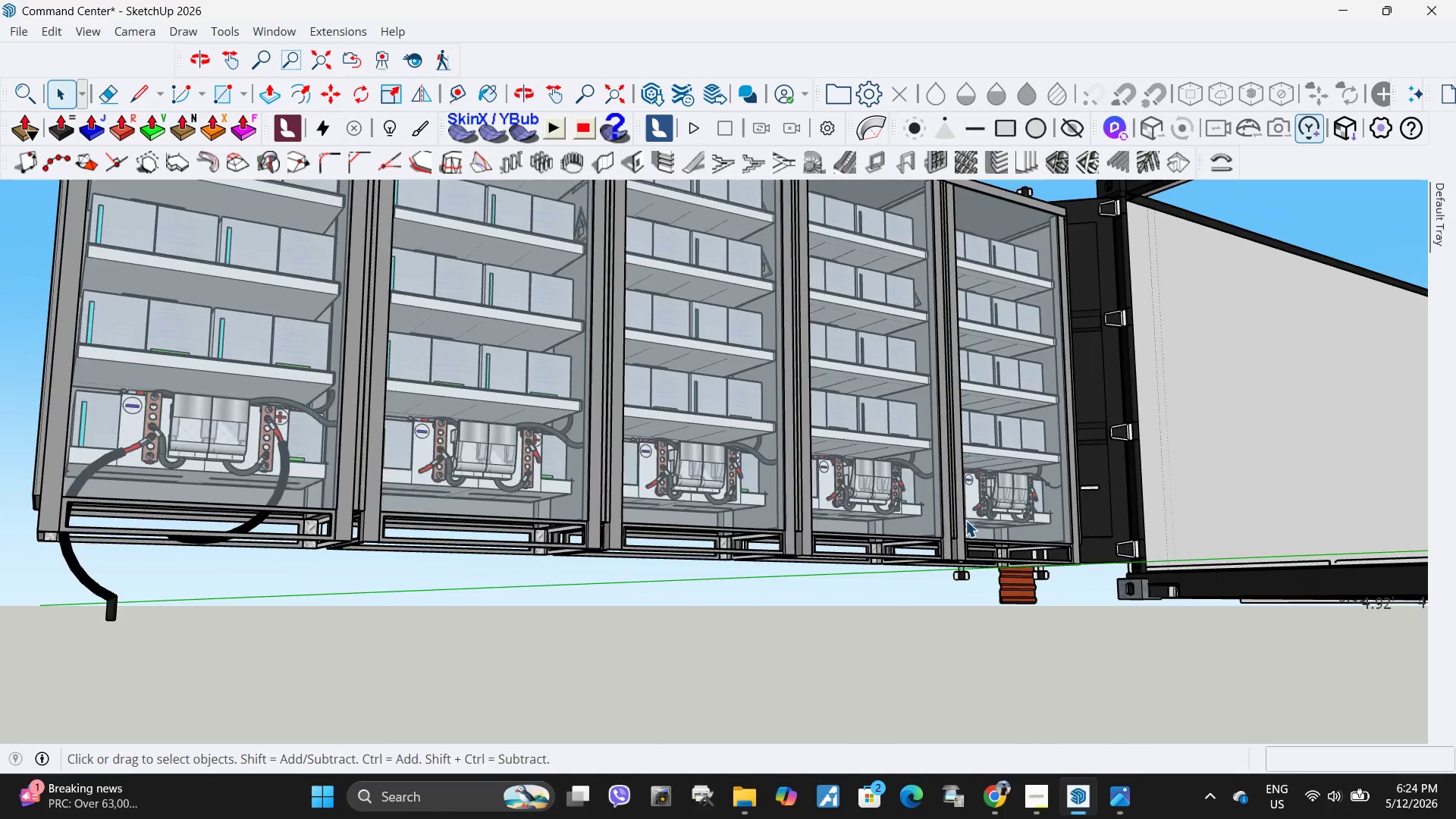 
key(Escape)
 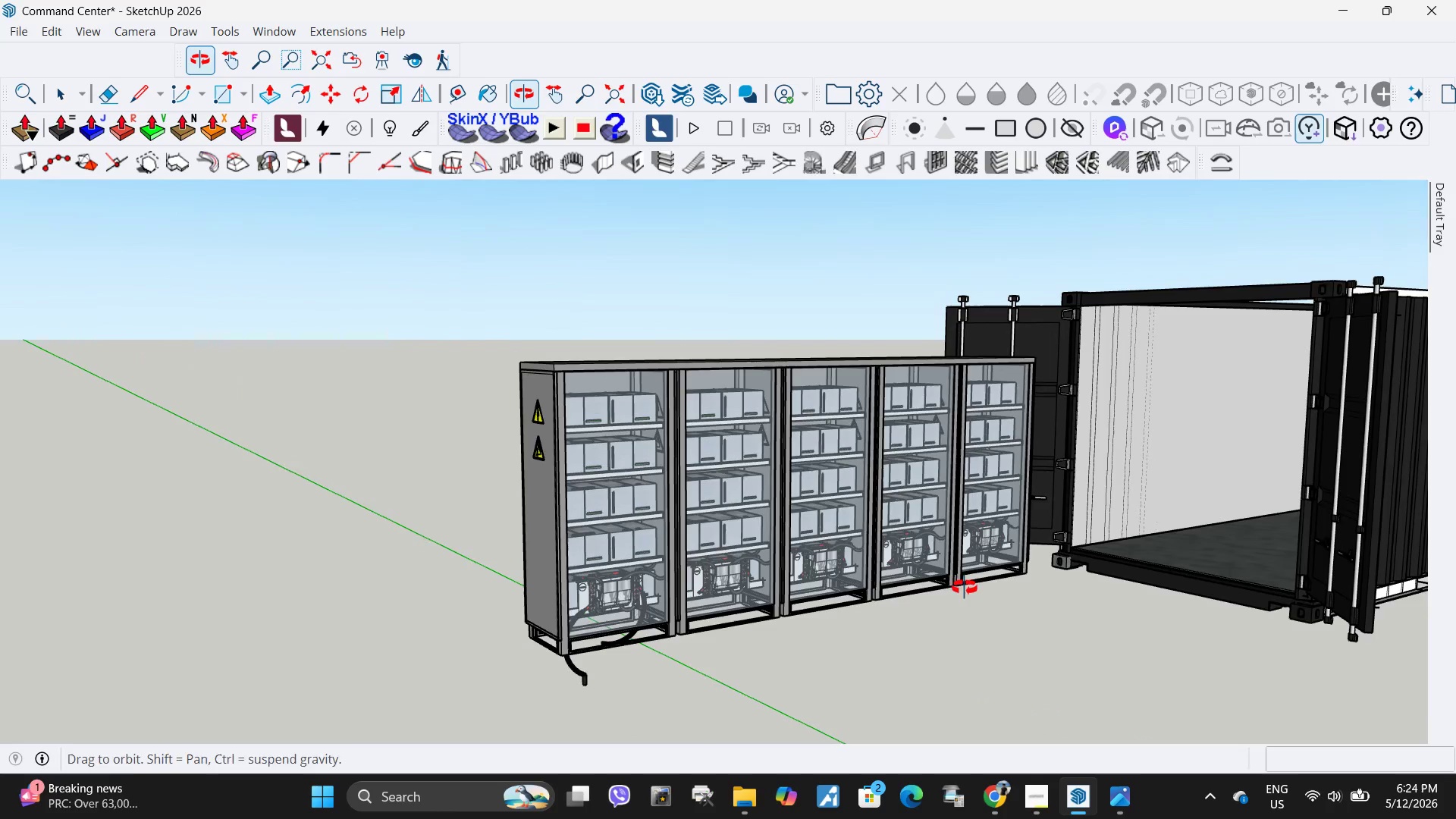 
scroll: coordinate [965, 520], scroll_direction: down, amount: 26.0
 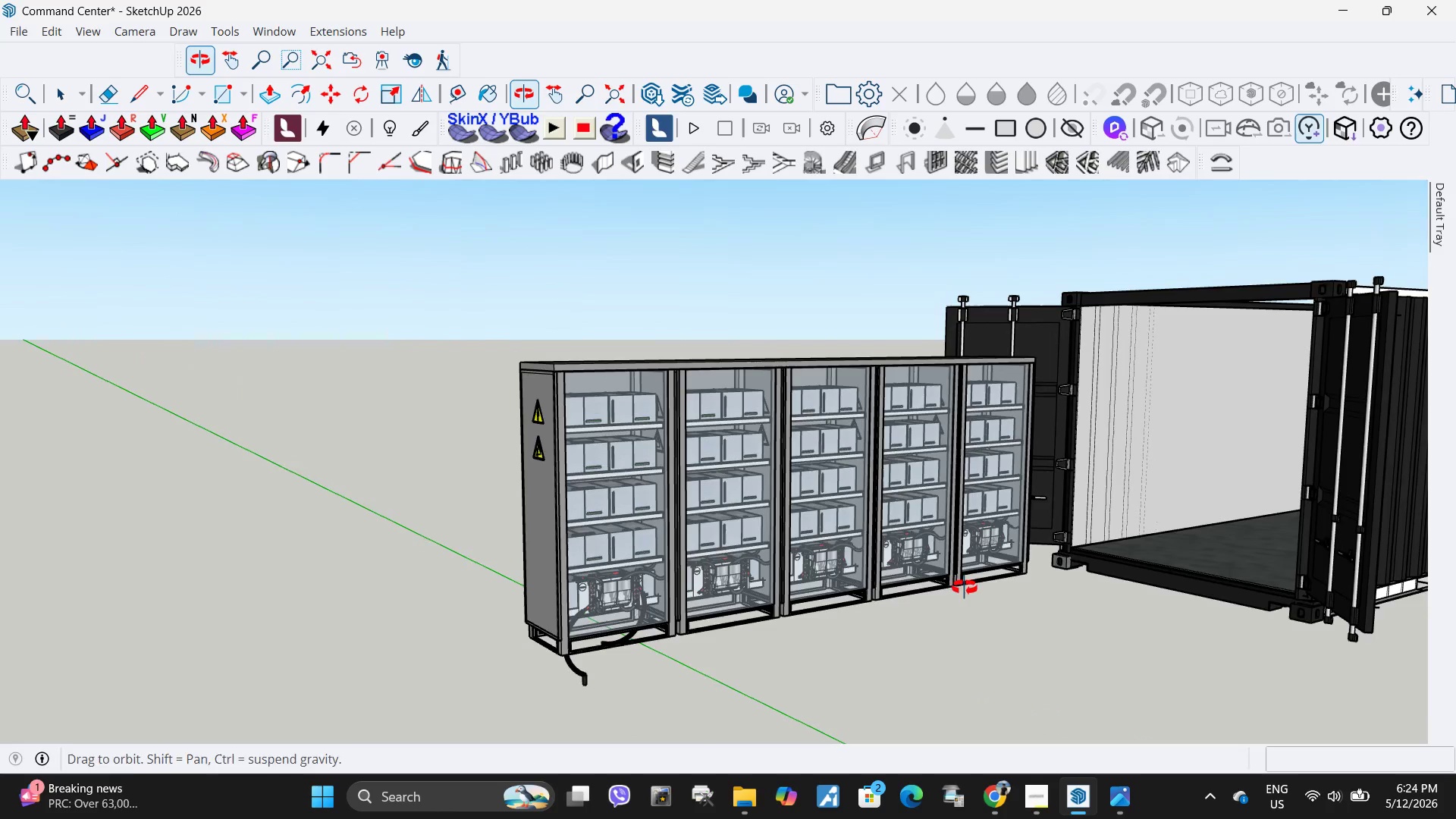 
scroll: coordinate [401, 507], scroll_direction: up, amount: 7.0
 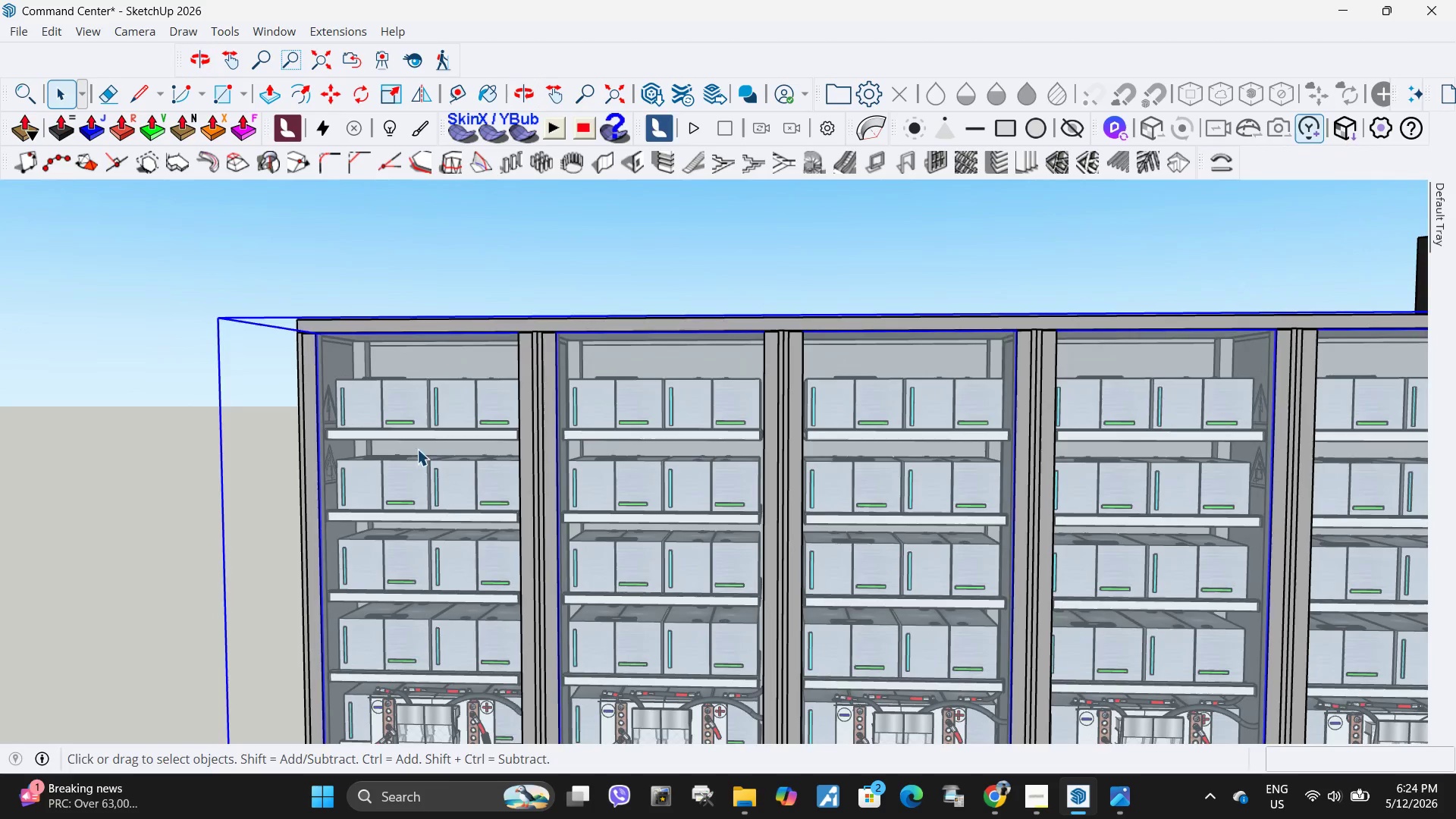 
scroll: coordinate [711, 429], scroll_direction: down, amount: 12.0
 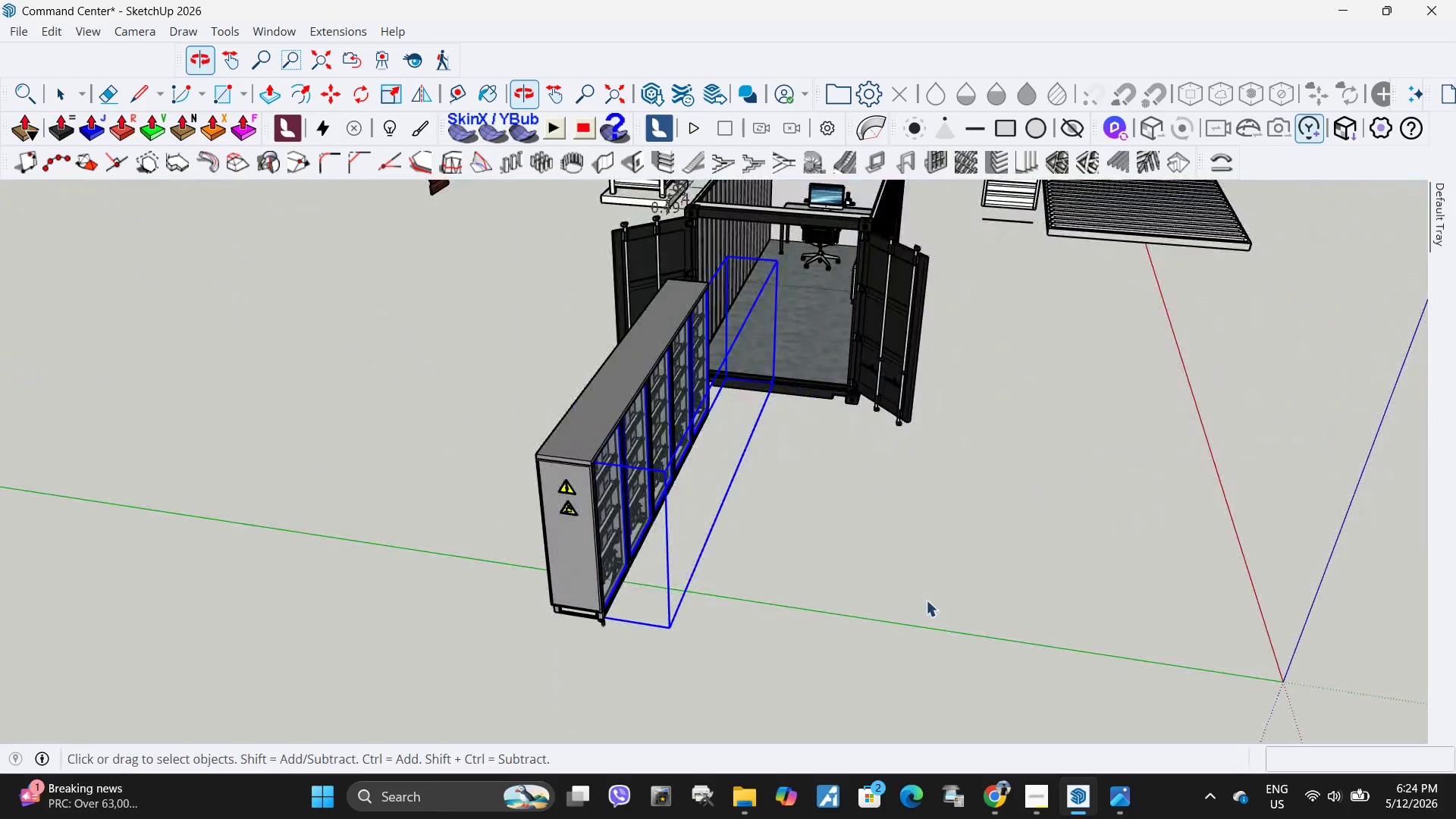 
key(M)
 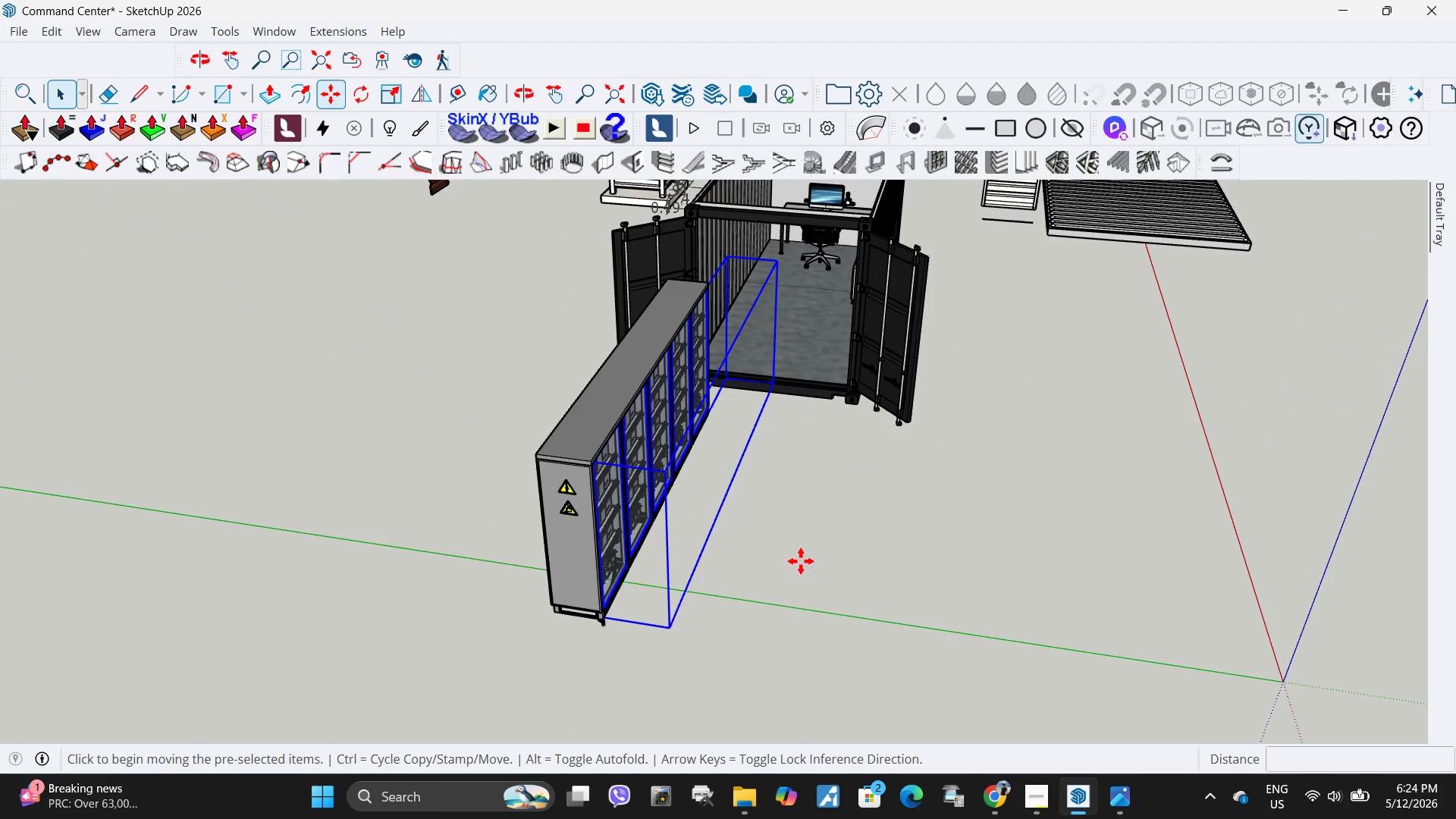 
left_click_drag(start_coordinate=[801, 561], to_coordinate=[806, 561])
 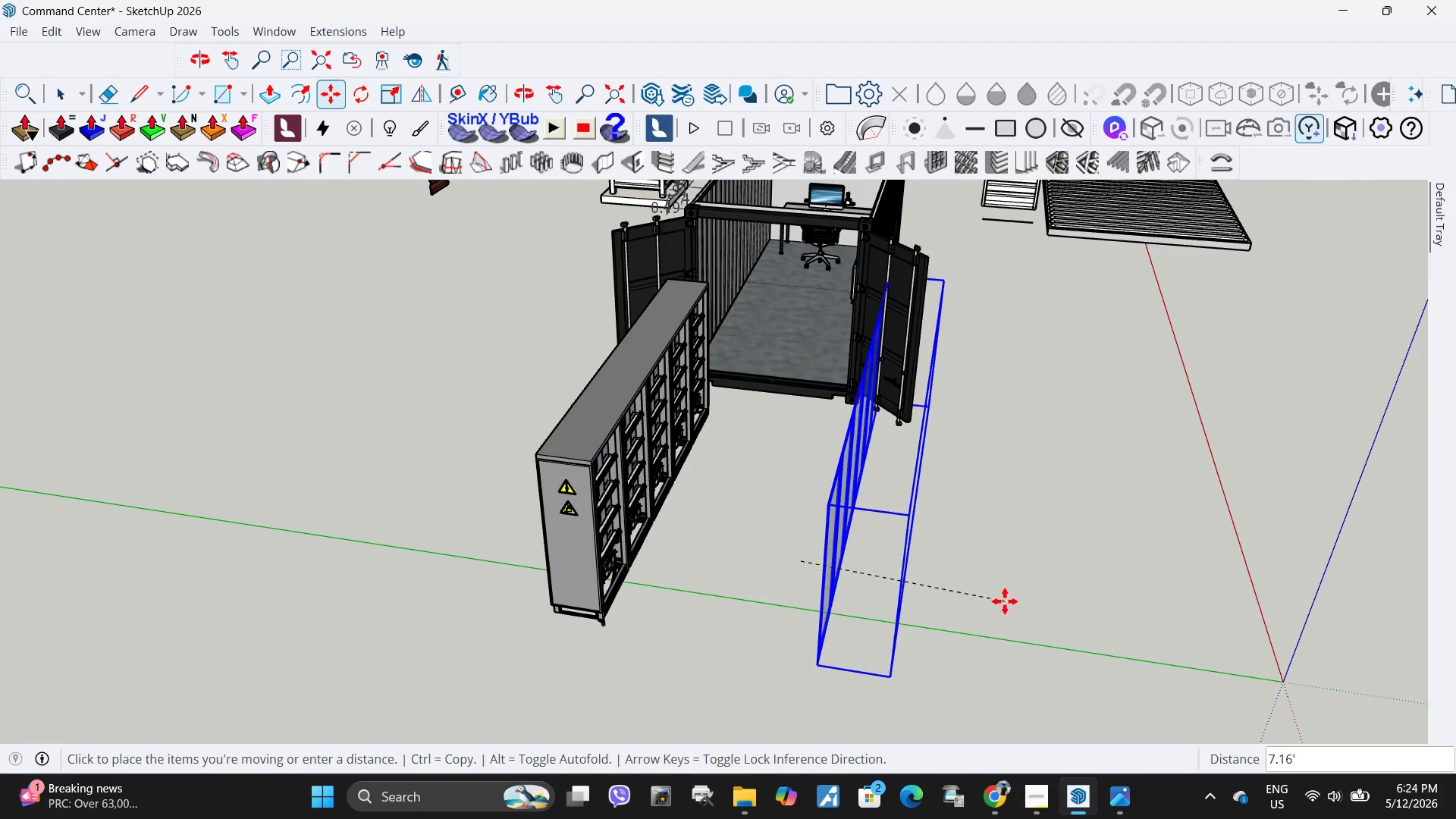 
double_click([1005, 601])
 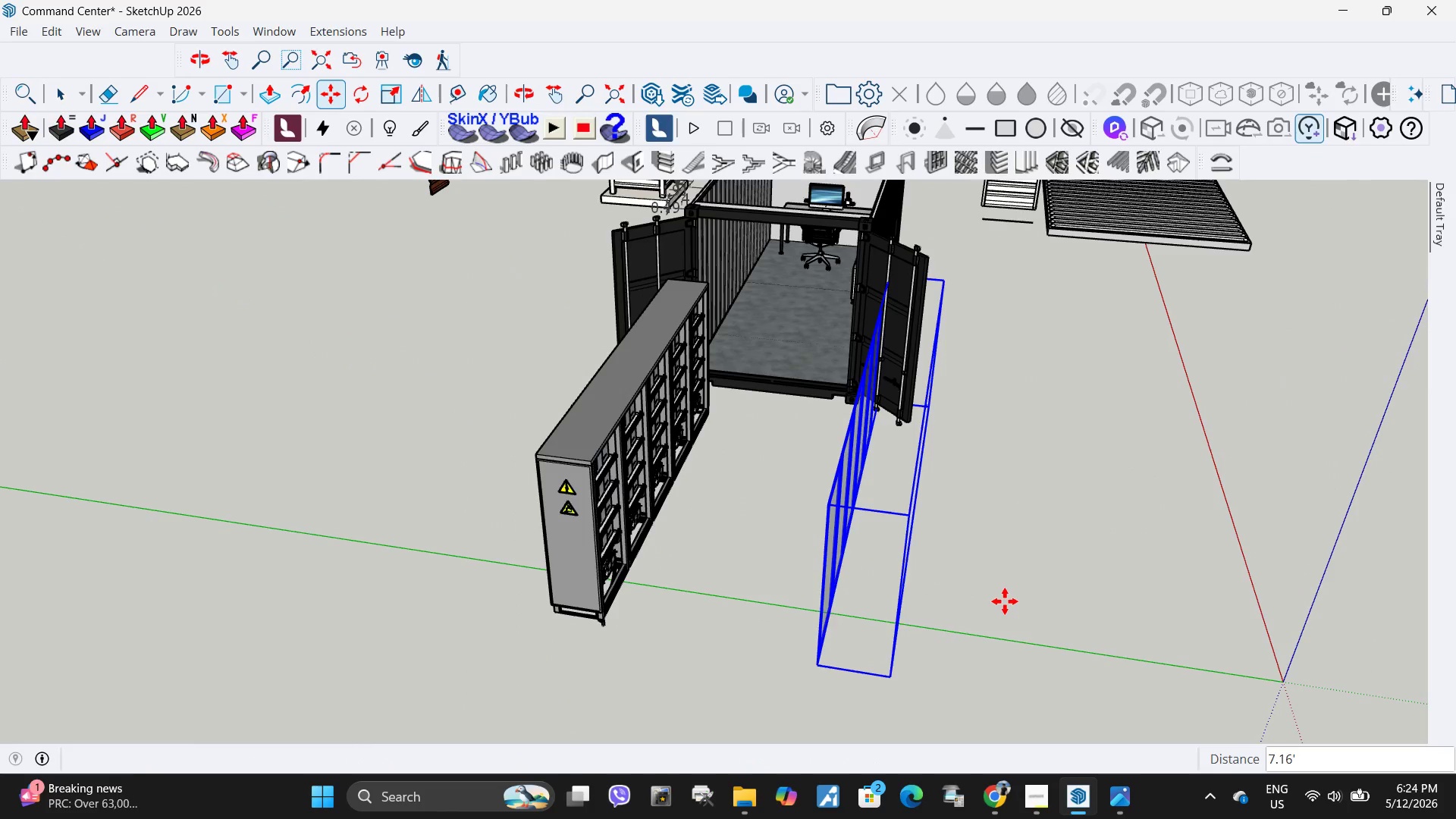 
triple_click([1006, 601])
 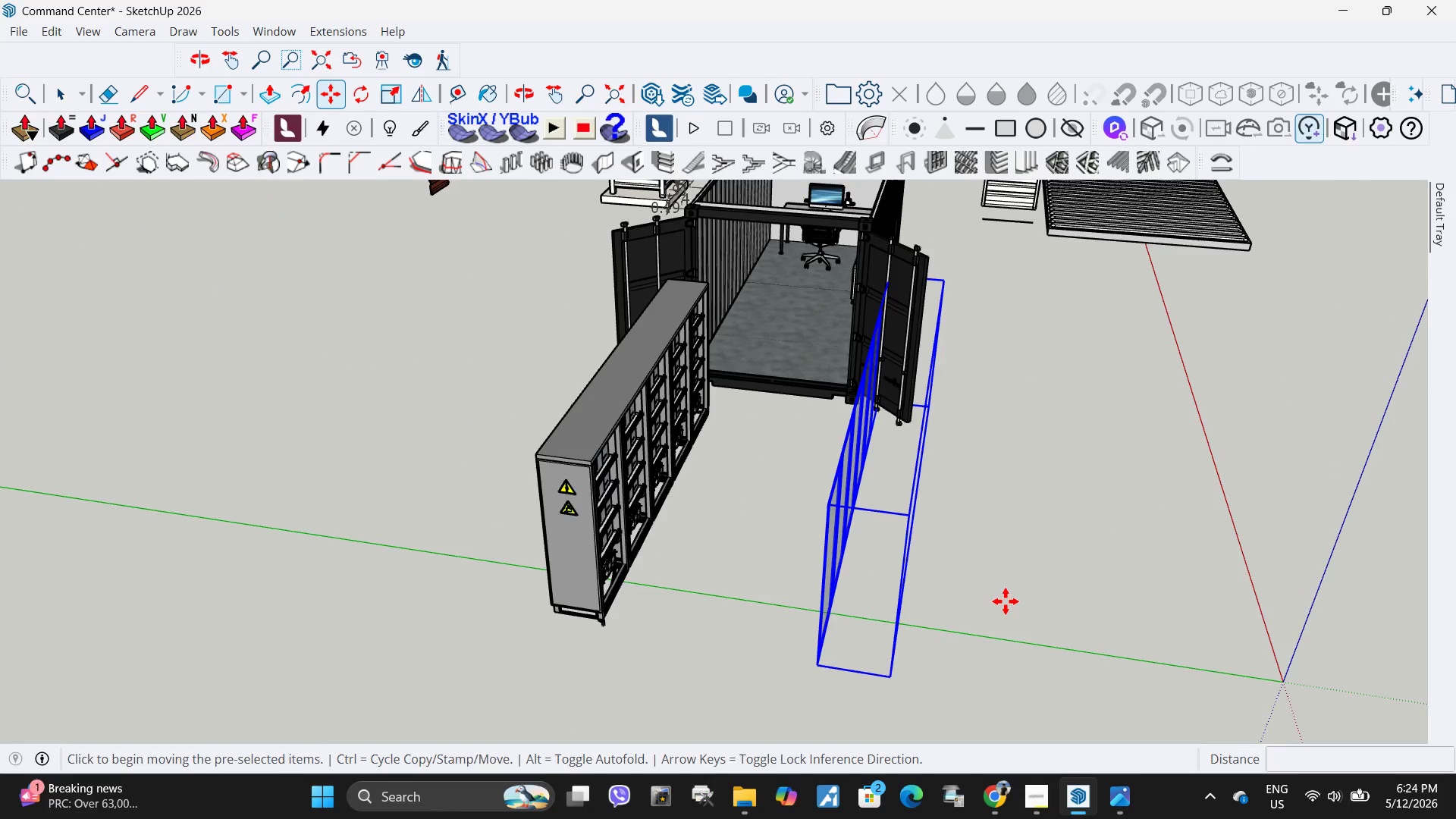 
key(Control+ControlLeft)
 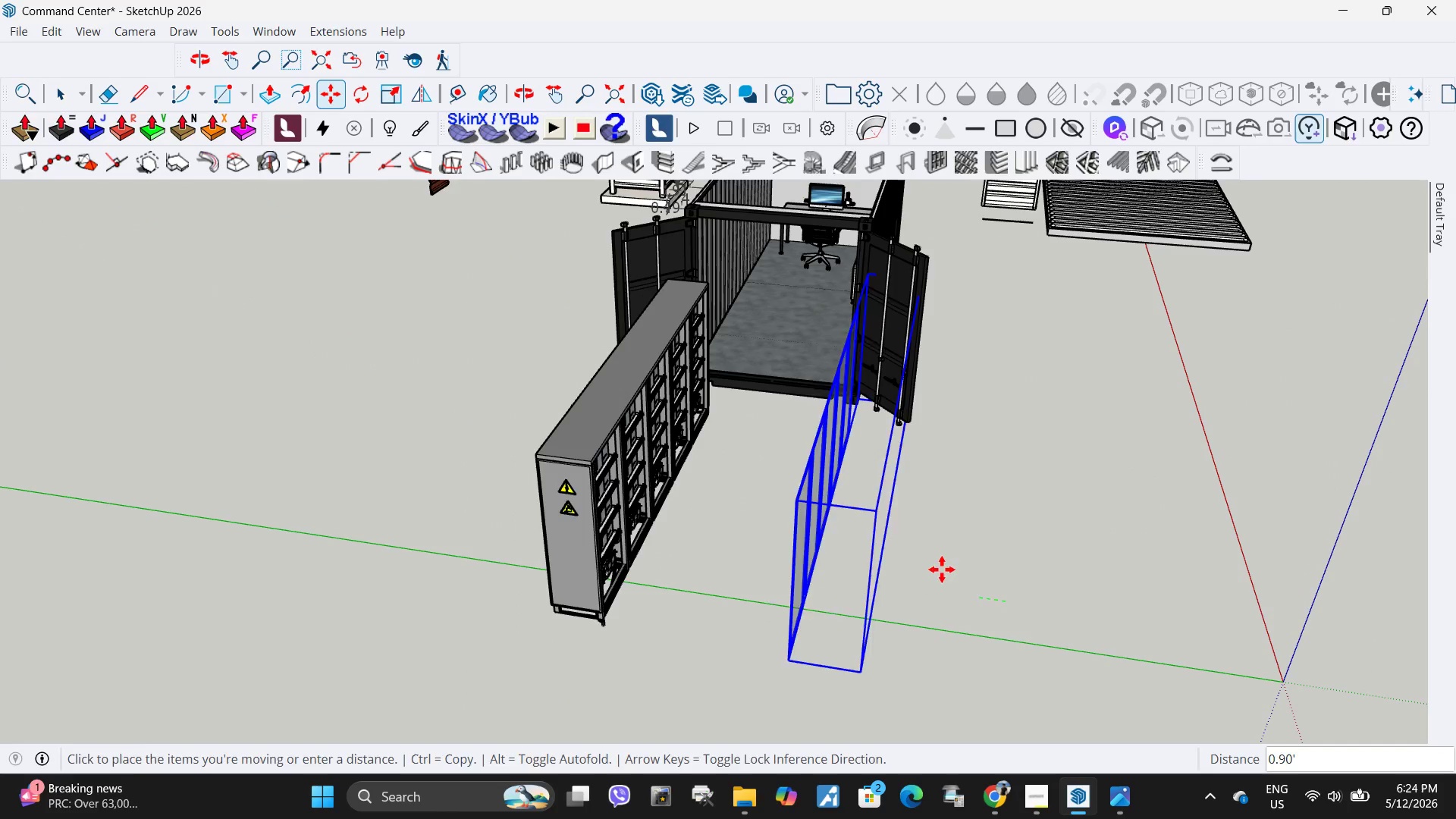 
key(Control+Z)
 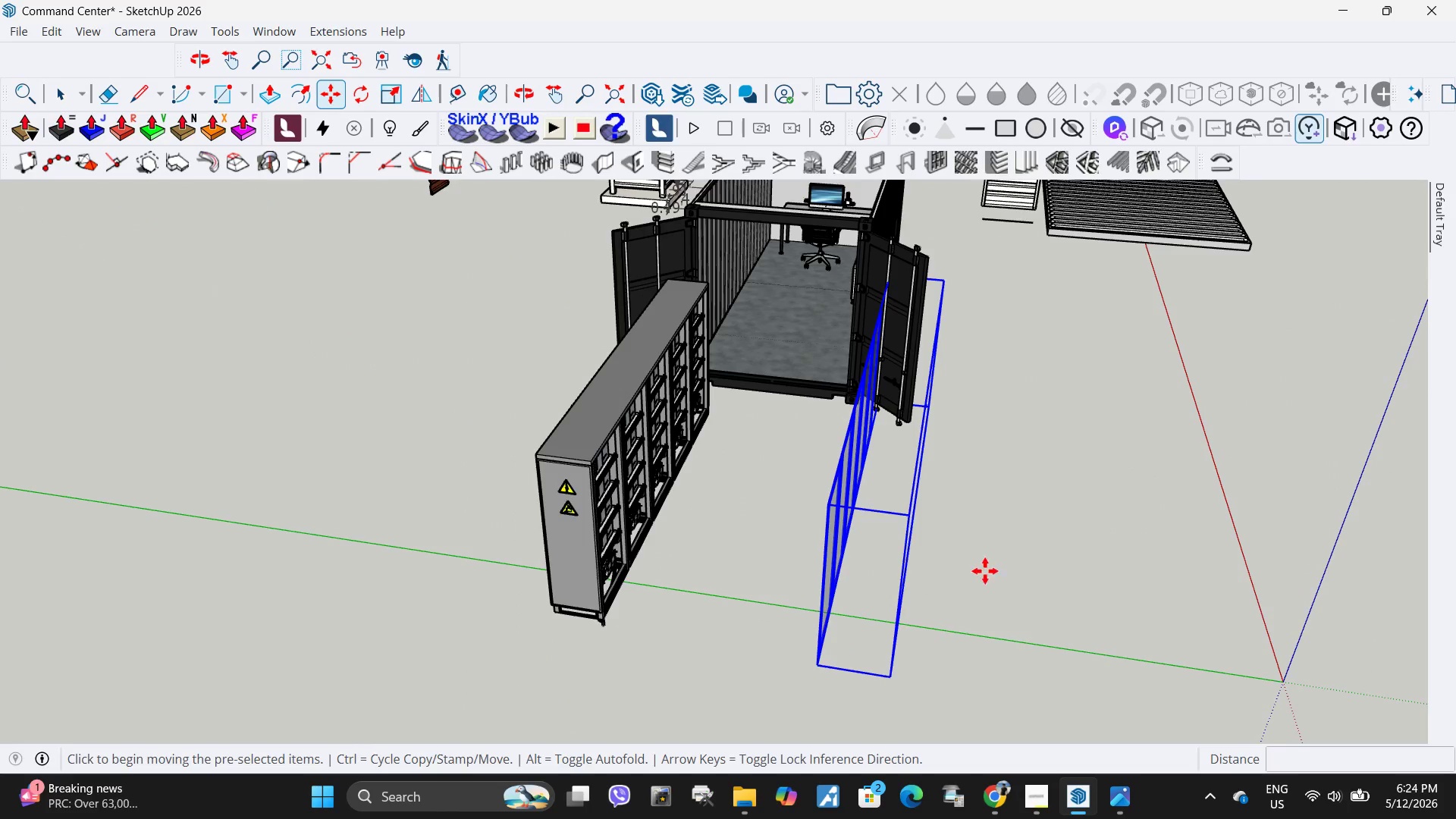 
key(Control+Z)
 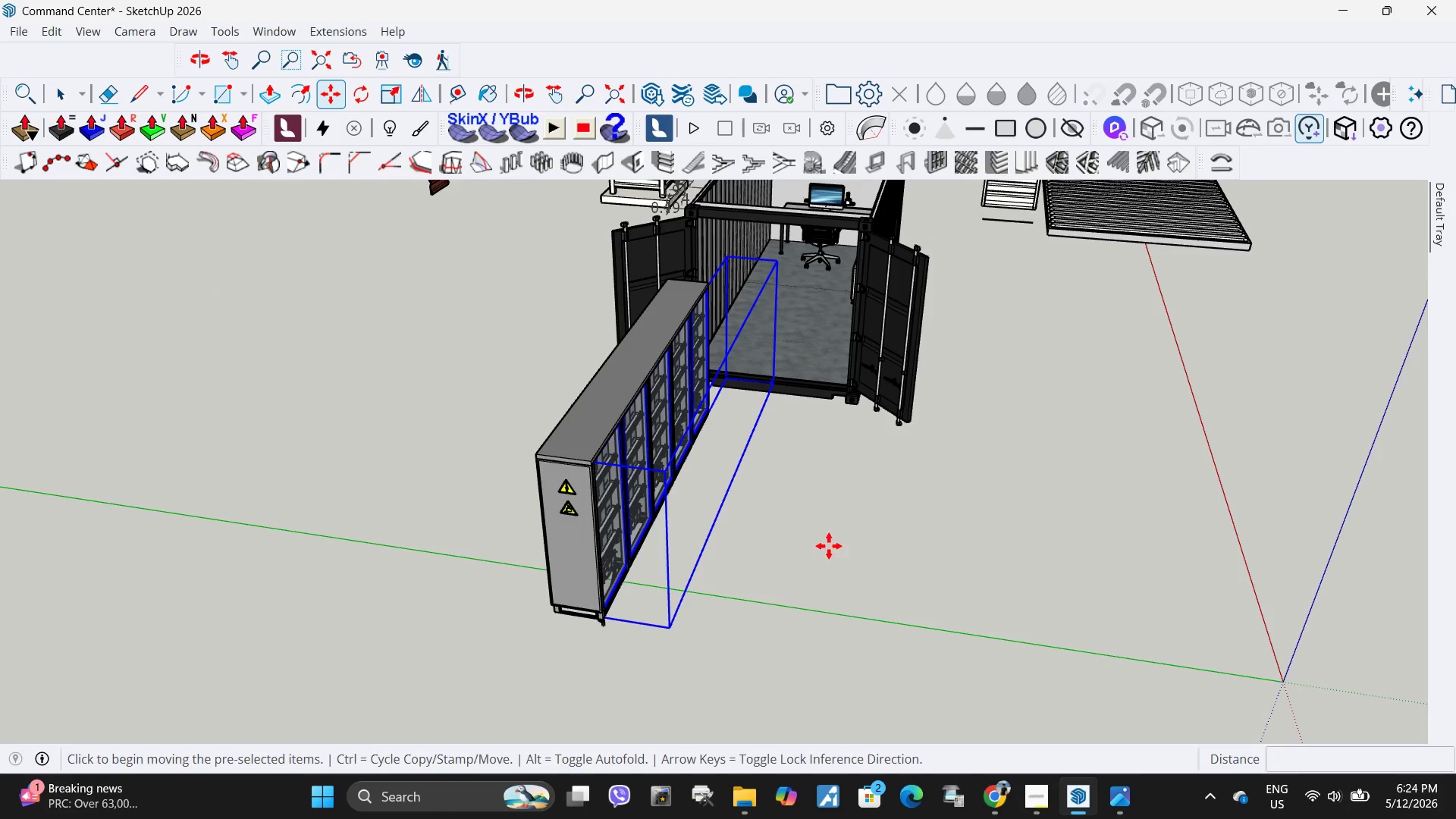 
left_click([829, 546])
 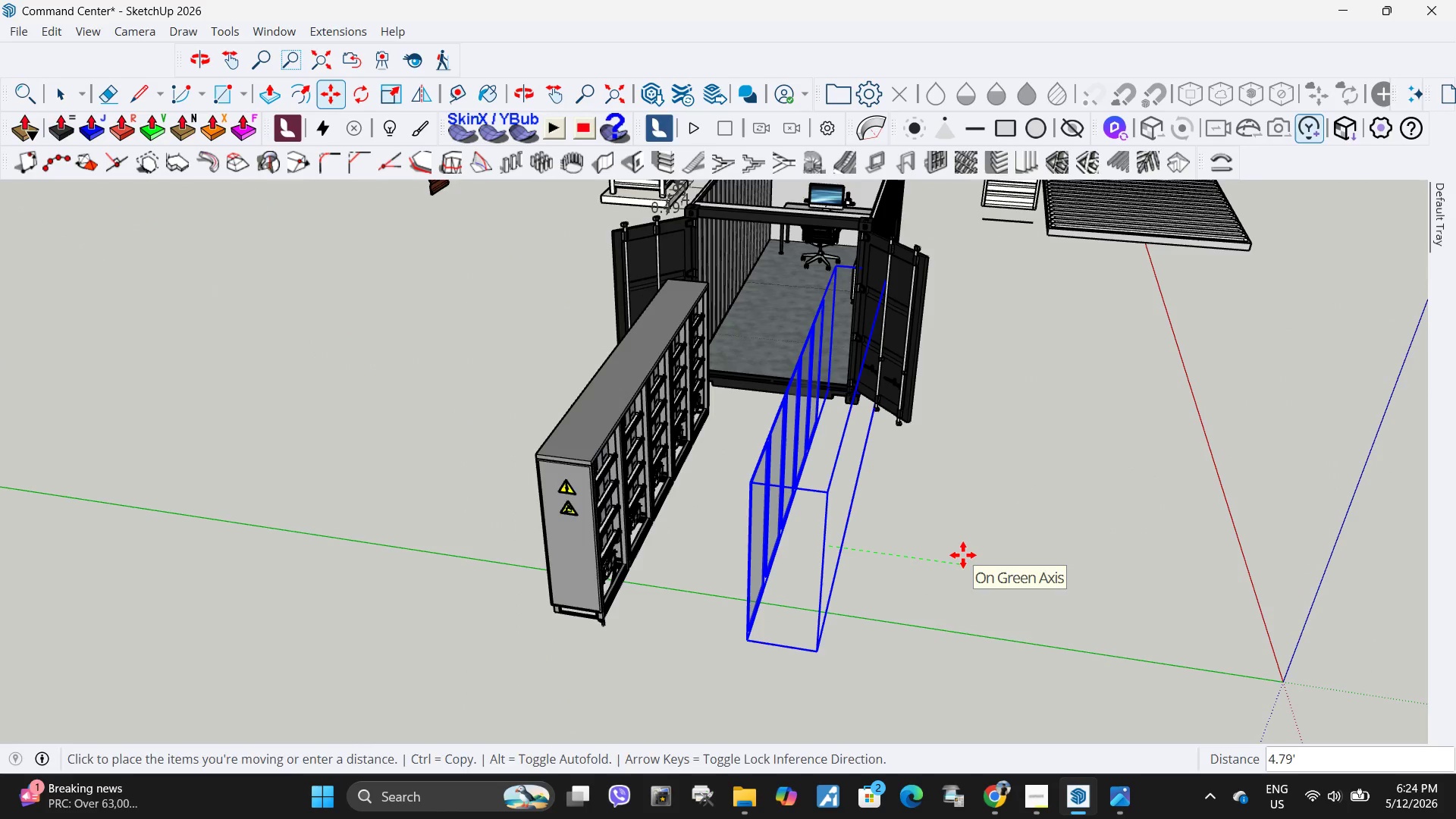 
left_click([963, 555])
 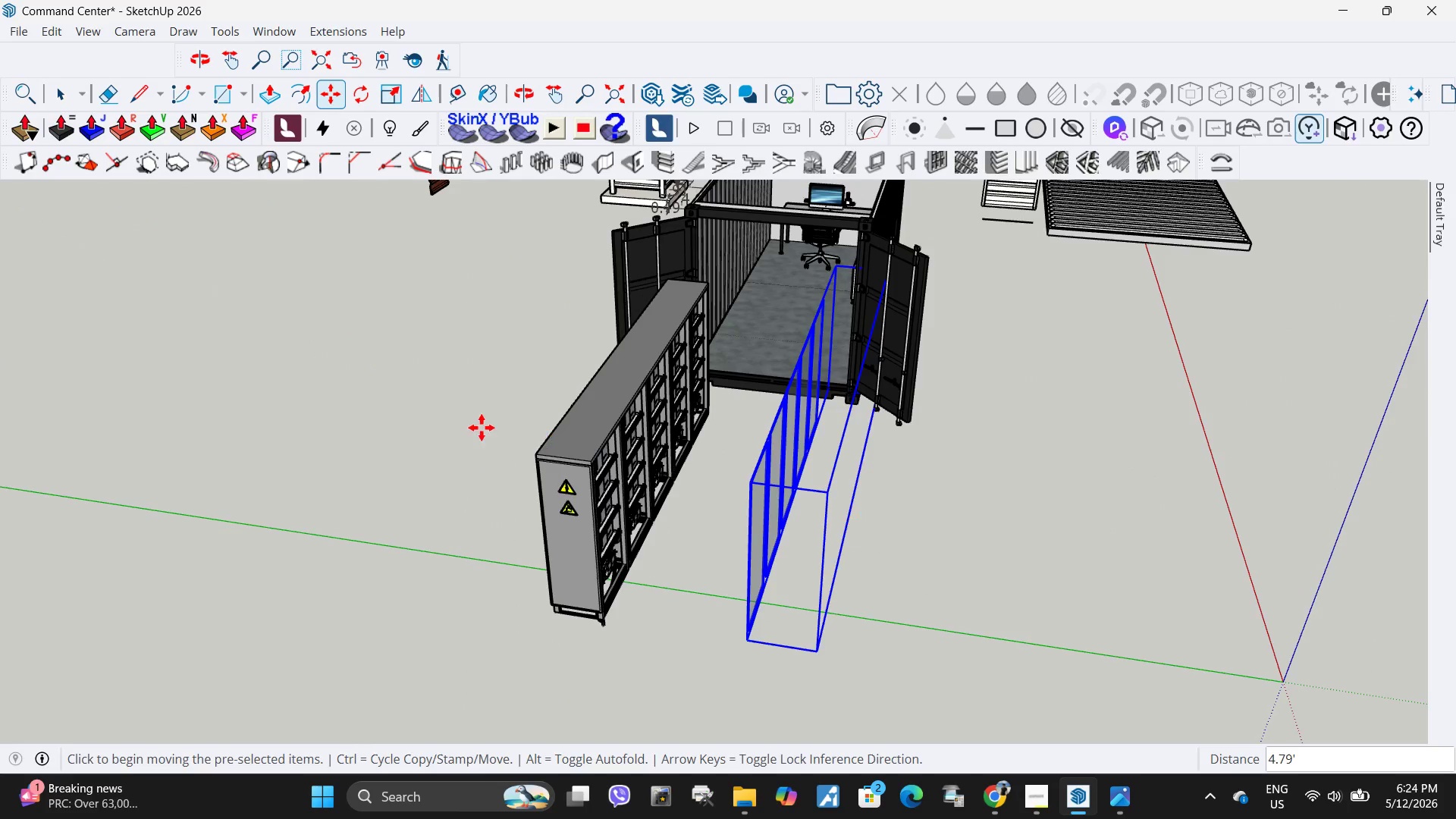 
scroll: coordinate [741, 536], scroll_direction: up, amount: 9.0
 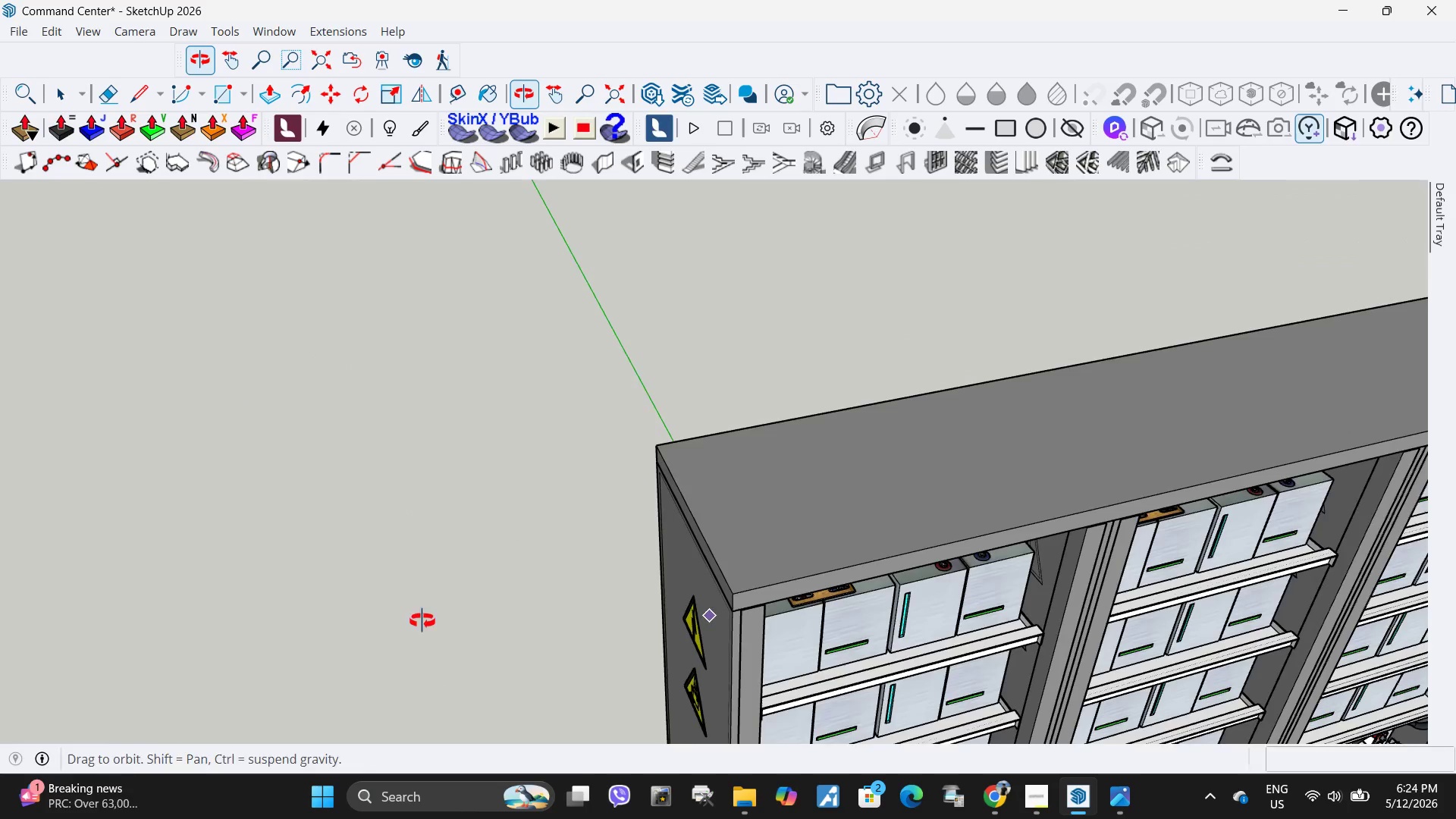 
key(Space)
 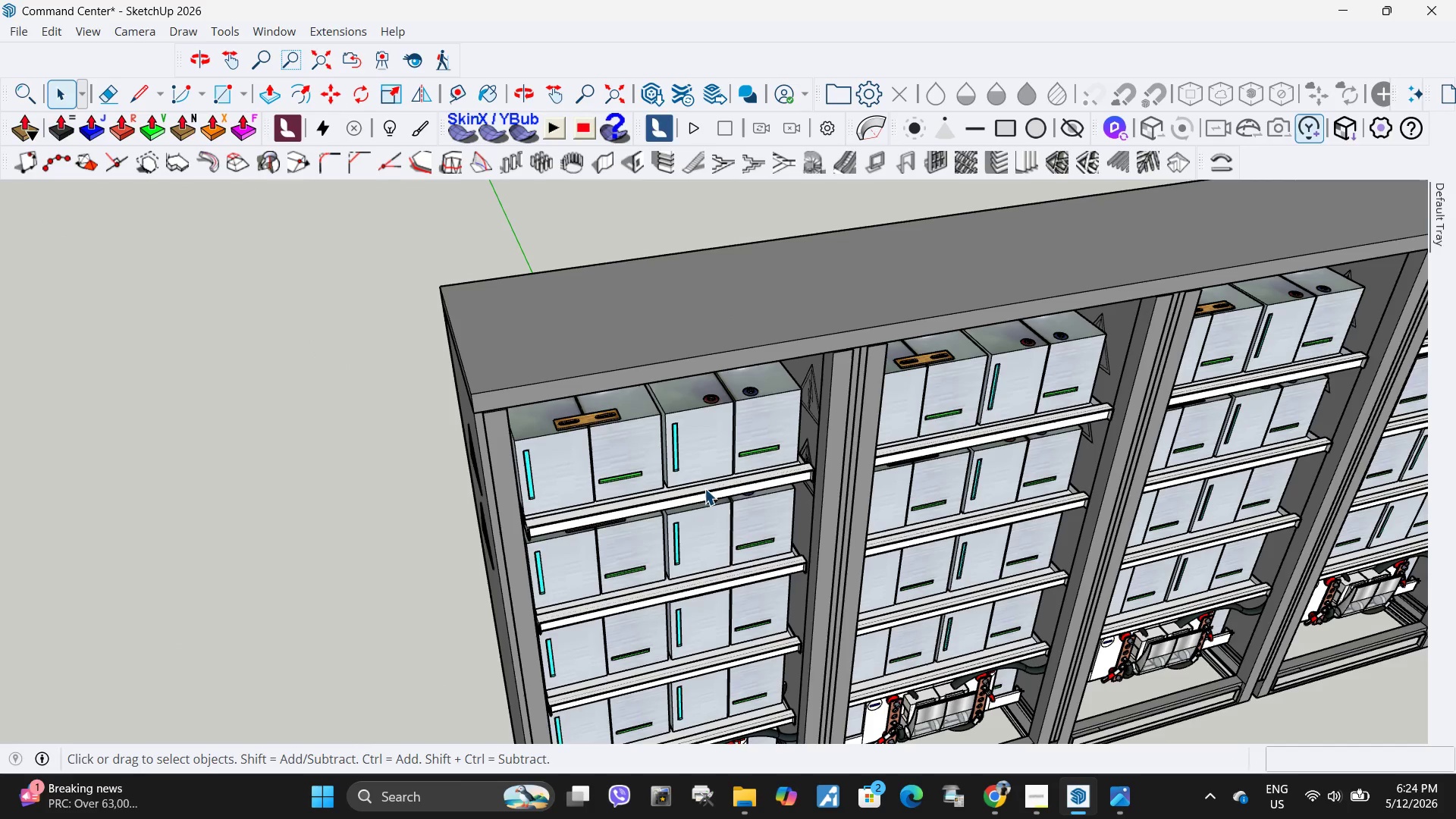 
left_click([704, 488])
 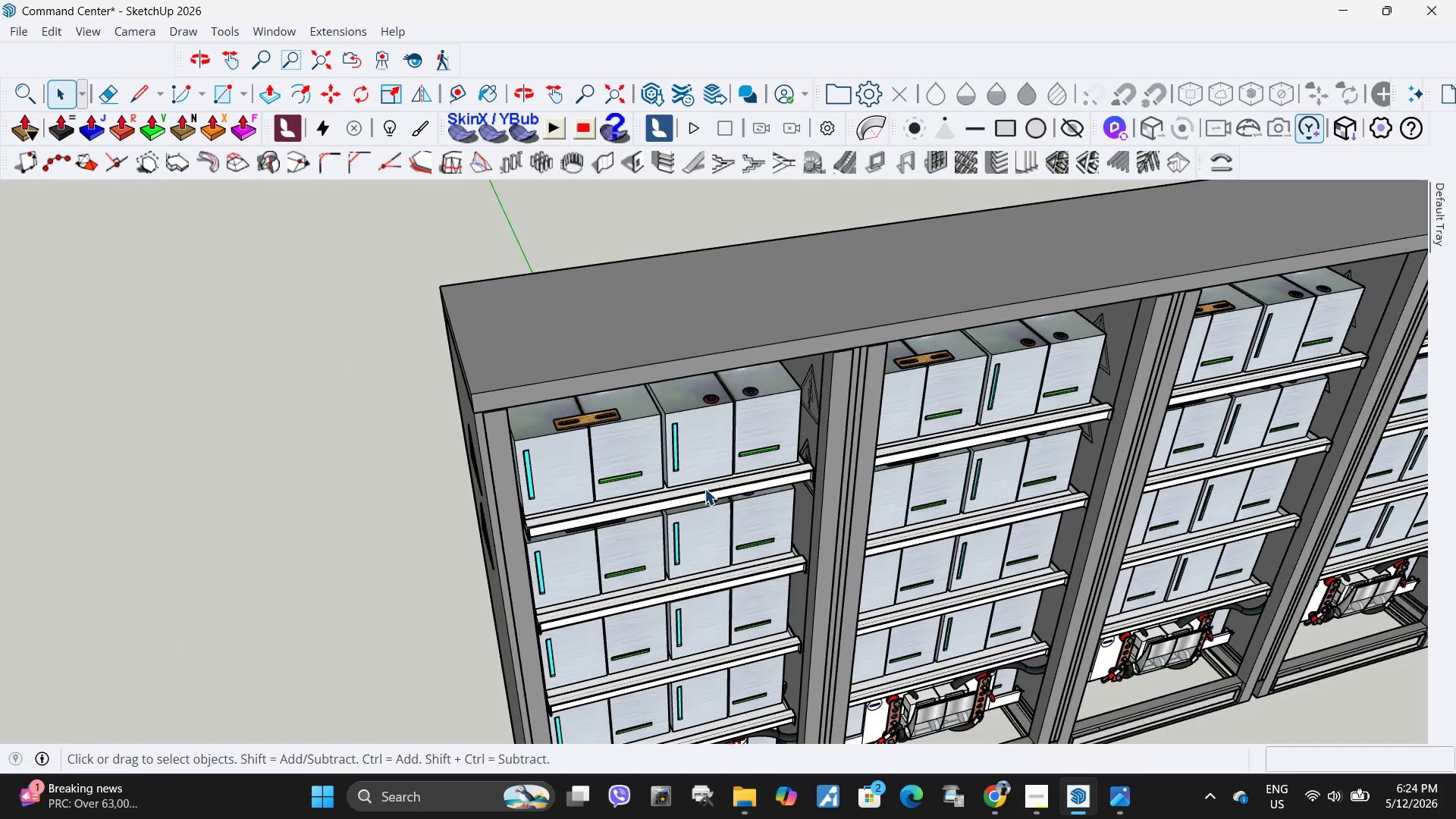 
scroll: coordinate [717, 551], scroll_direction: up, amount: 3.0
 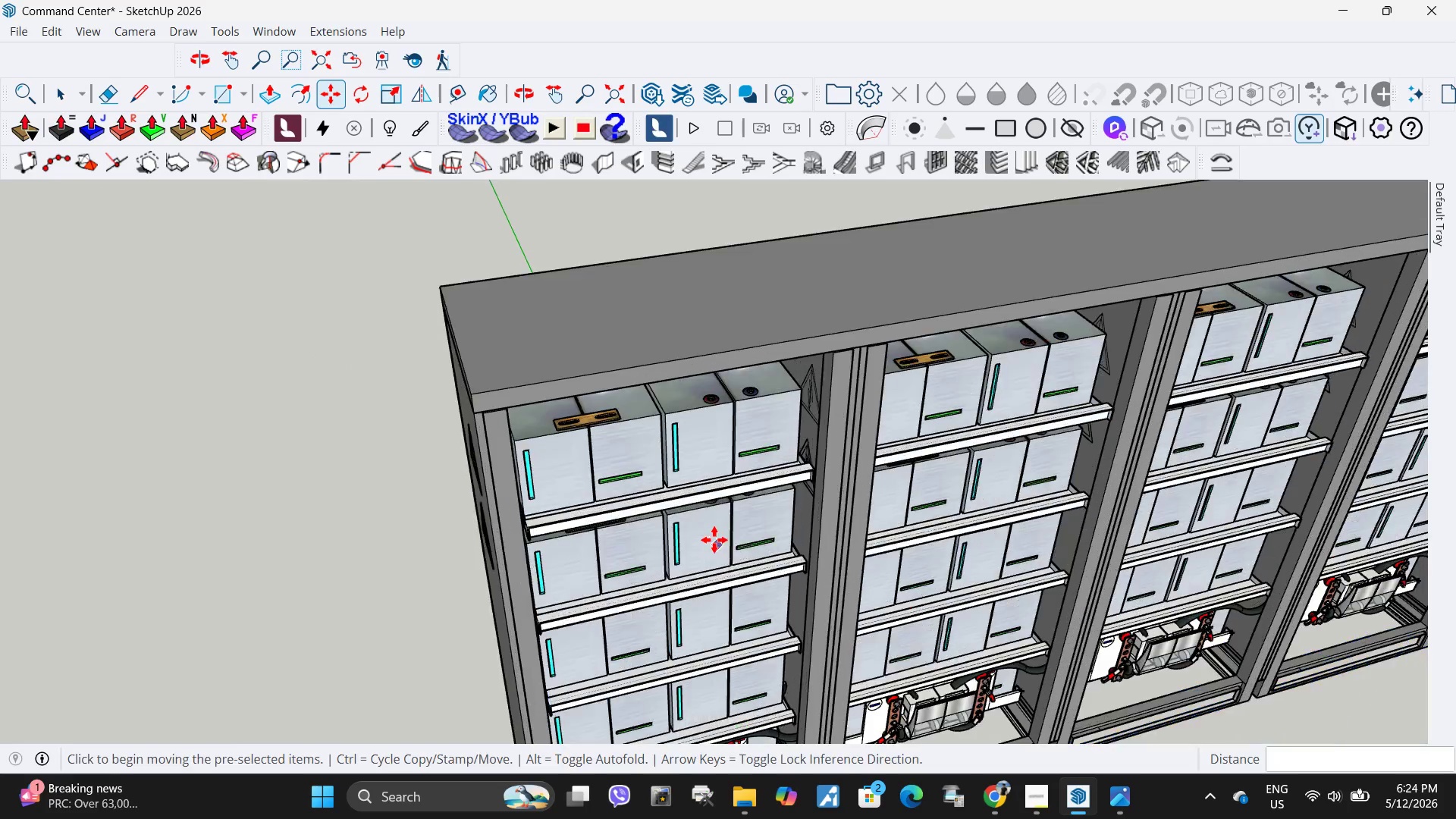 
double_click([704, 488])
 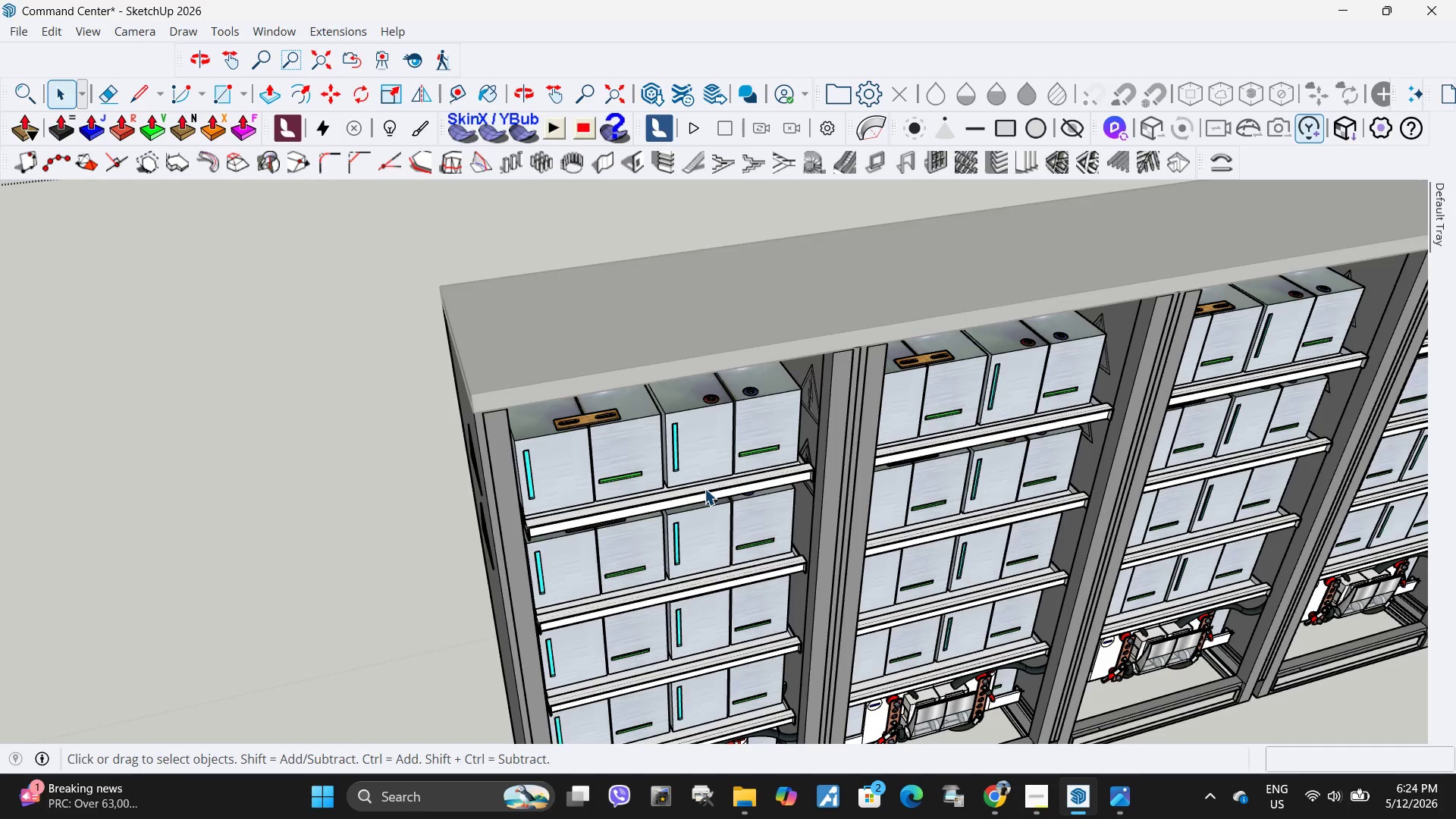 
triple_click([704, 488])
 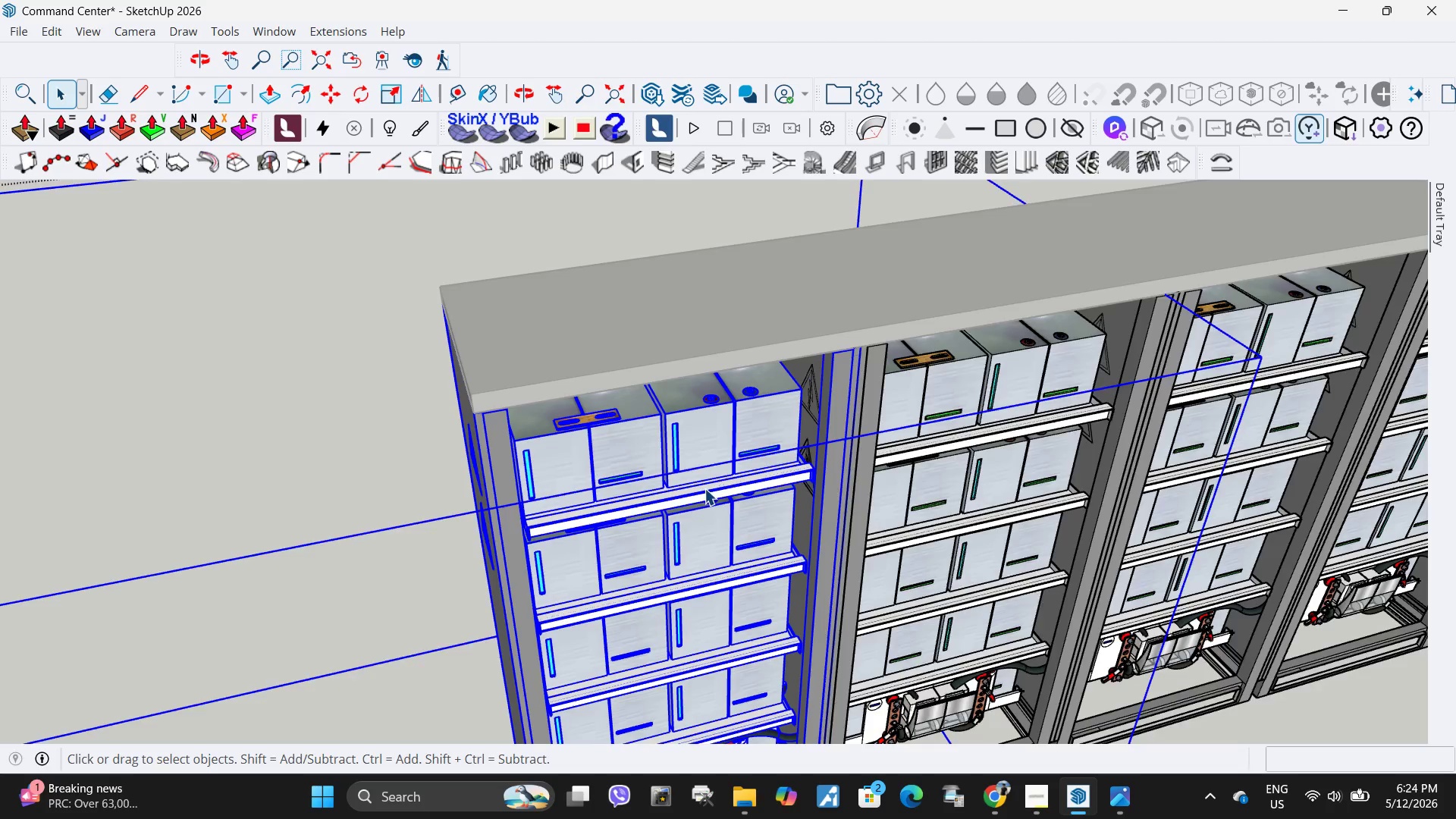 
triple_click([704, 488])
 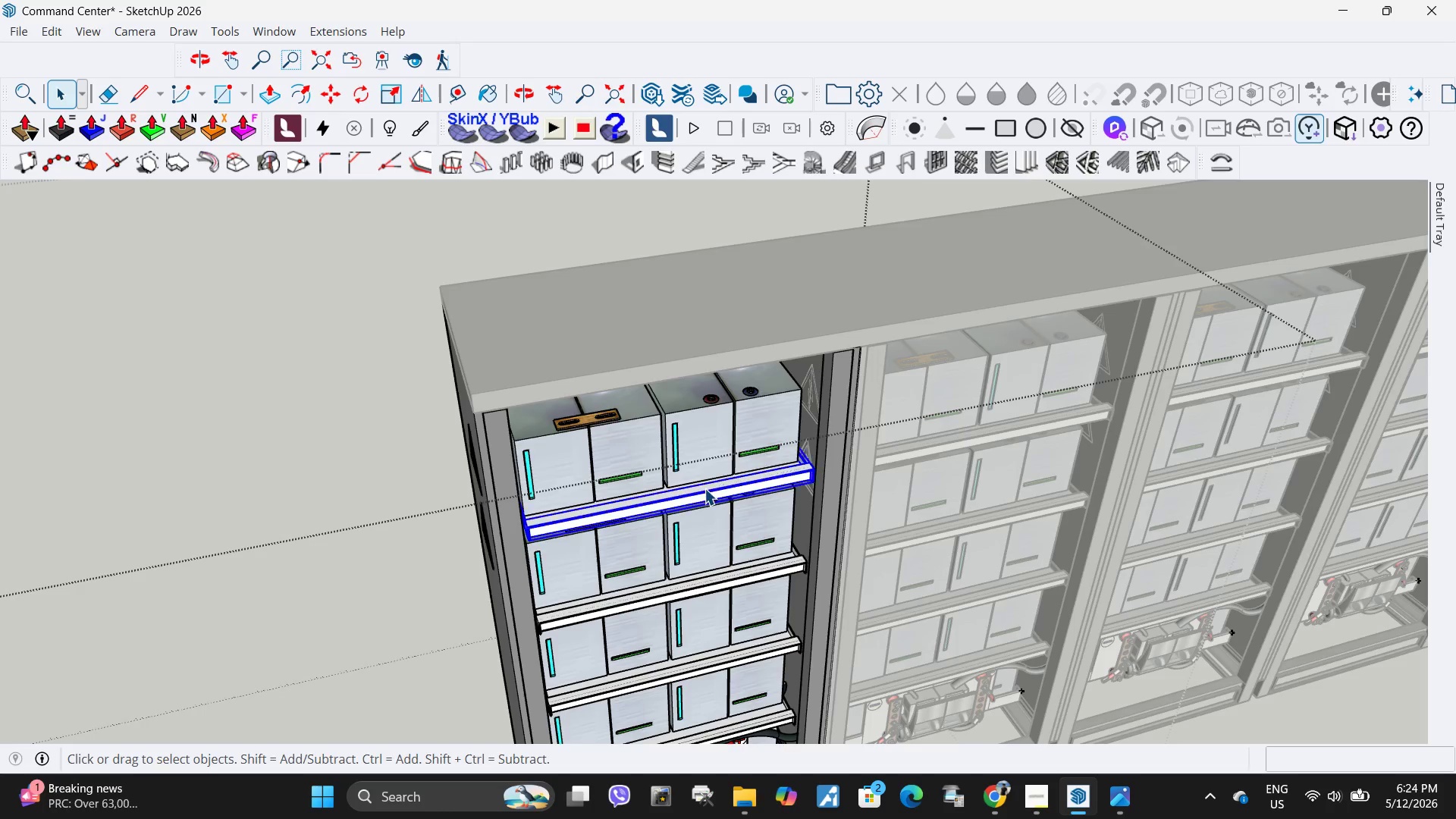 
triple_click([704, 488])
 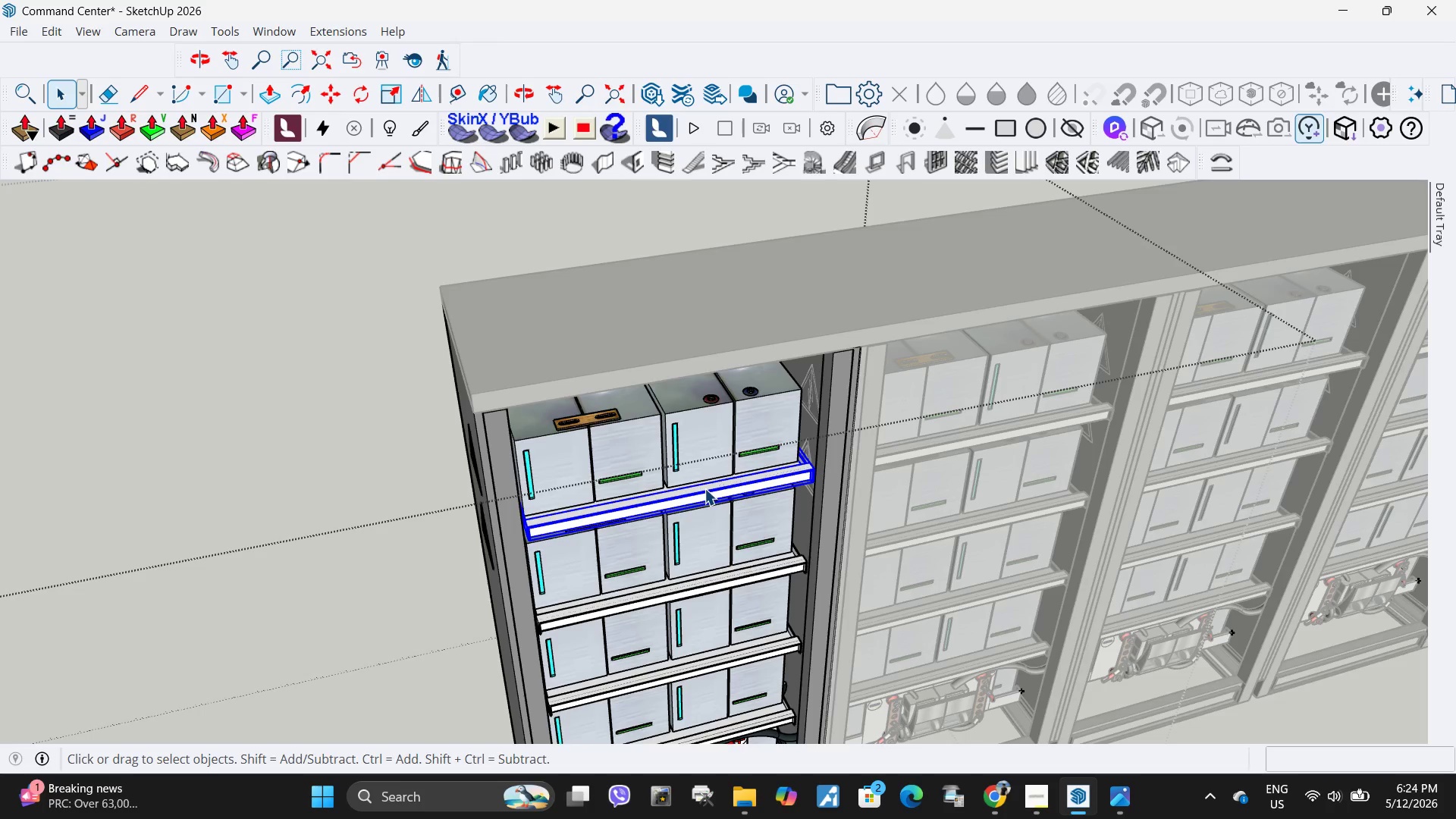 
double_click([704, 488])
 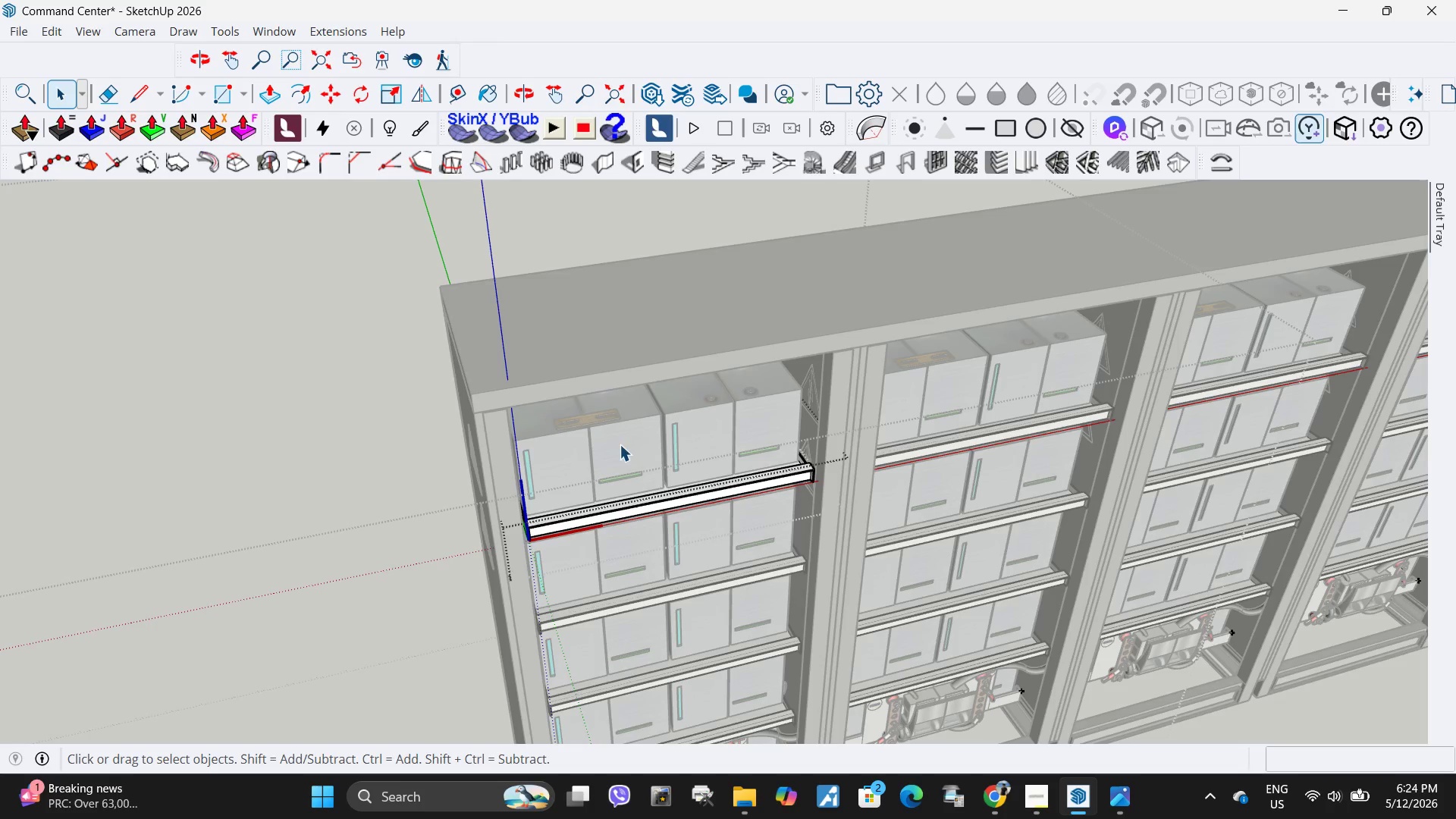 
left_click_drag(start_coordinate=[346, 323], to_coordinate=[944, 612])
 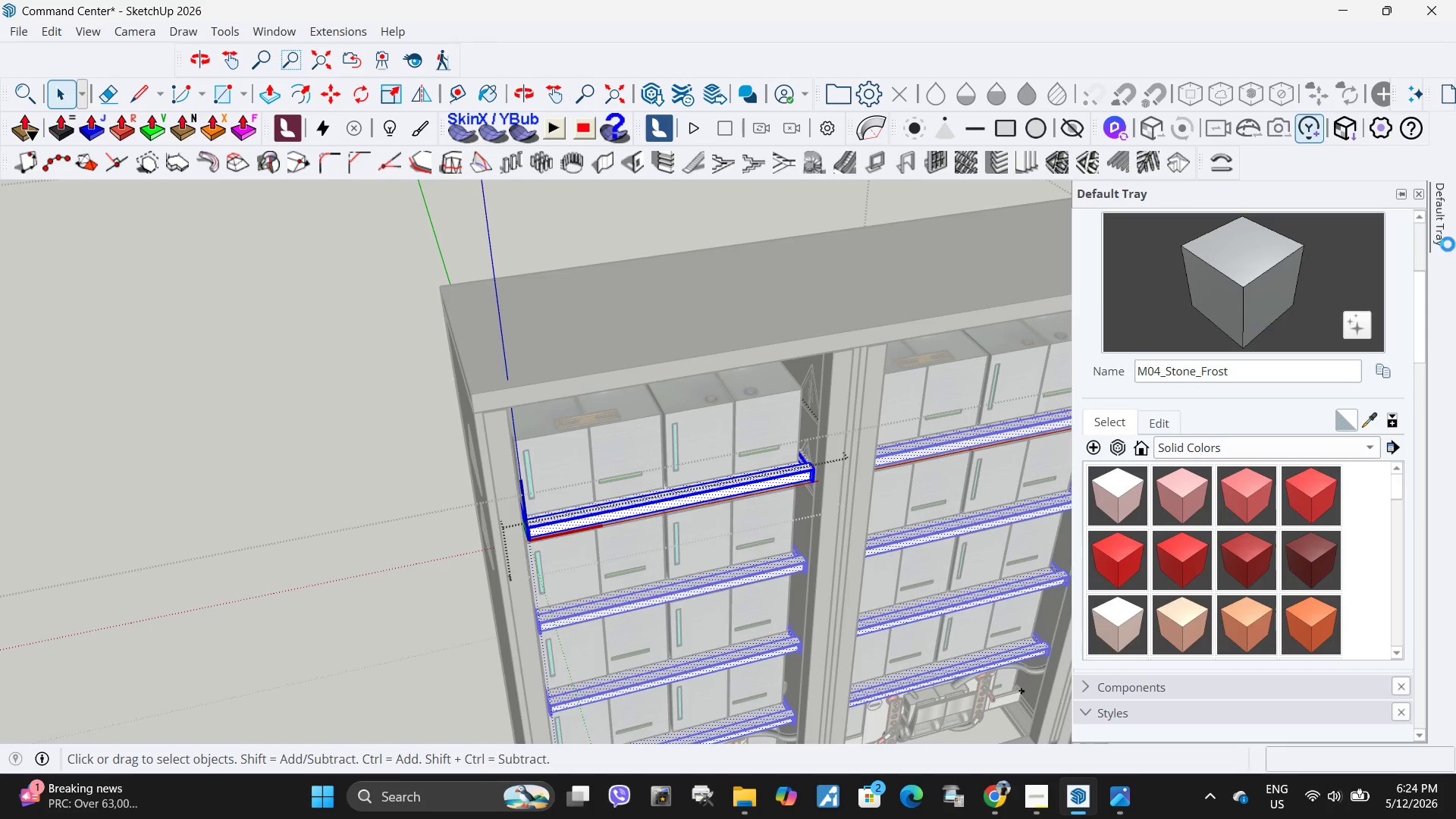 
left_click([1230, 277])
 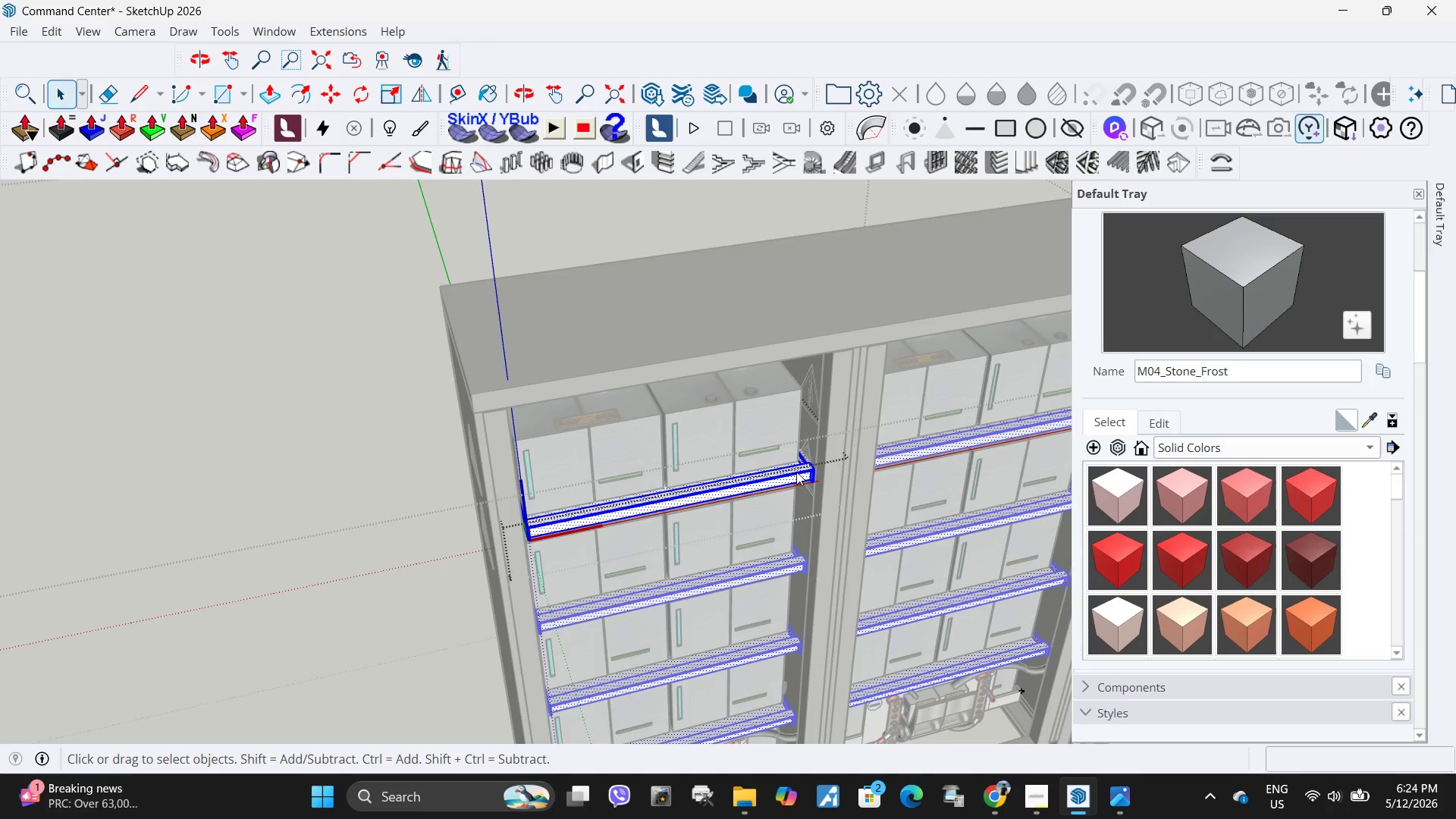 
left_click([789, 480])
 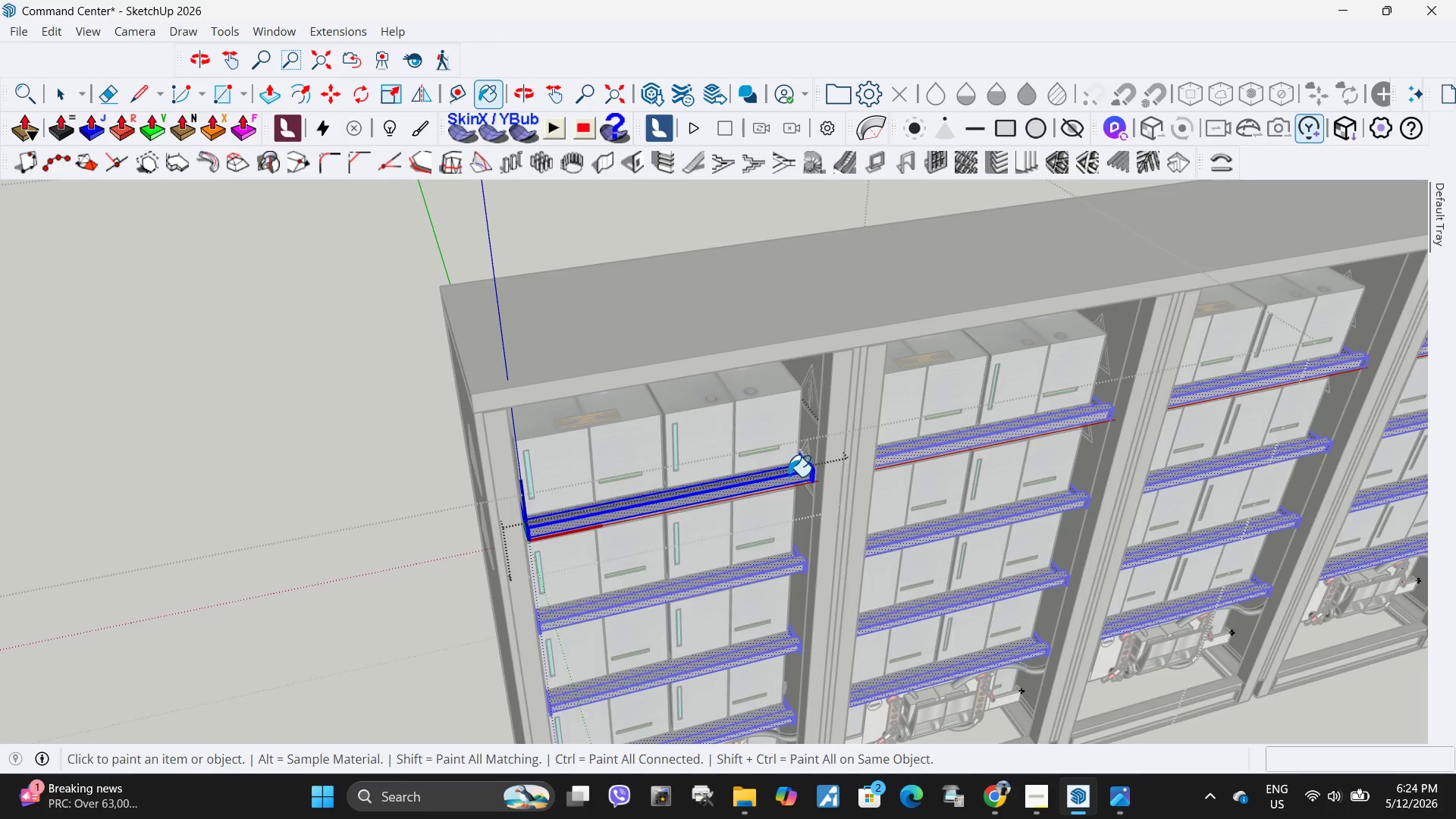 
key(Space)
 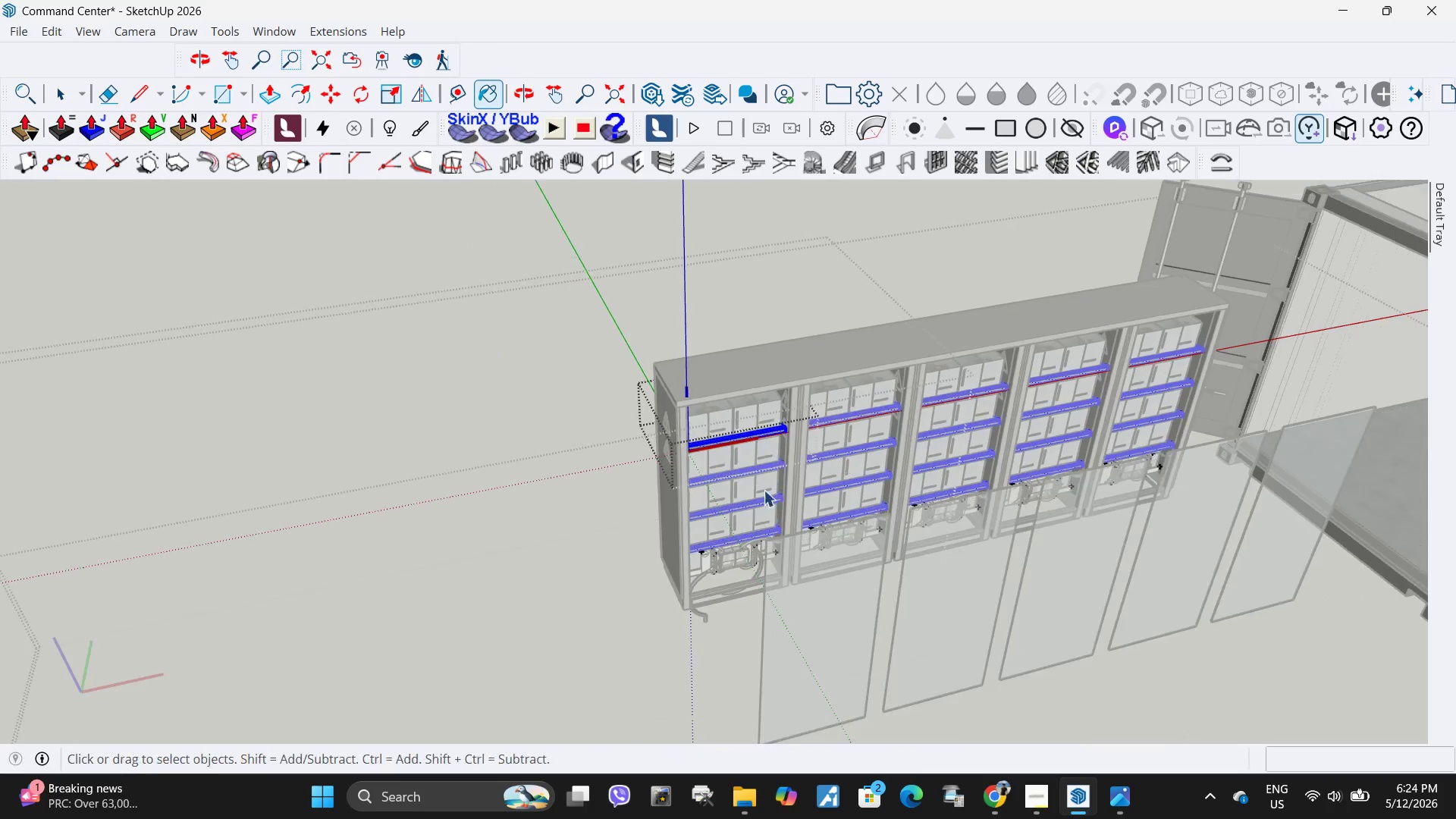 
key(Escape)
 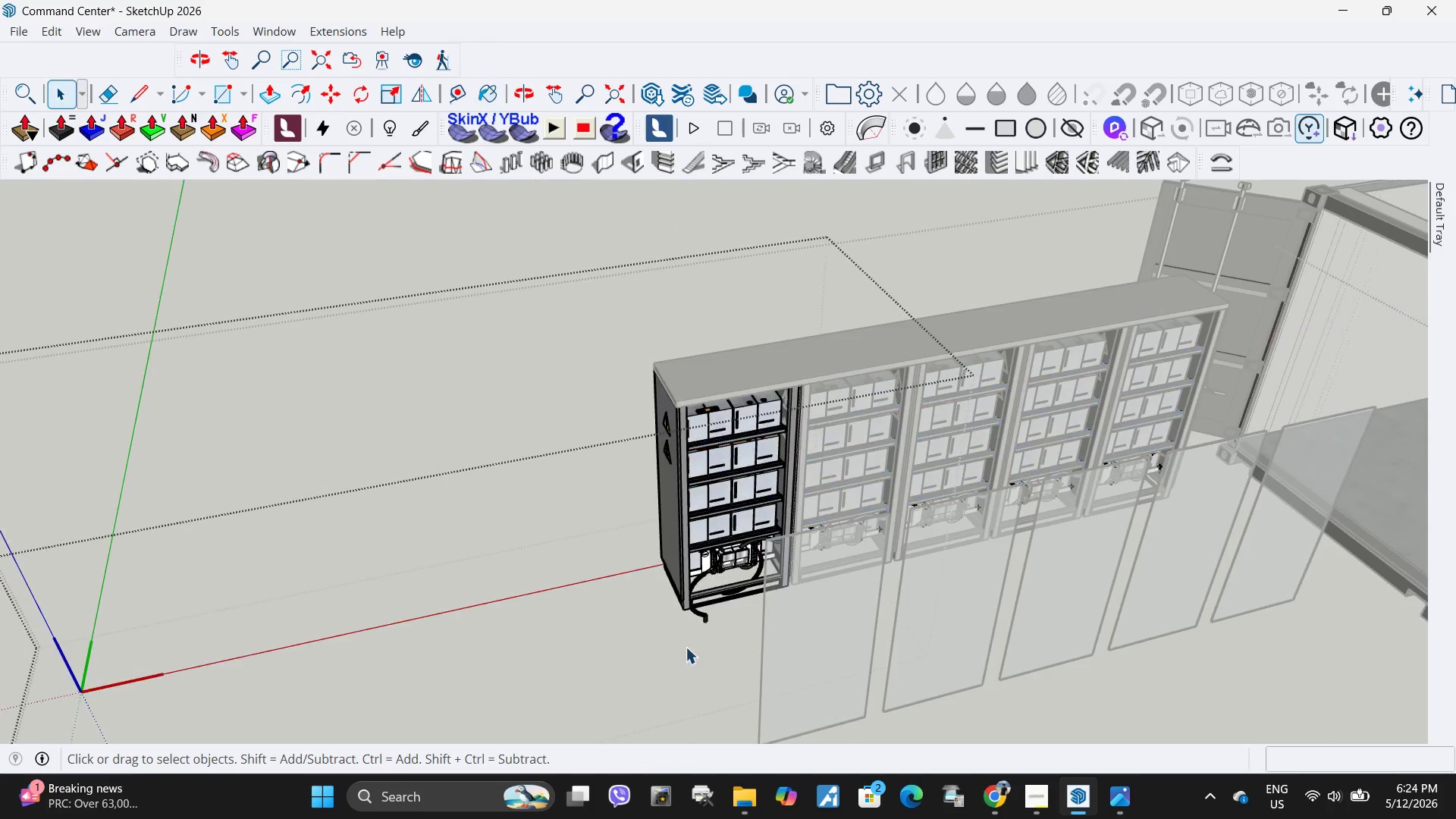 
key(Escape)
 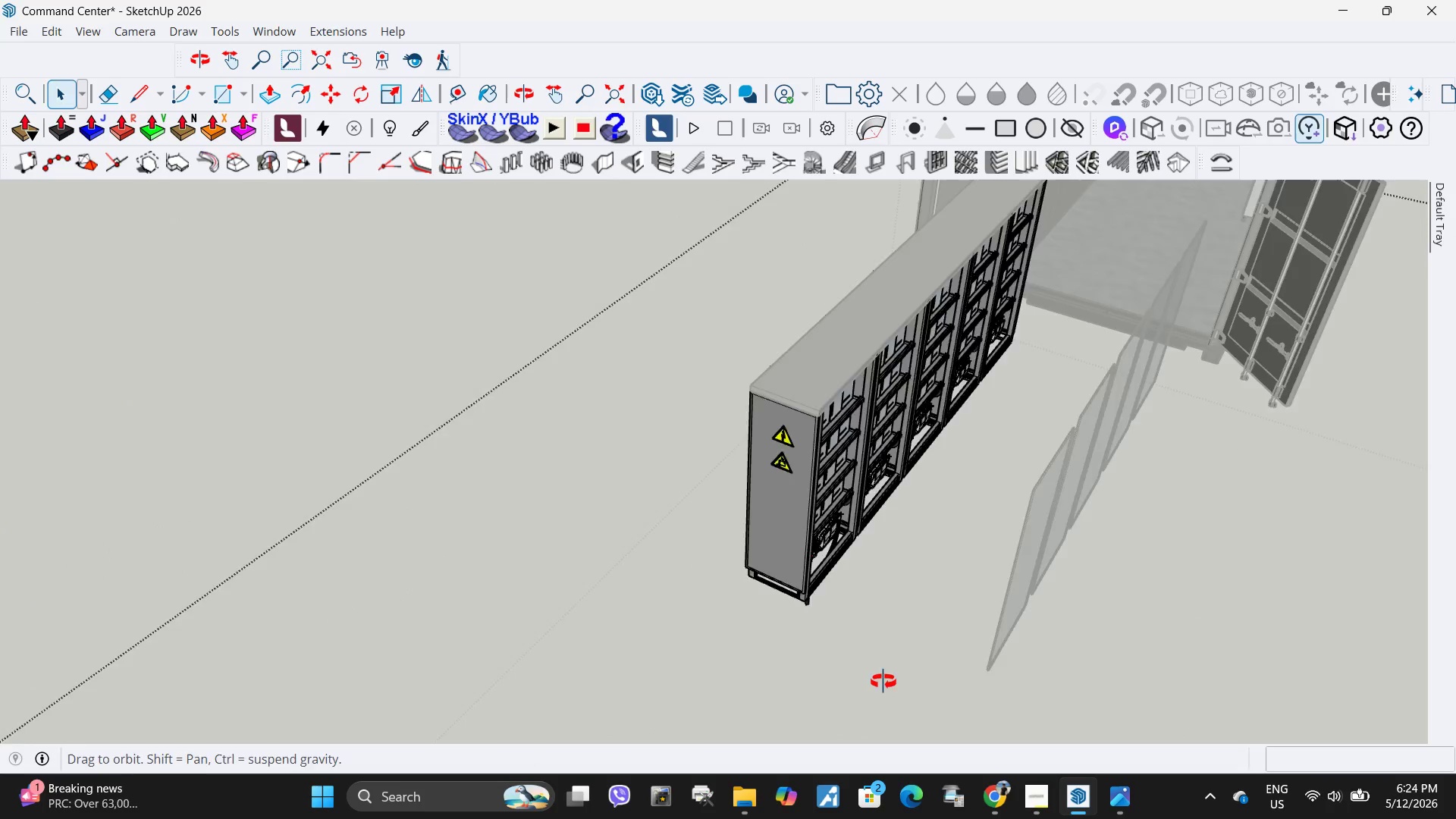 
scroll: coordinate [764, 383], scroll_direction: down, amount: 13.0
 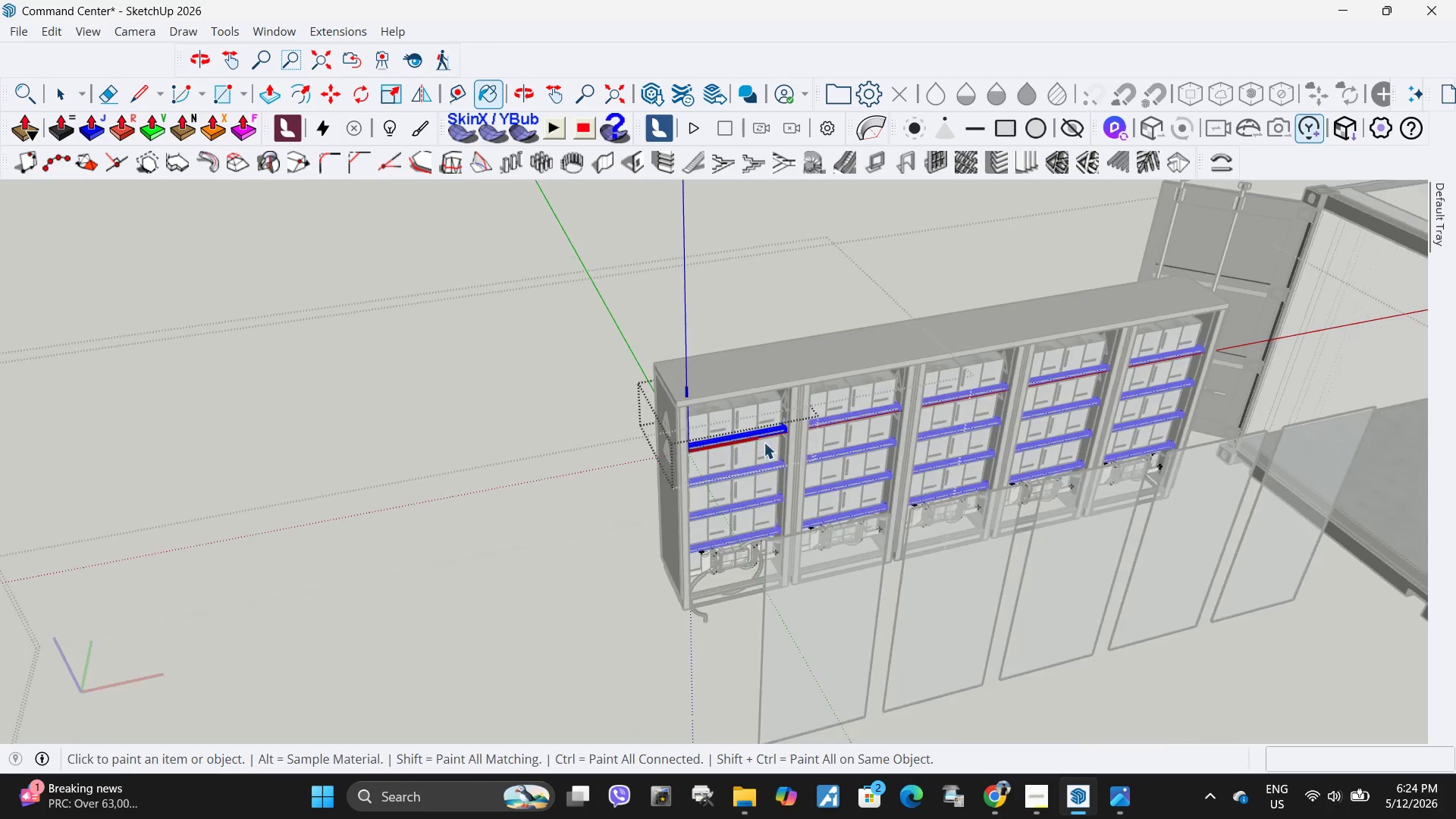 
key(Escape)
 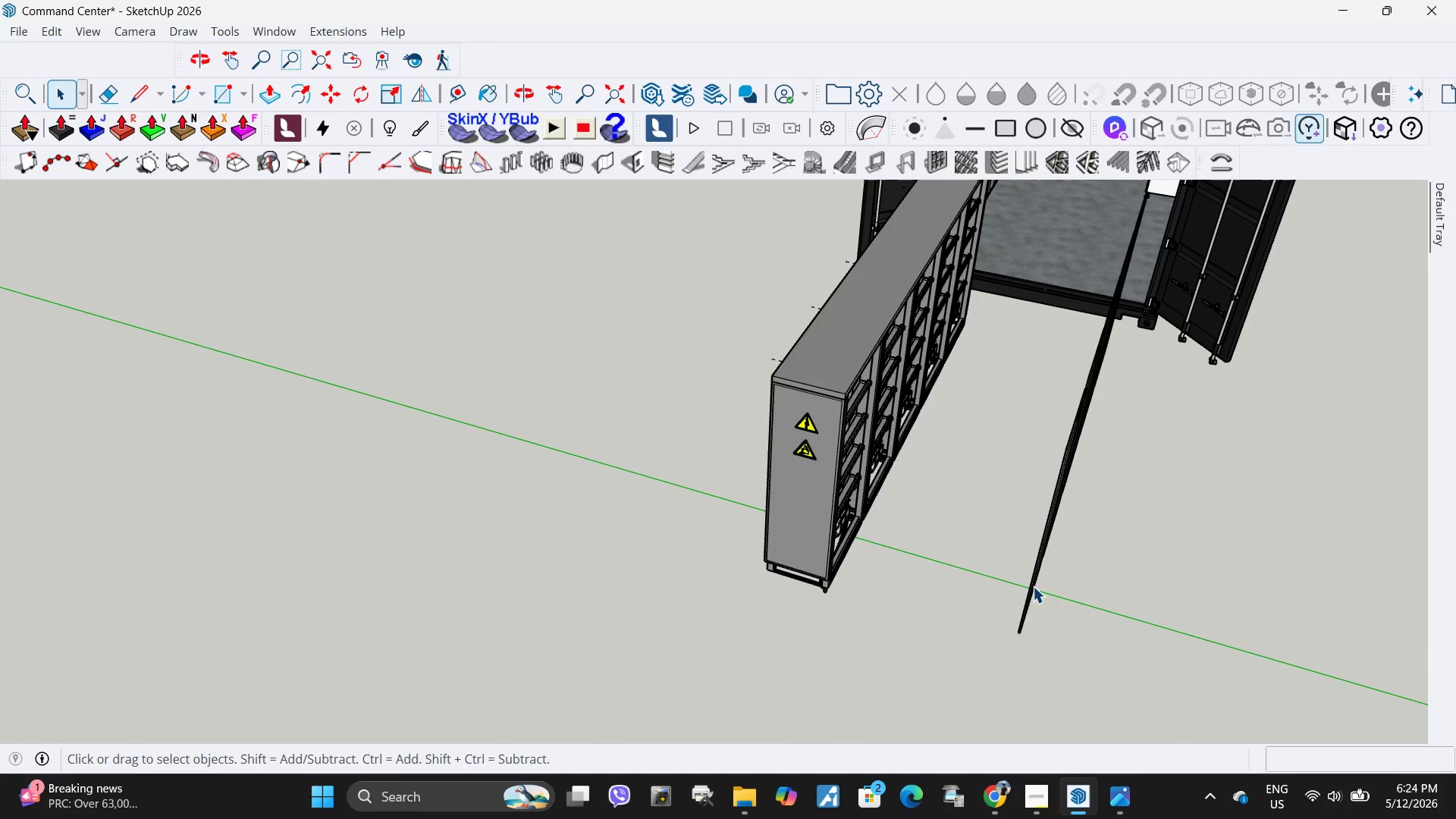 
left_click([1033, 586])
 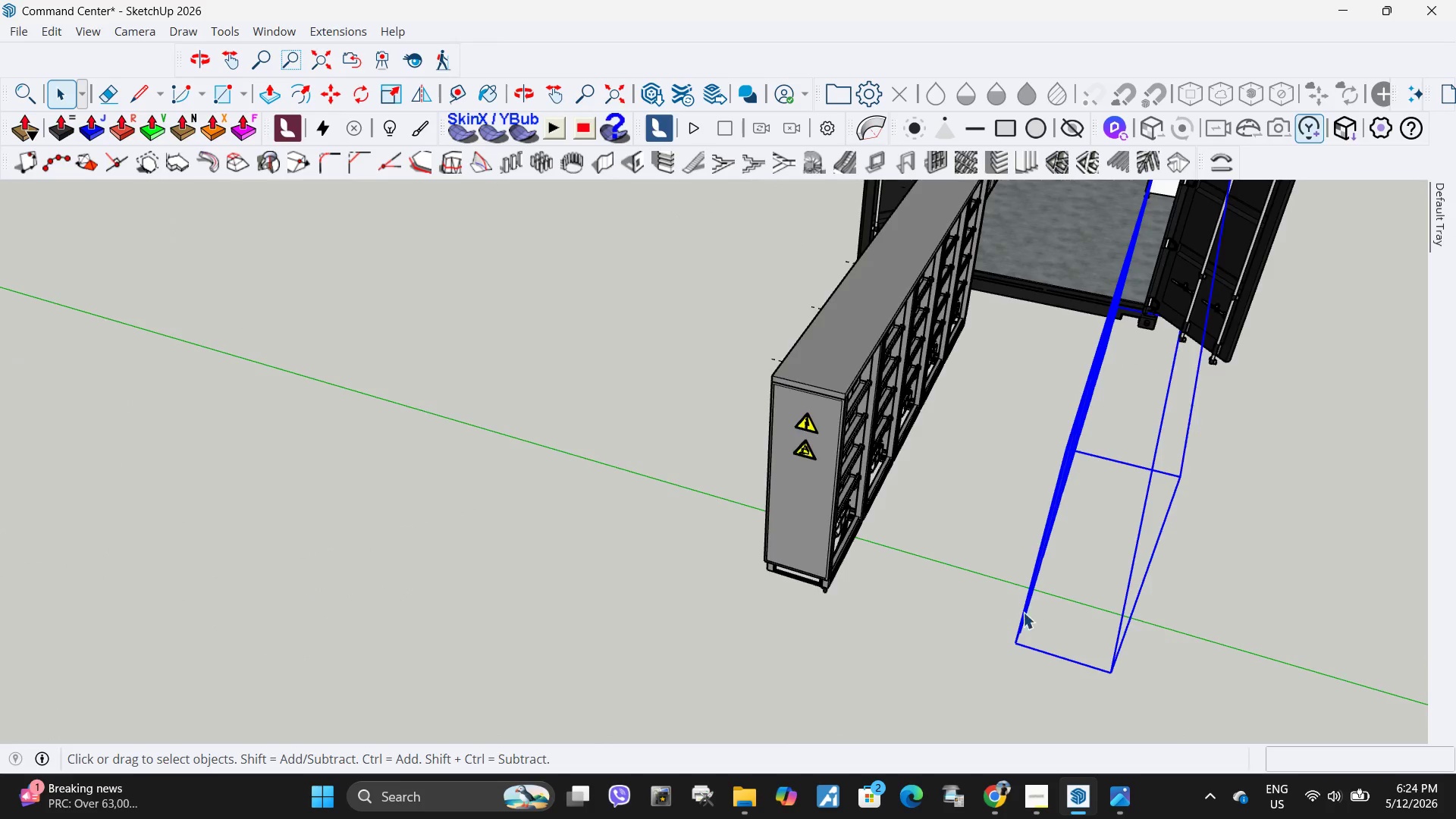 
key(M)
 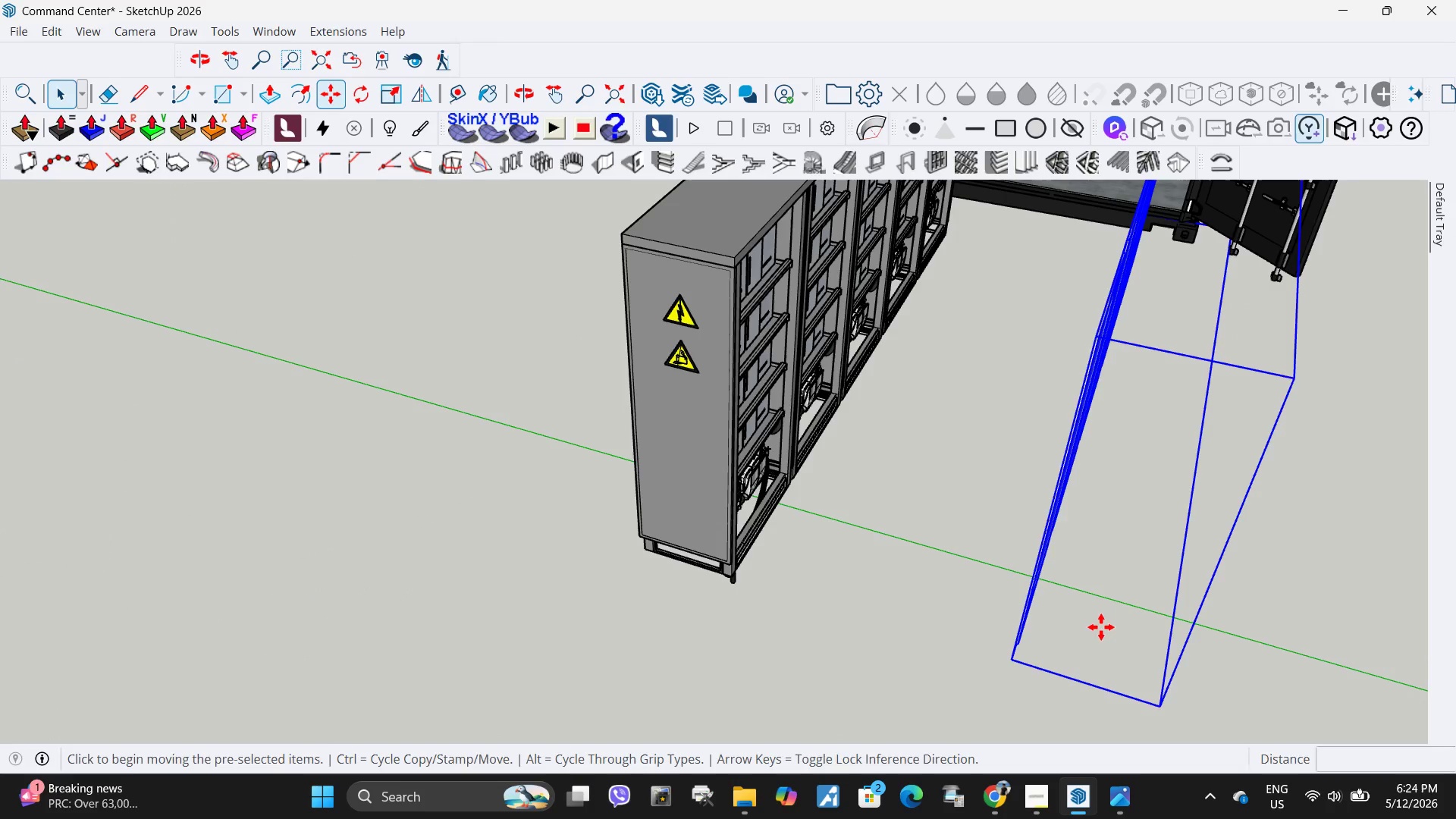 
scroll: coordinate [1023, 613], scroll_direction: up, amount: 6.0
 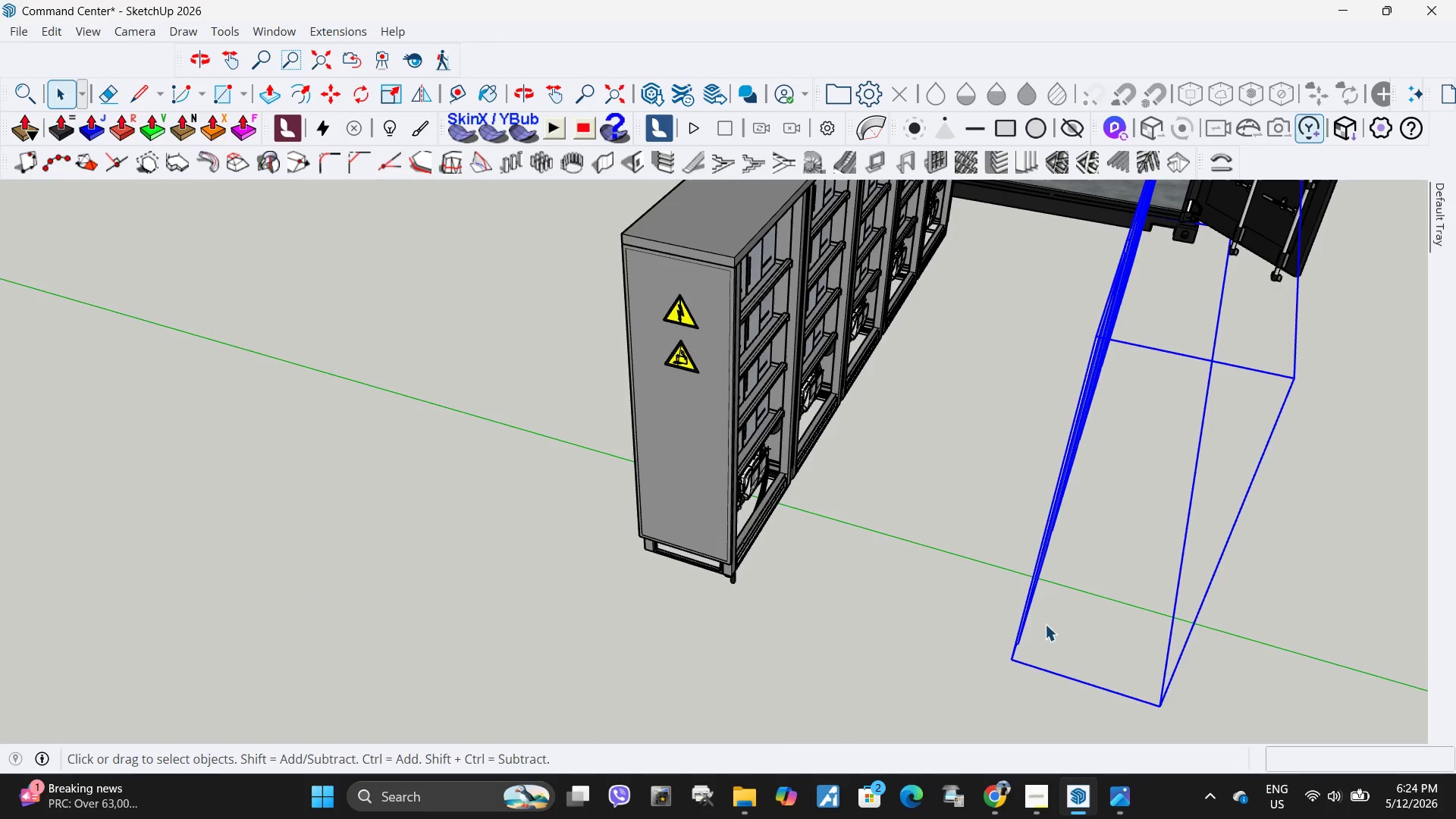 
left_click_drag(start_coordinate=[1101, 627], to_coordinate=[1097, 626])
 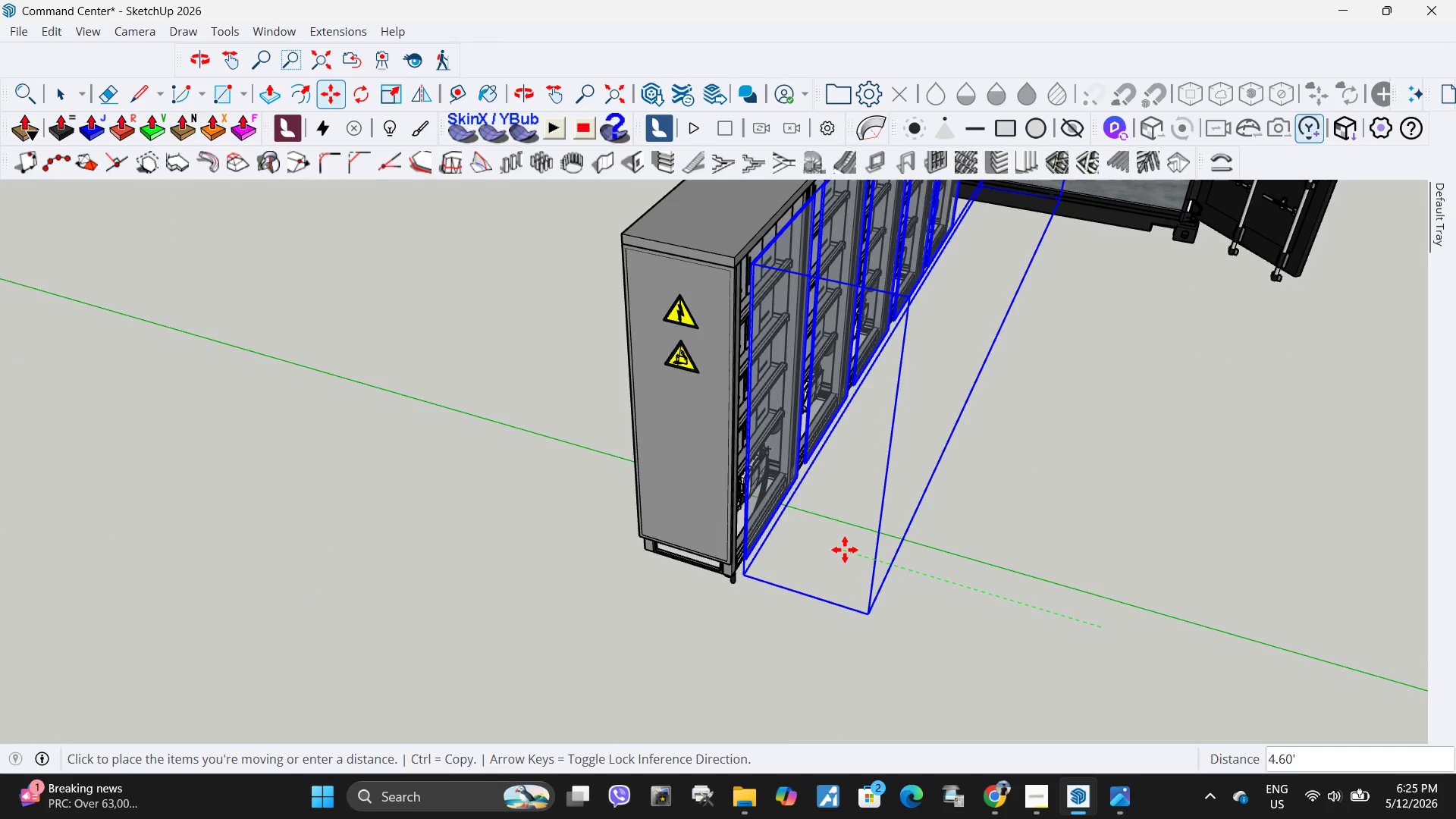 
left_click([846, 550])
 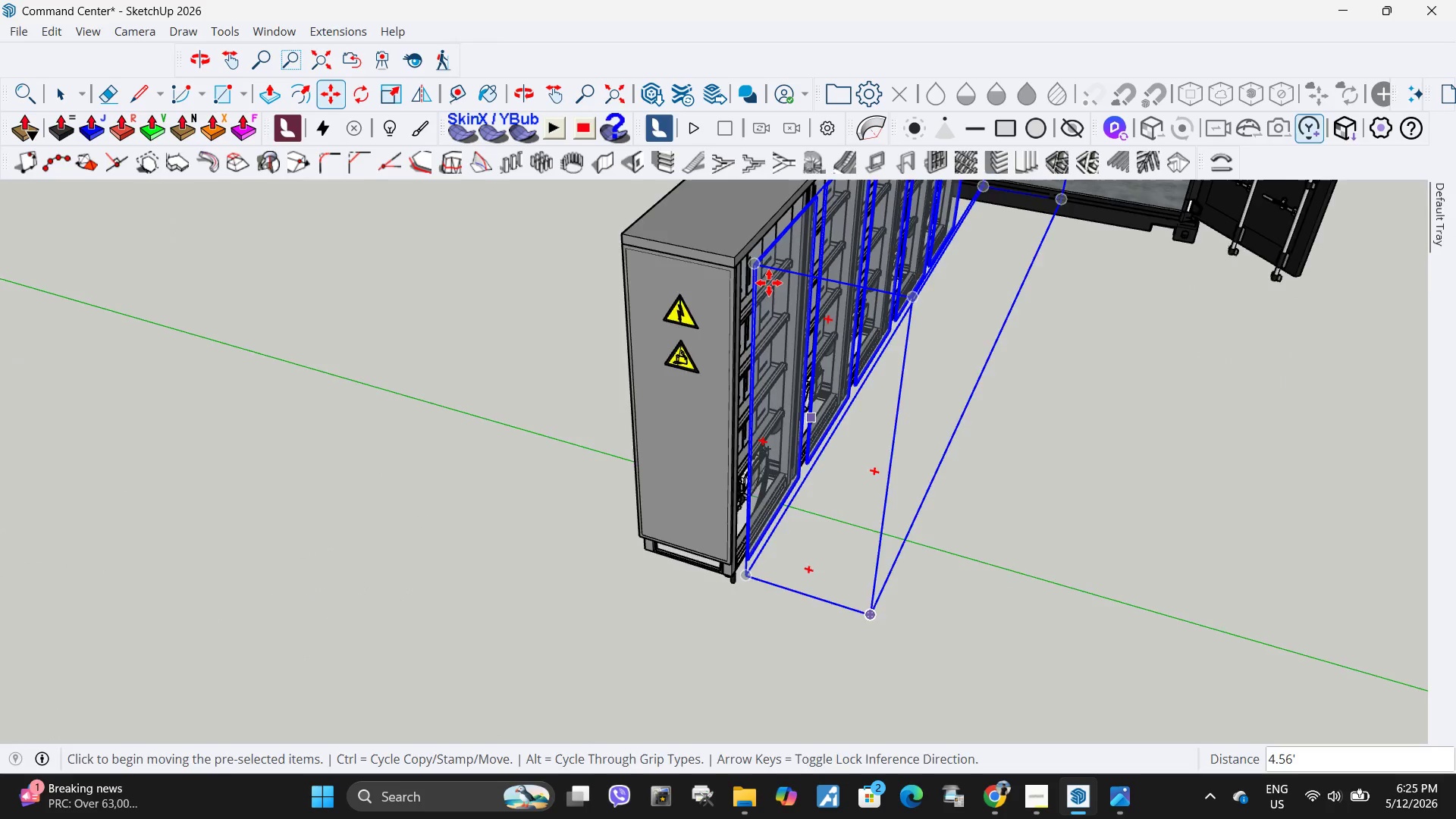 
scroll: coordinate [759, 303], scroll_direction: up, amount: 15.0
 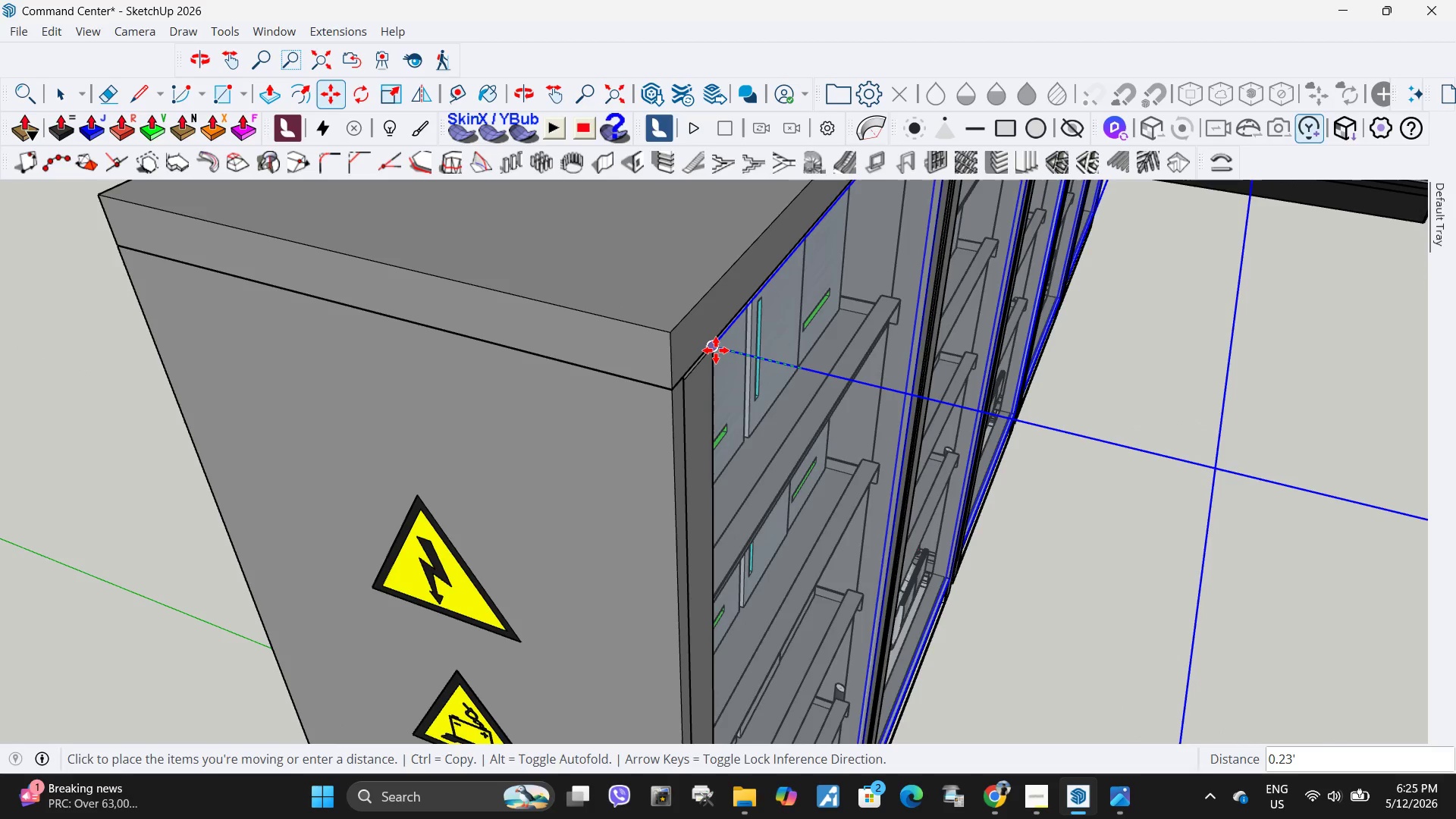 
left_click([713, 353])
 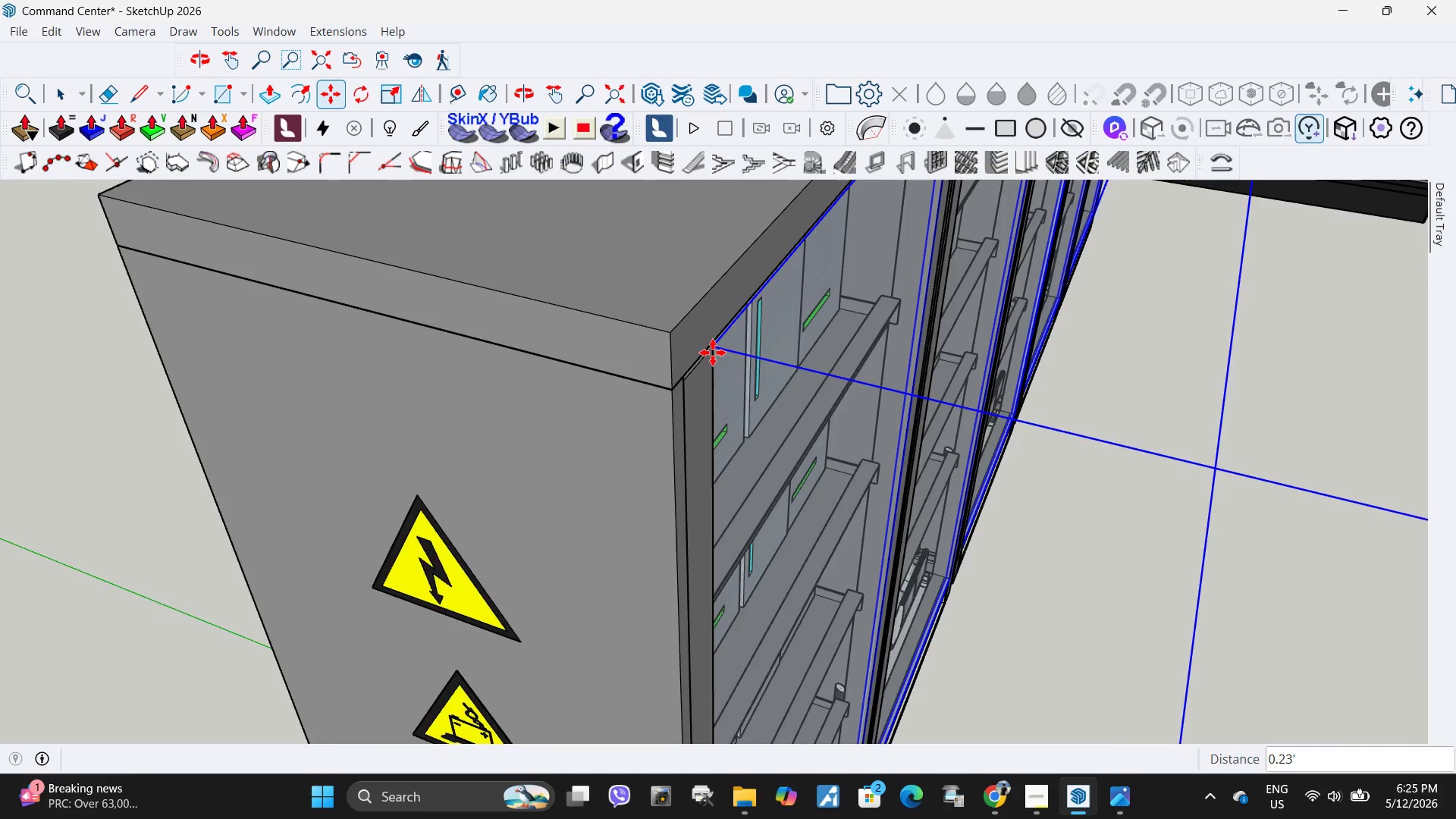 
key(Space)
 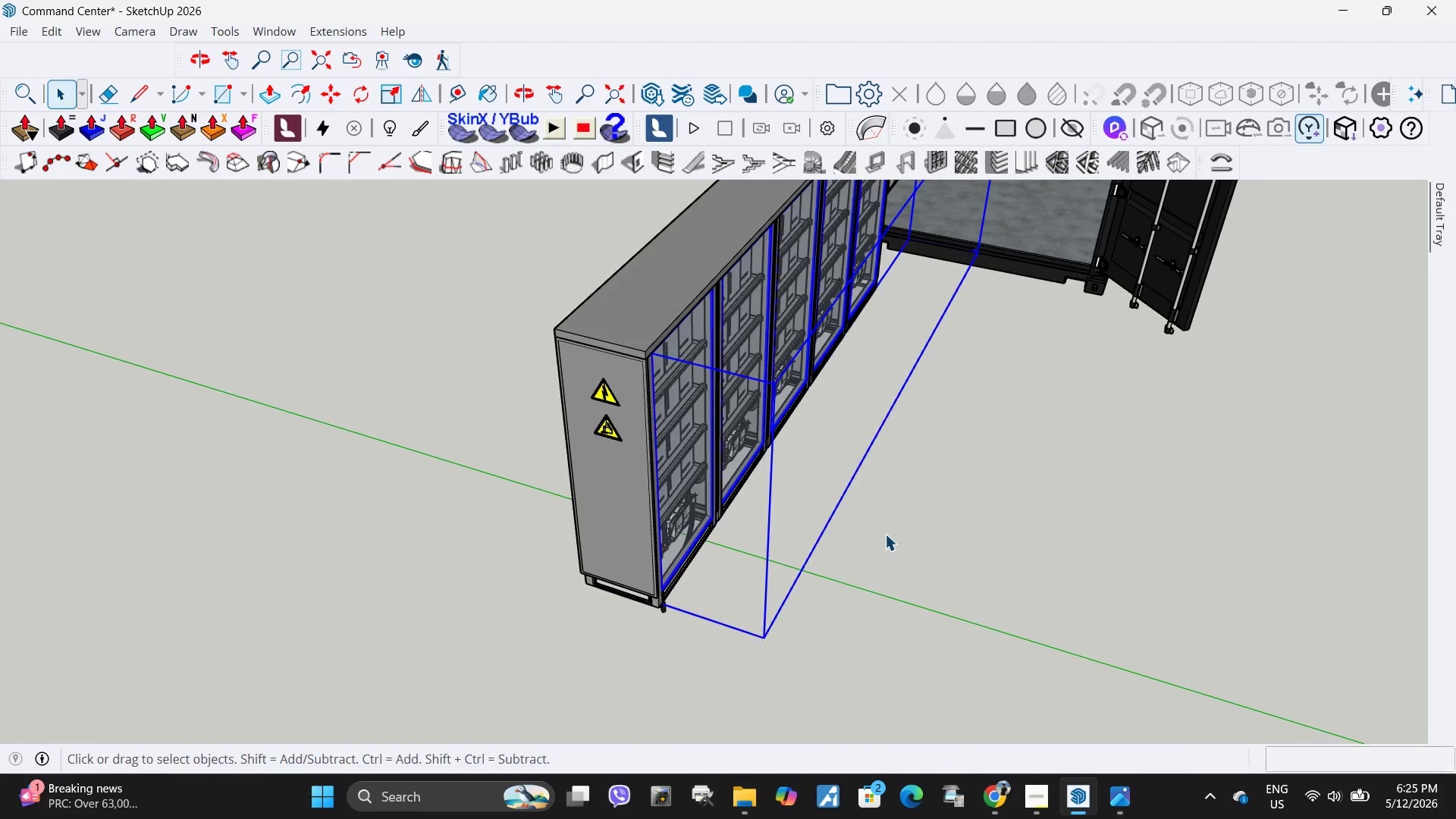 
key(Escape)
 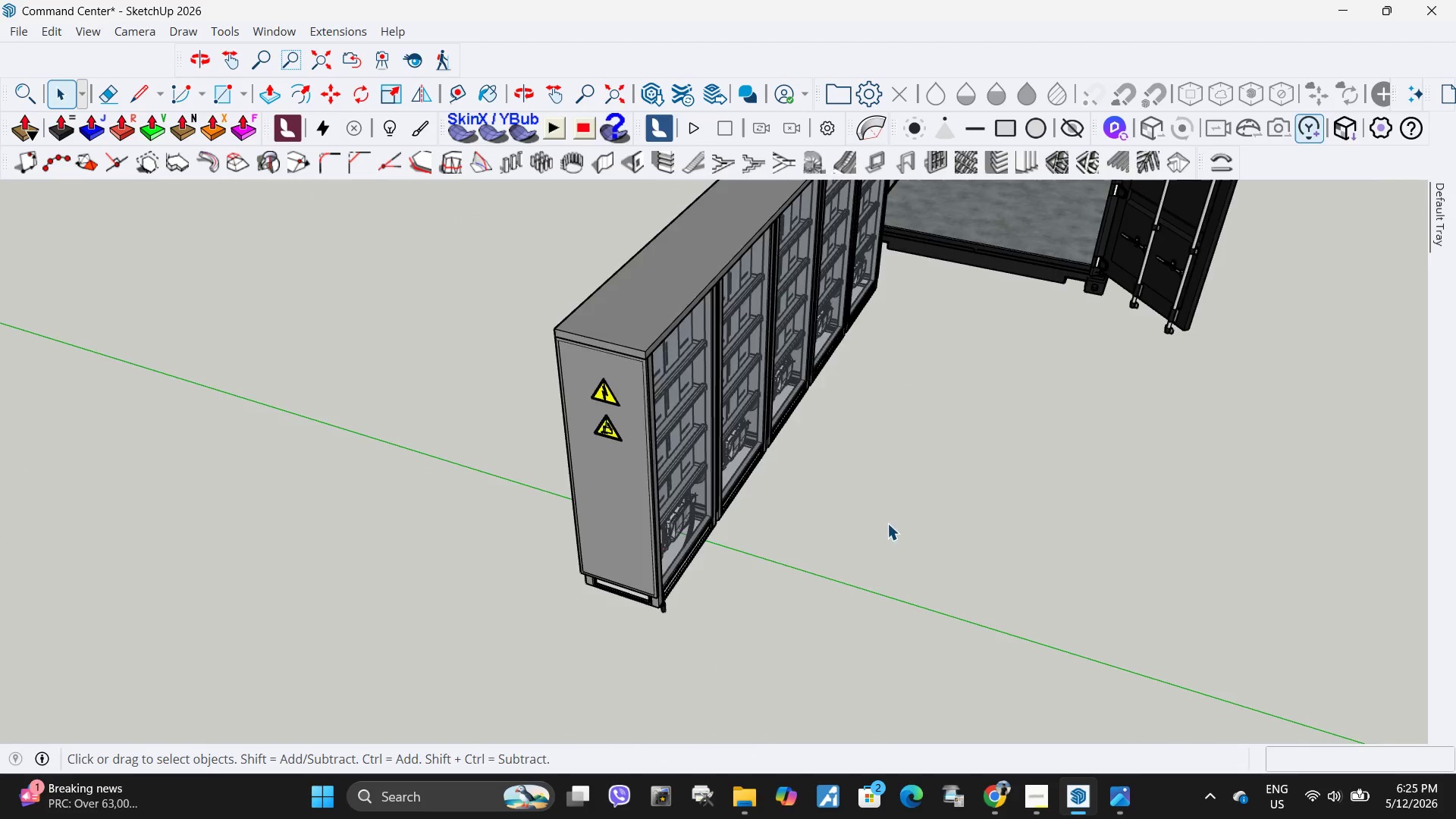 
scroll: coordinate [642, 355], scroll_direction: down, amount: 25.0
 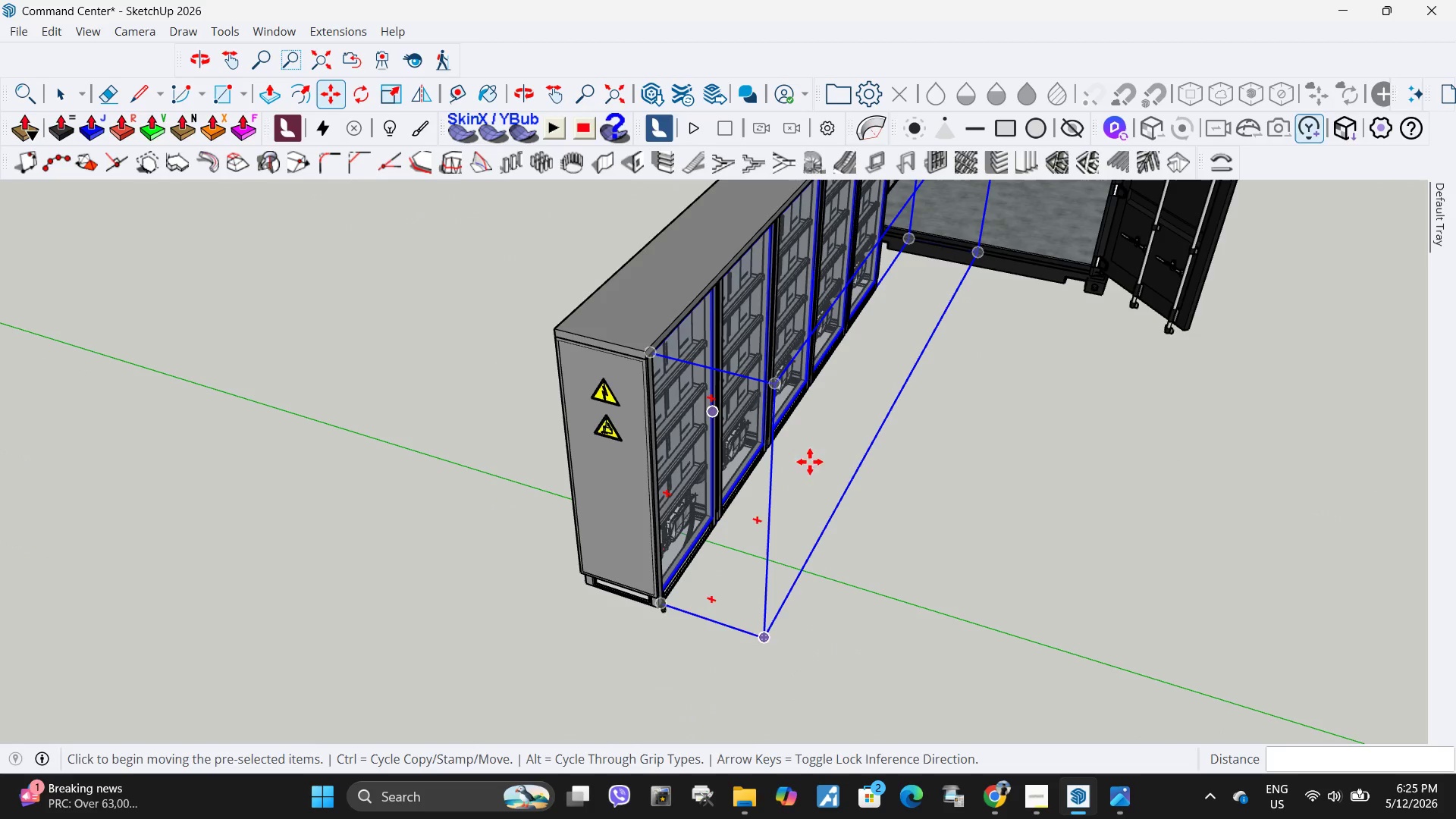 
key(Escape)
 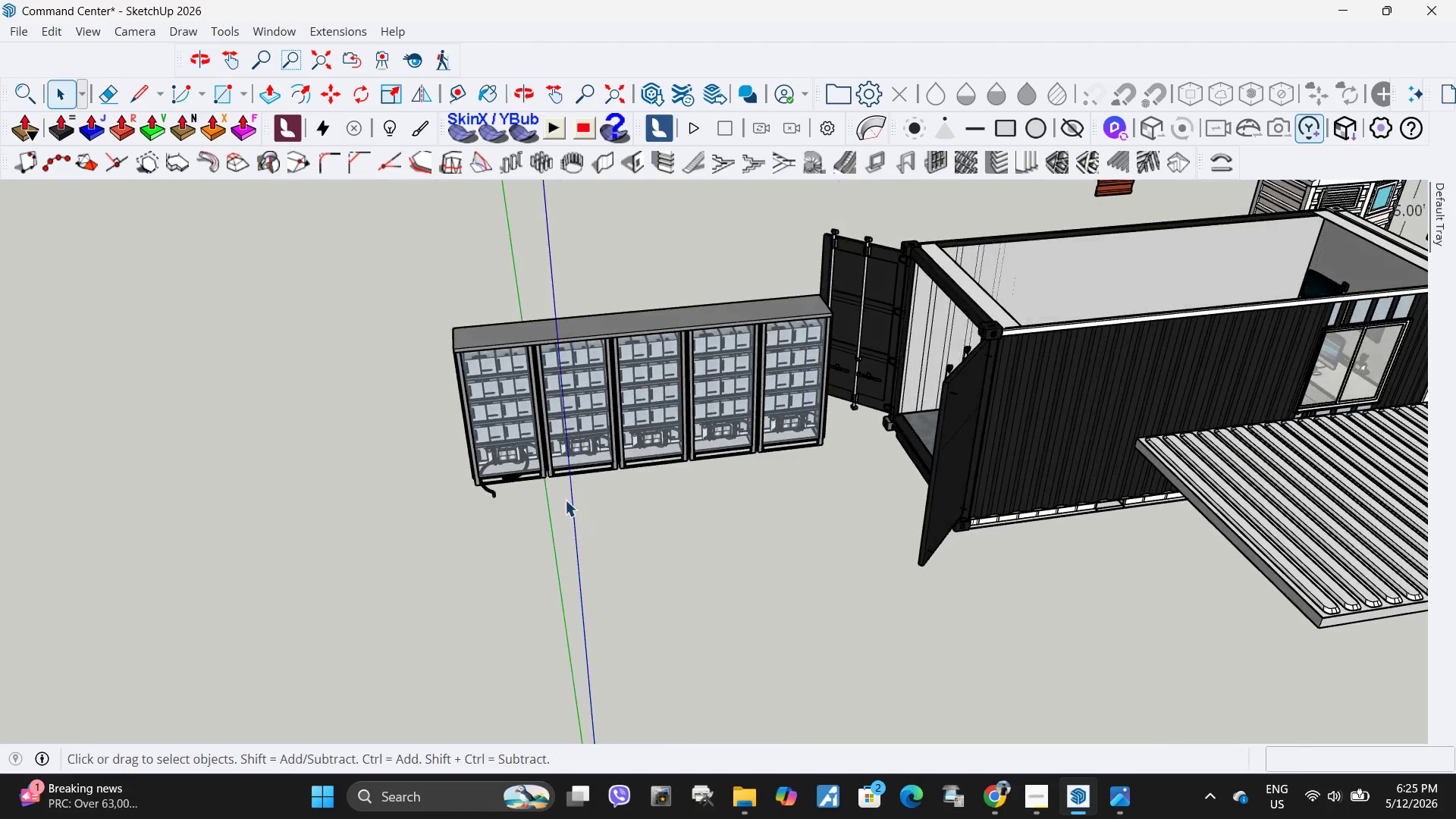 
scroll: coordinate [880, 543], scroll_direction: down, amount: 7.0
 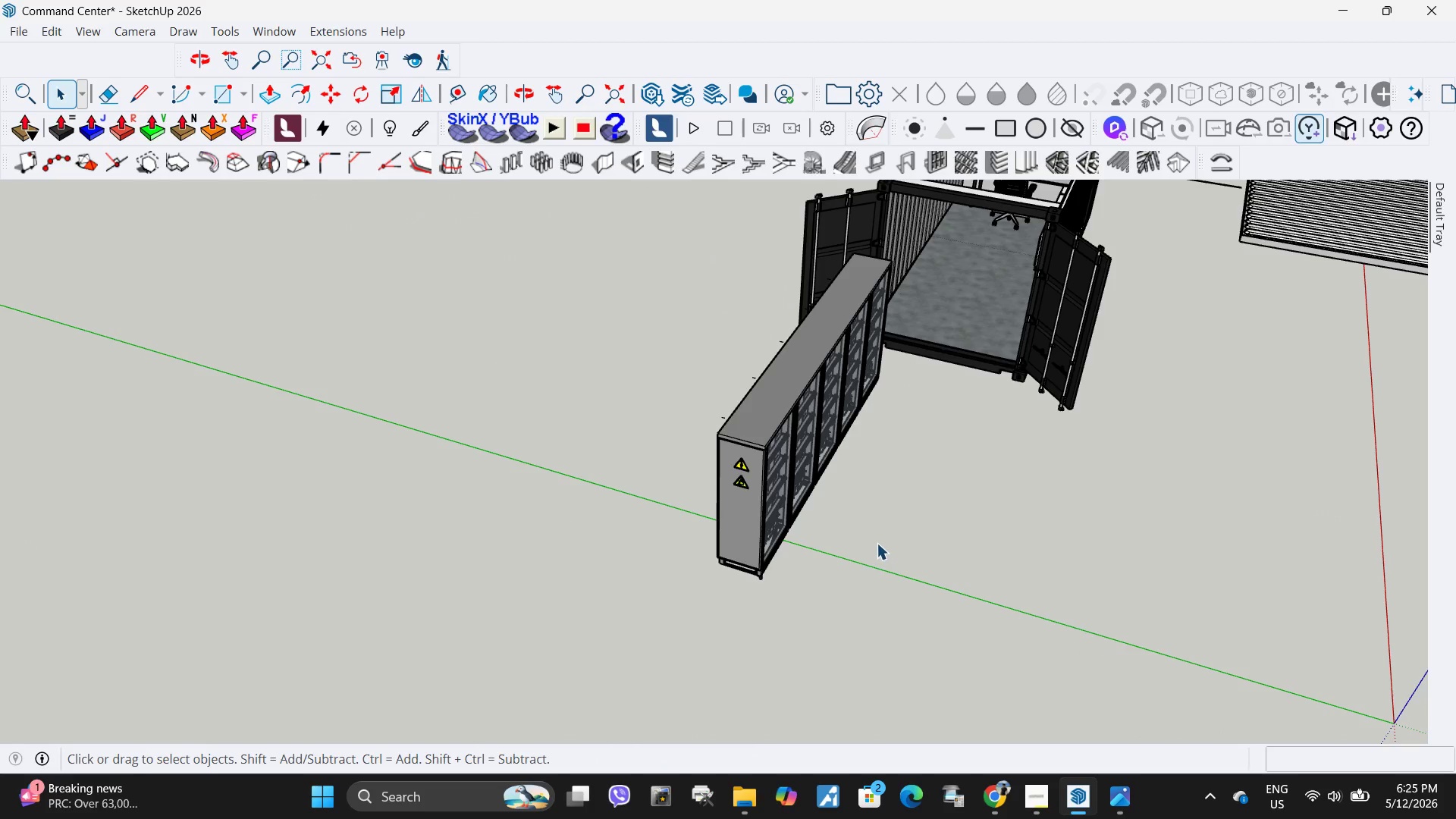 
left_click([606, 416])
 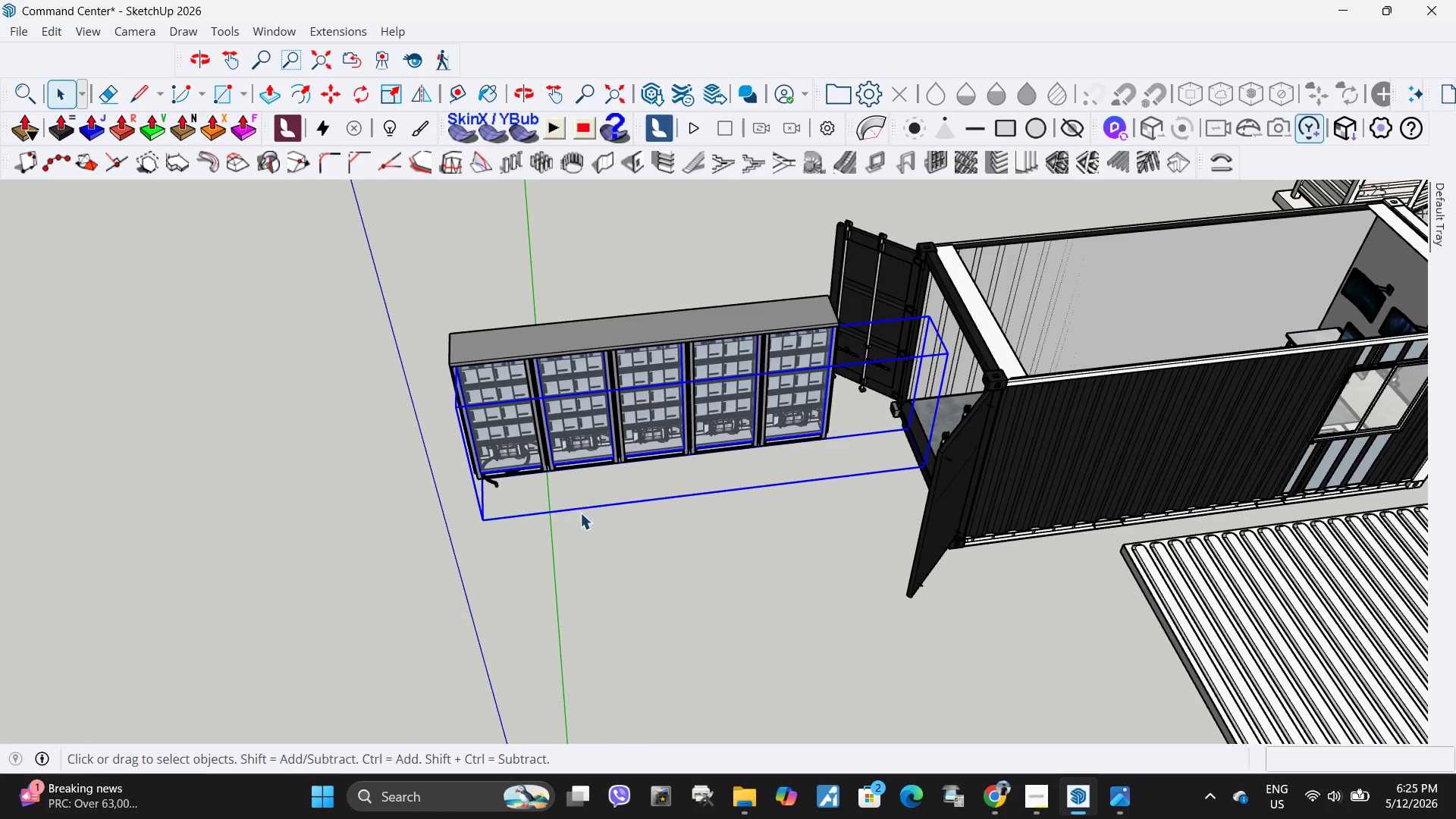 
left_click_drag(start_coordinate=[615, 588], to_coordinate=[413, 268])
 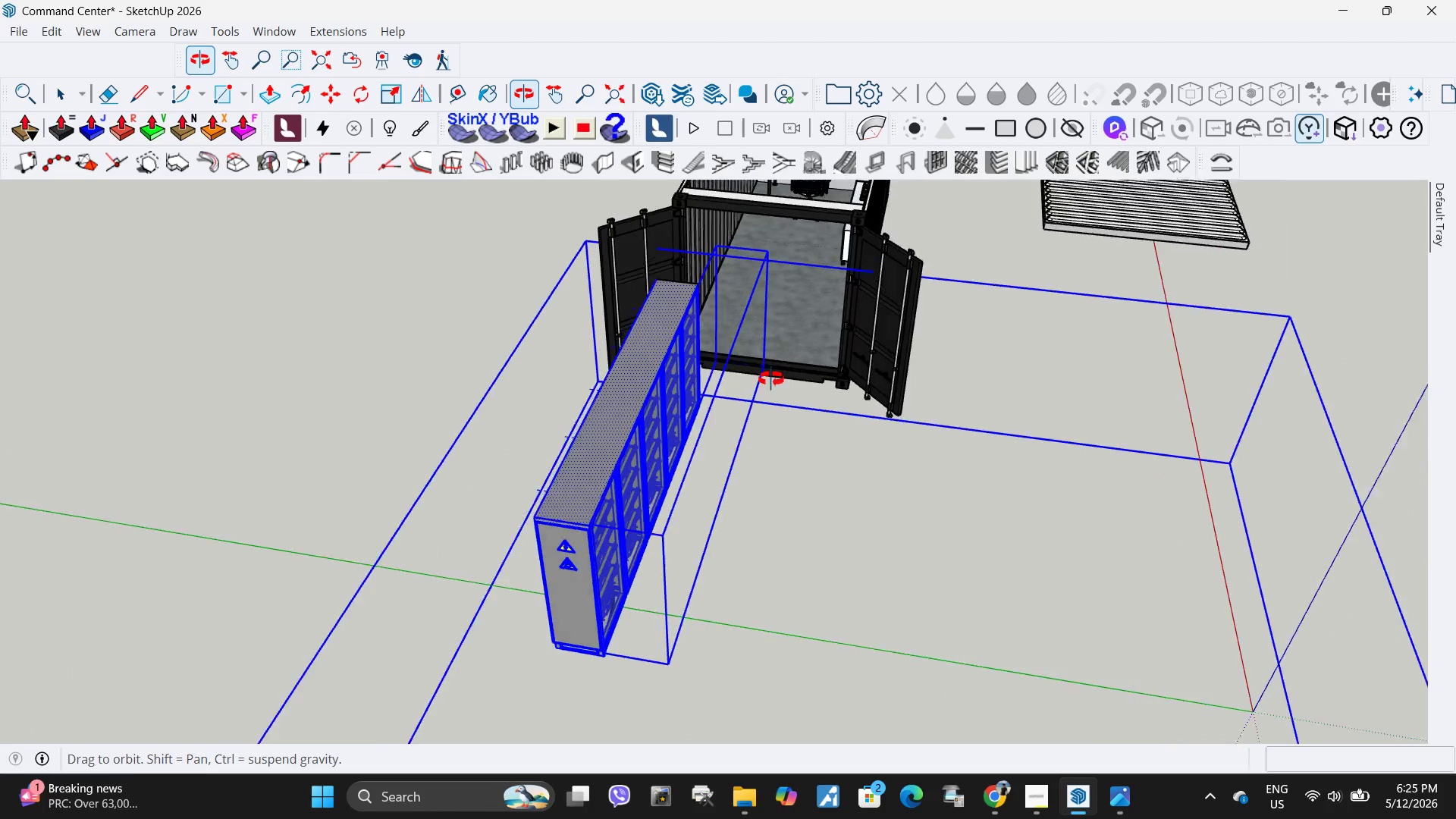 
key(M)
 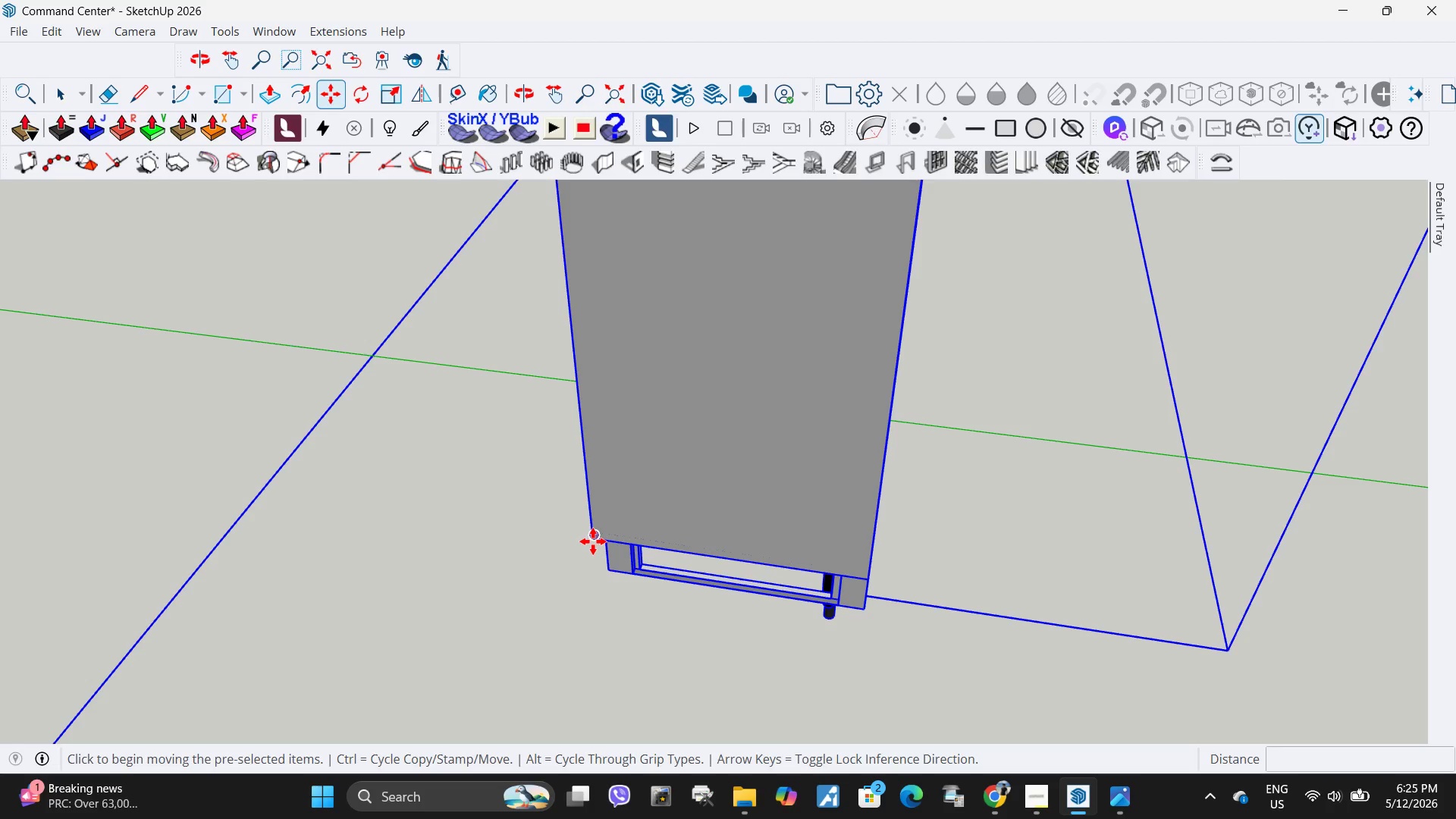 
scroll: coordinate [560, 616], scroll_direction: up, amount: 16.0
 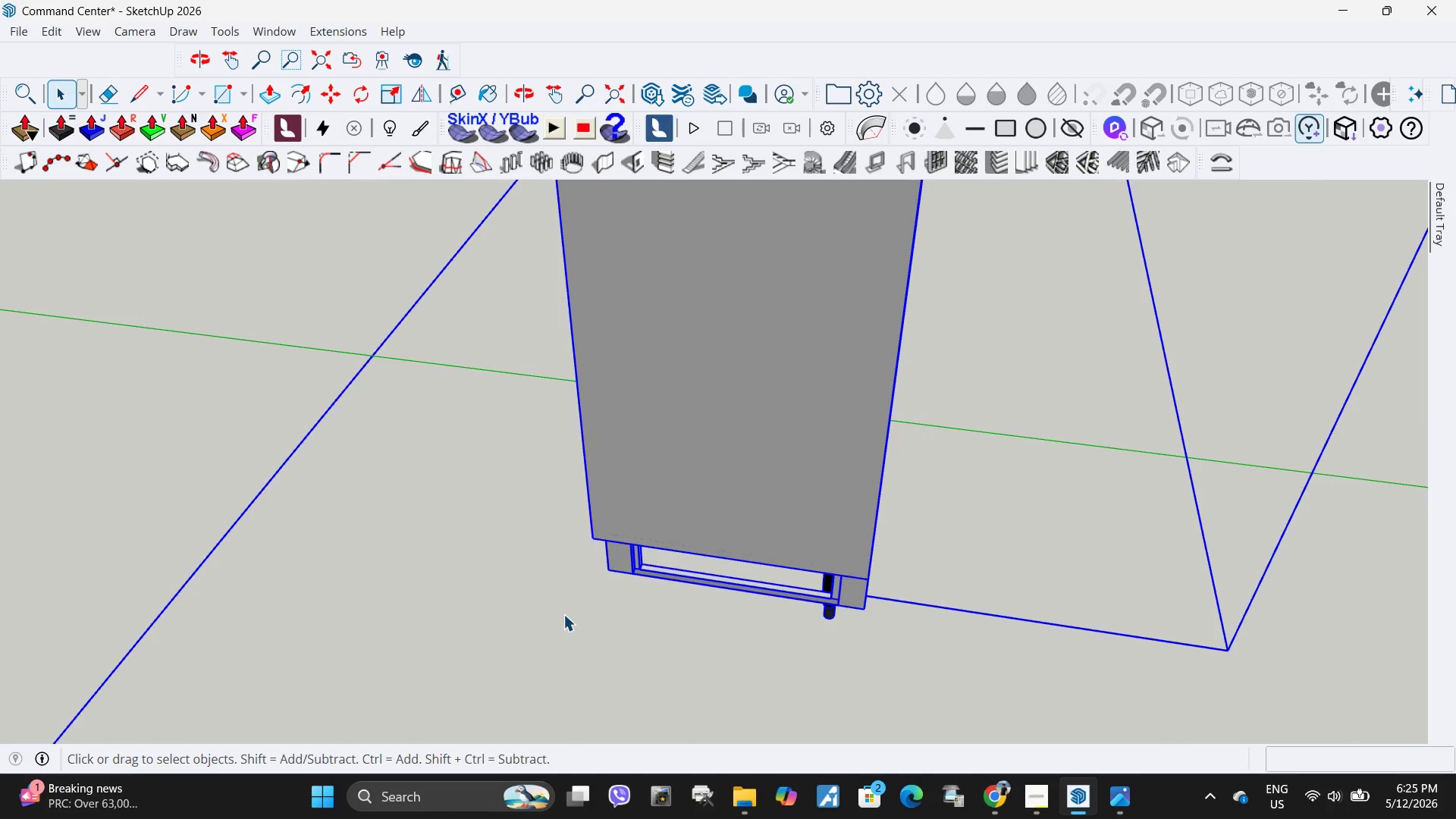 
left_click([609, 571])
 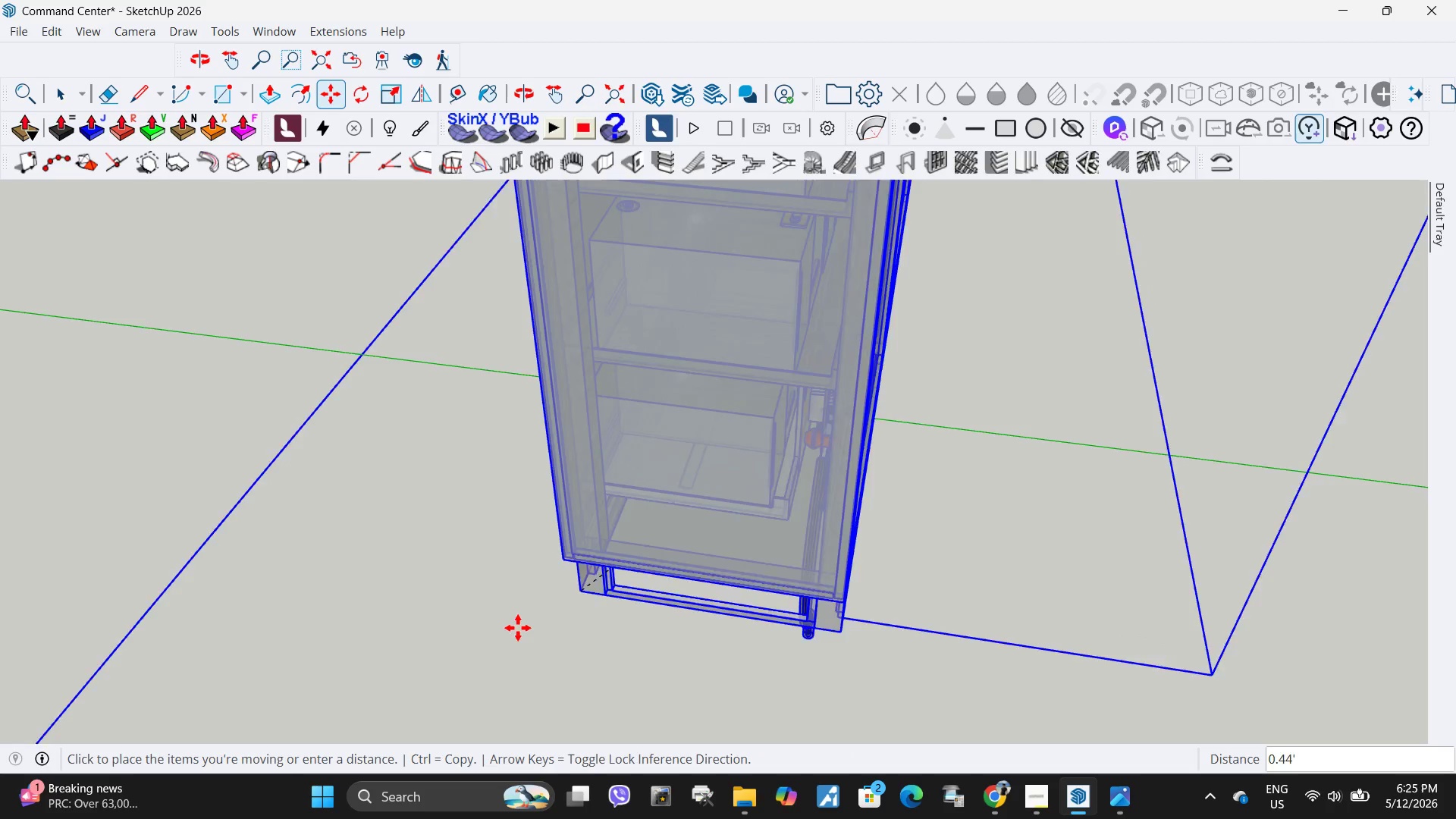 
scroll: coordinate [704, 584], scroll_direction: down, amount: 35.0
 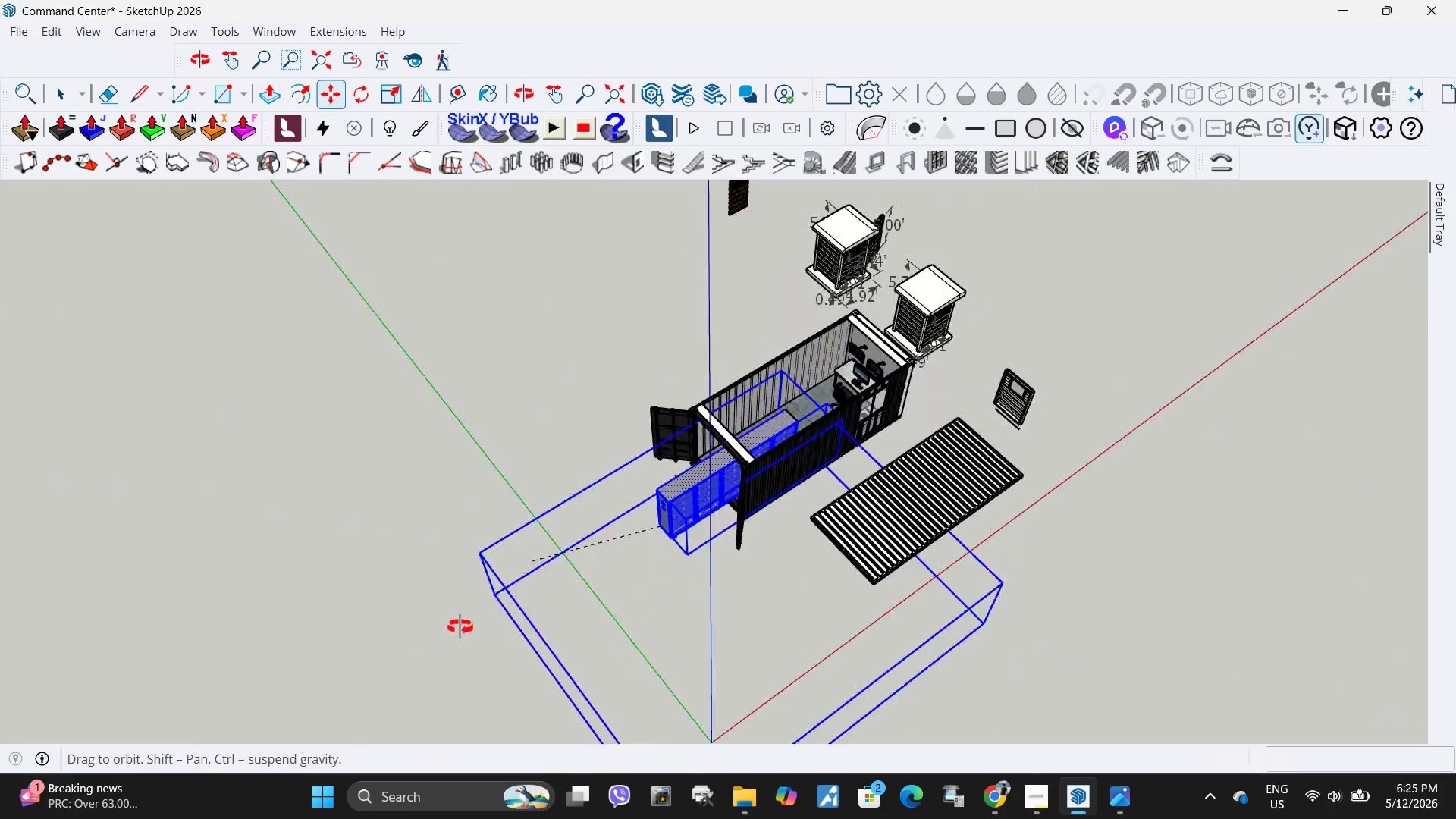 
scroll: coordinate [711, 421], scroll_direction: up, amount: 38.0
 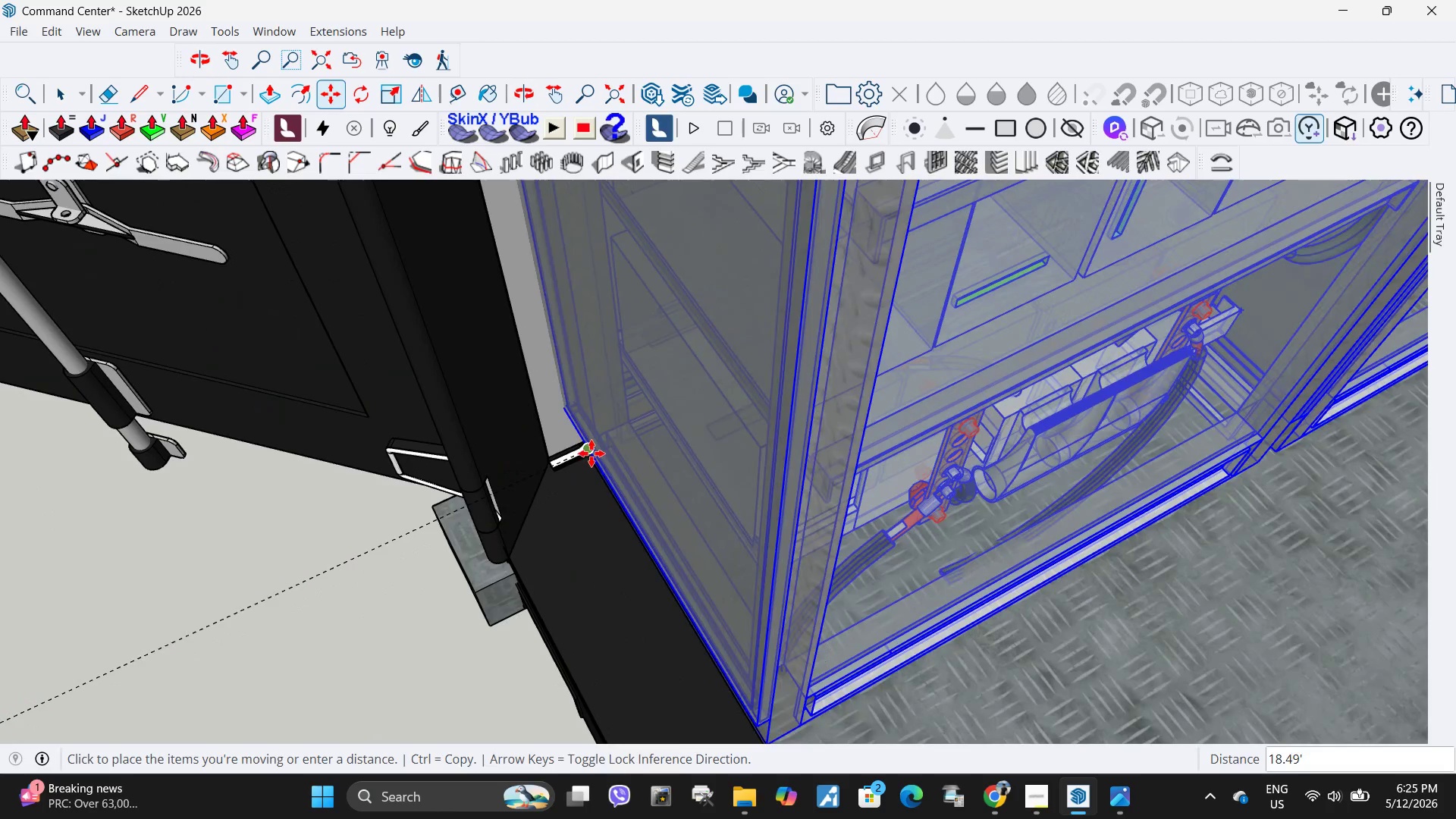 
scroll: coordinate [871, 435], scroll_direction: down, amount: 13.0
 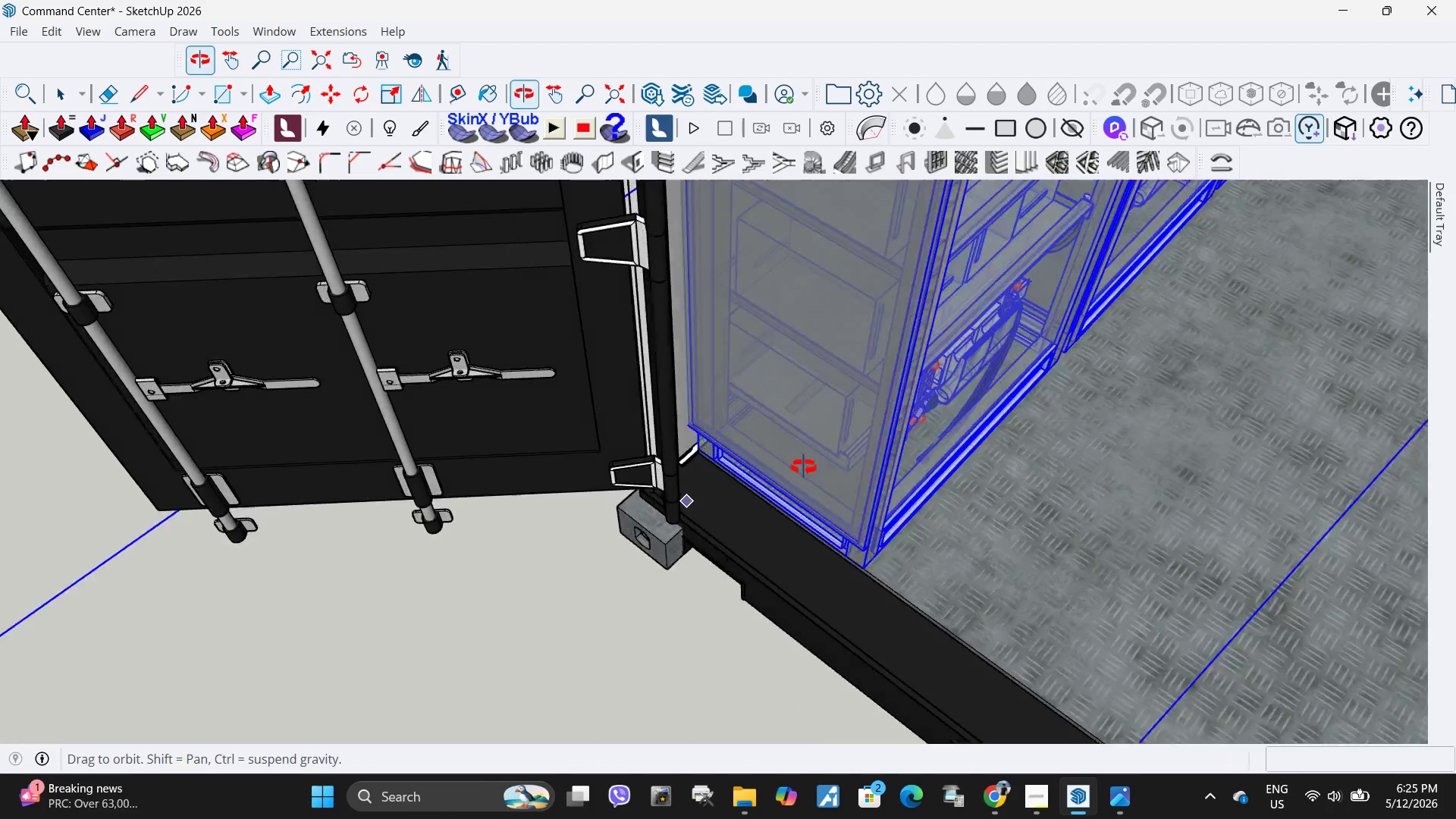 
scroll: coordinate [693, 496], scroll_direction: up, amount: 10.0
 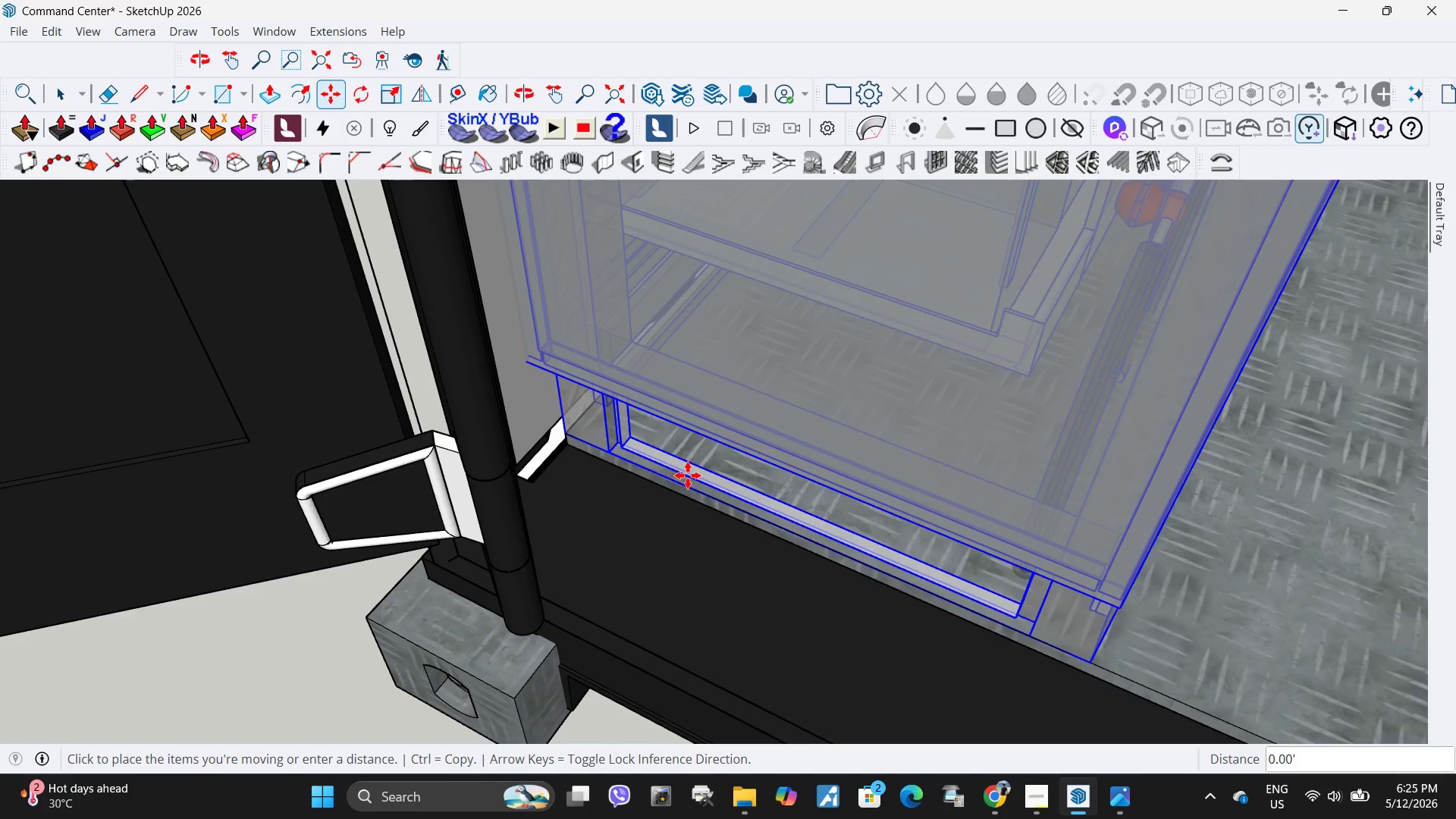 
left_click([709, 488])
 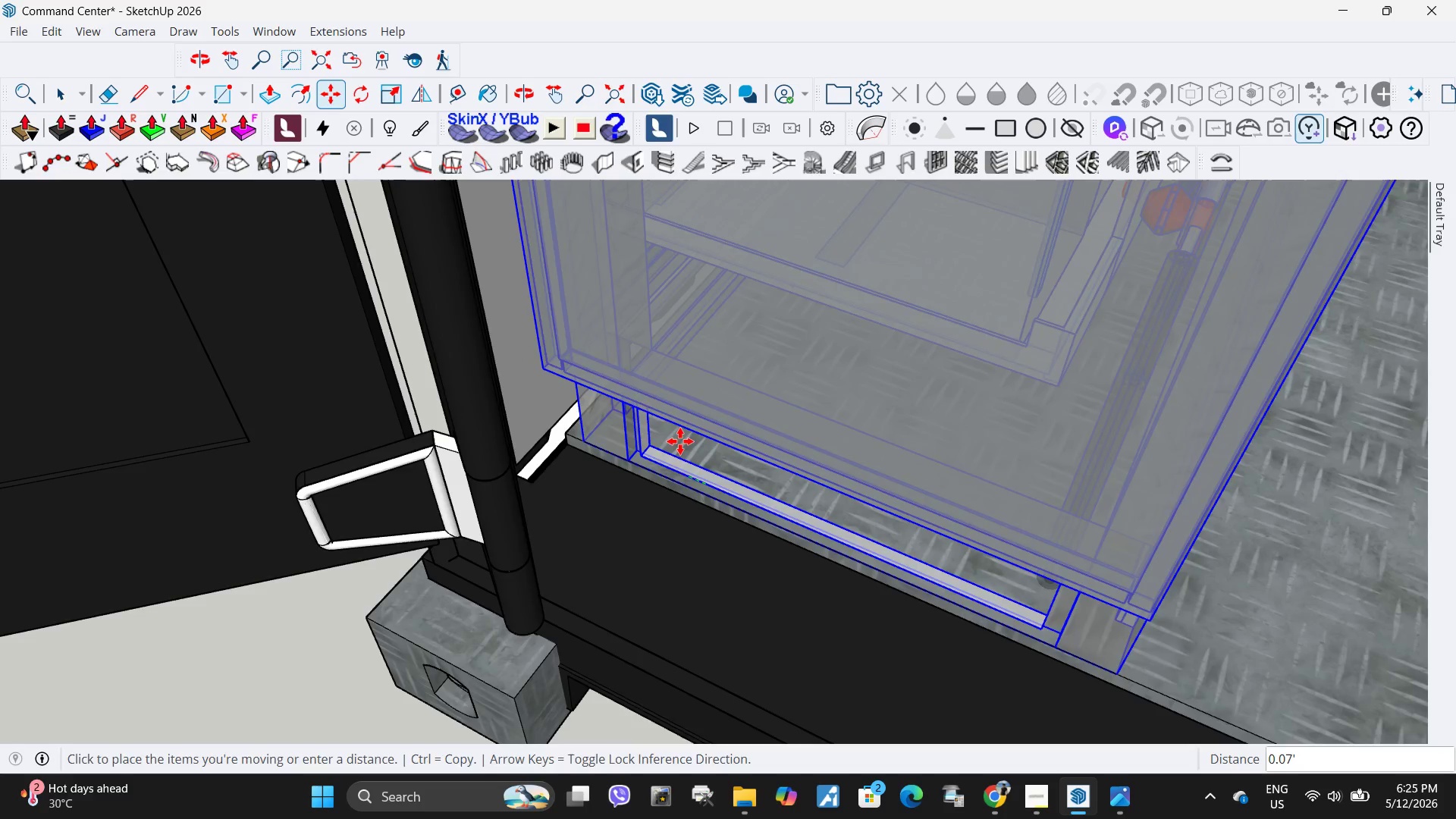 
key(Space)
 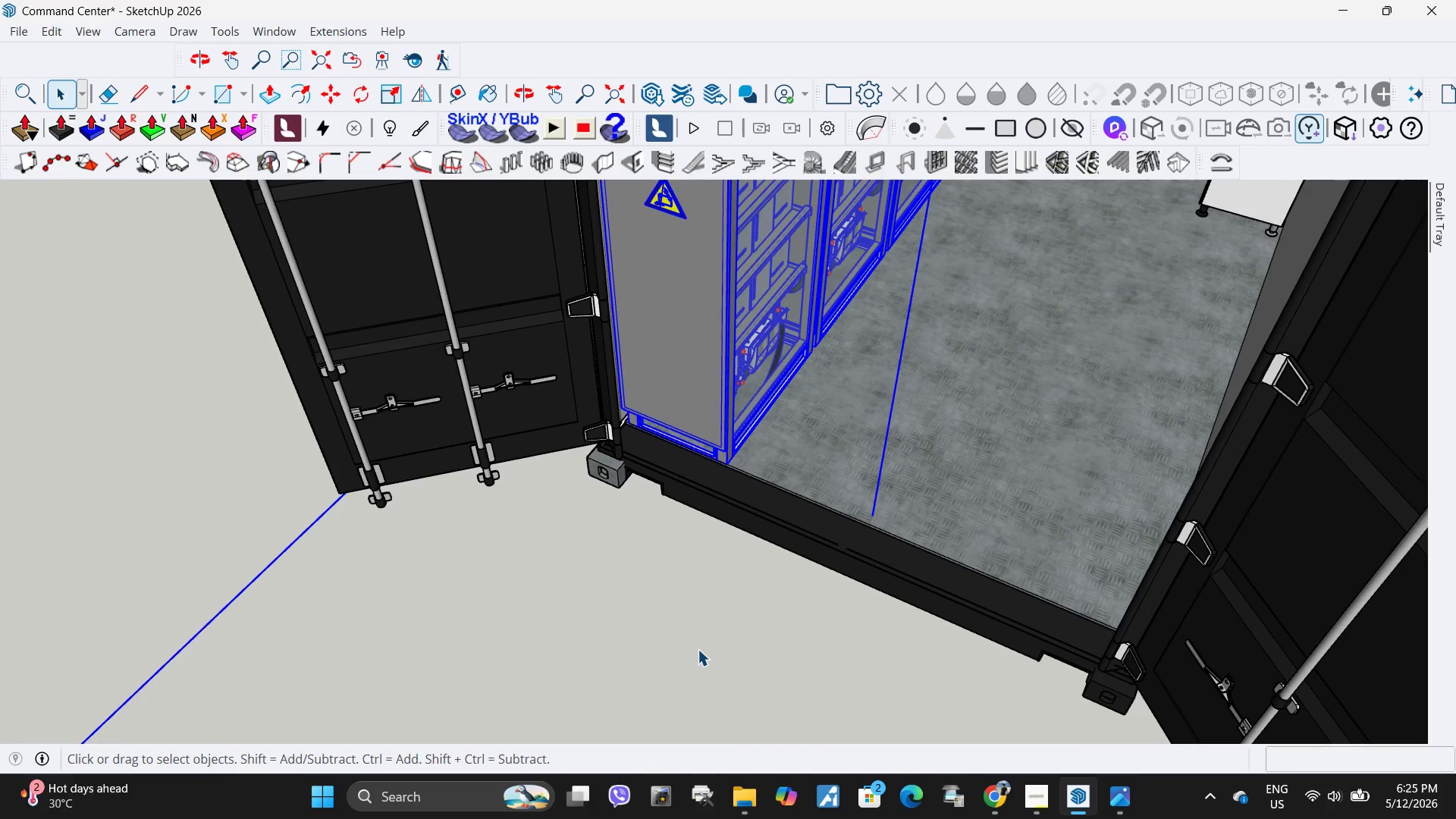 
key(Escape)
 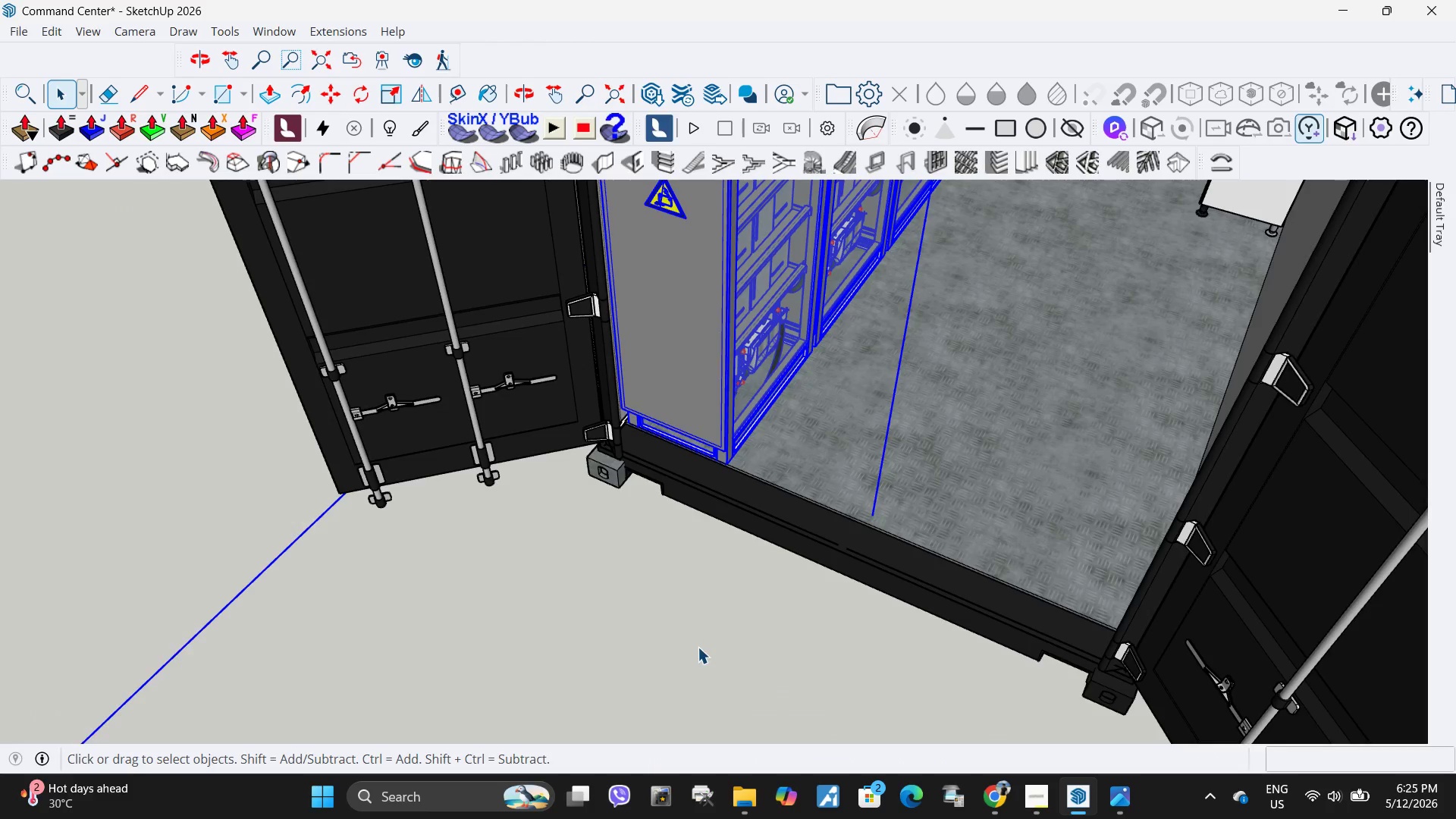 
scroll: coordinate [640, 423], scroll_direction: down, amount: 20.0
 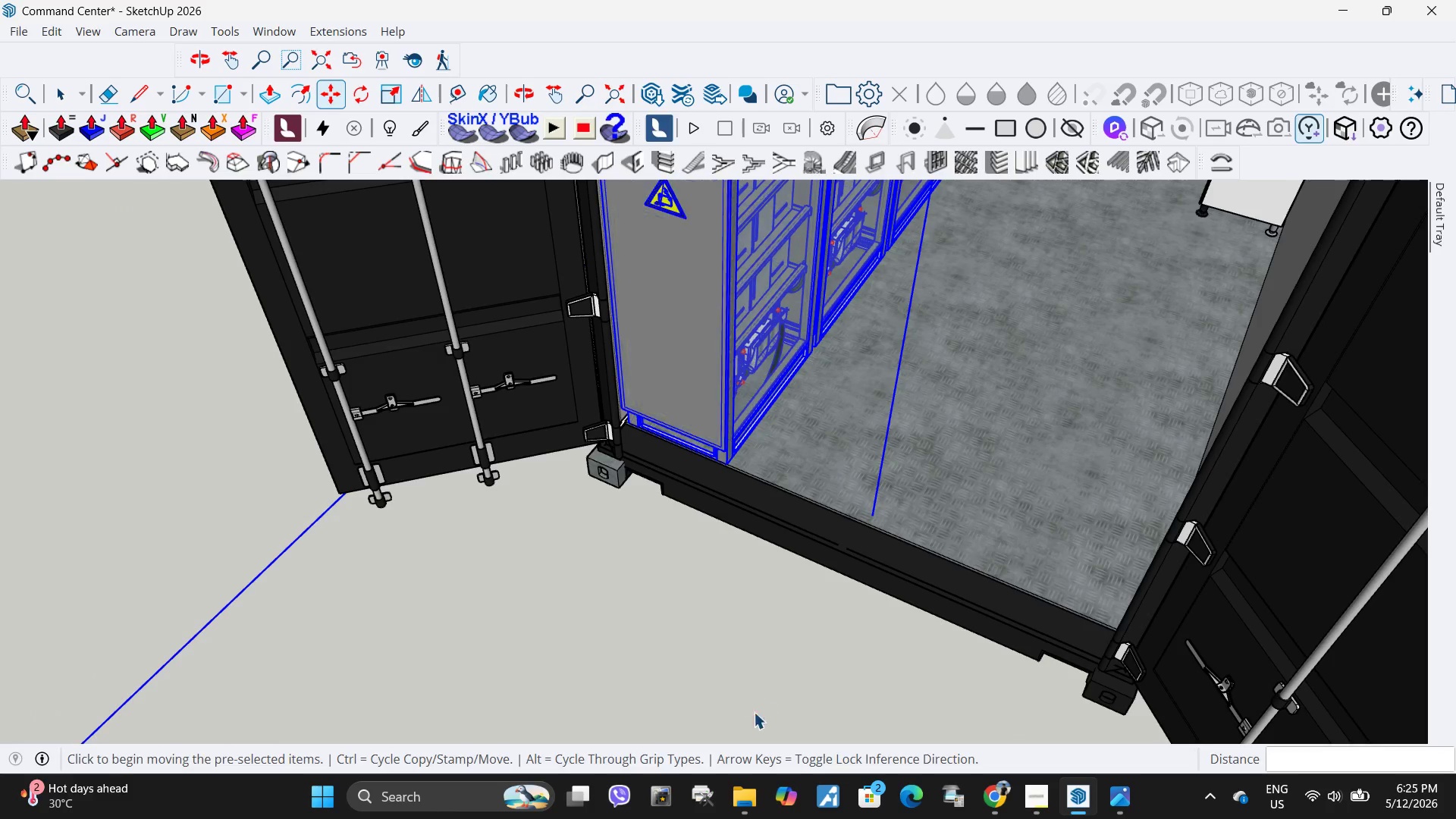 
key(Escape)
 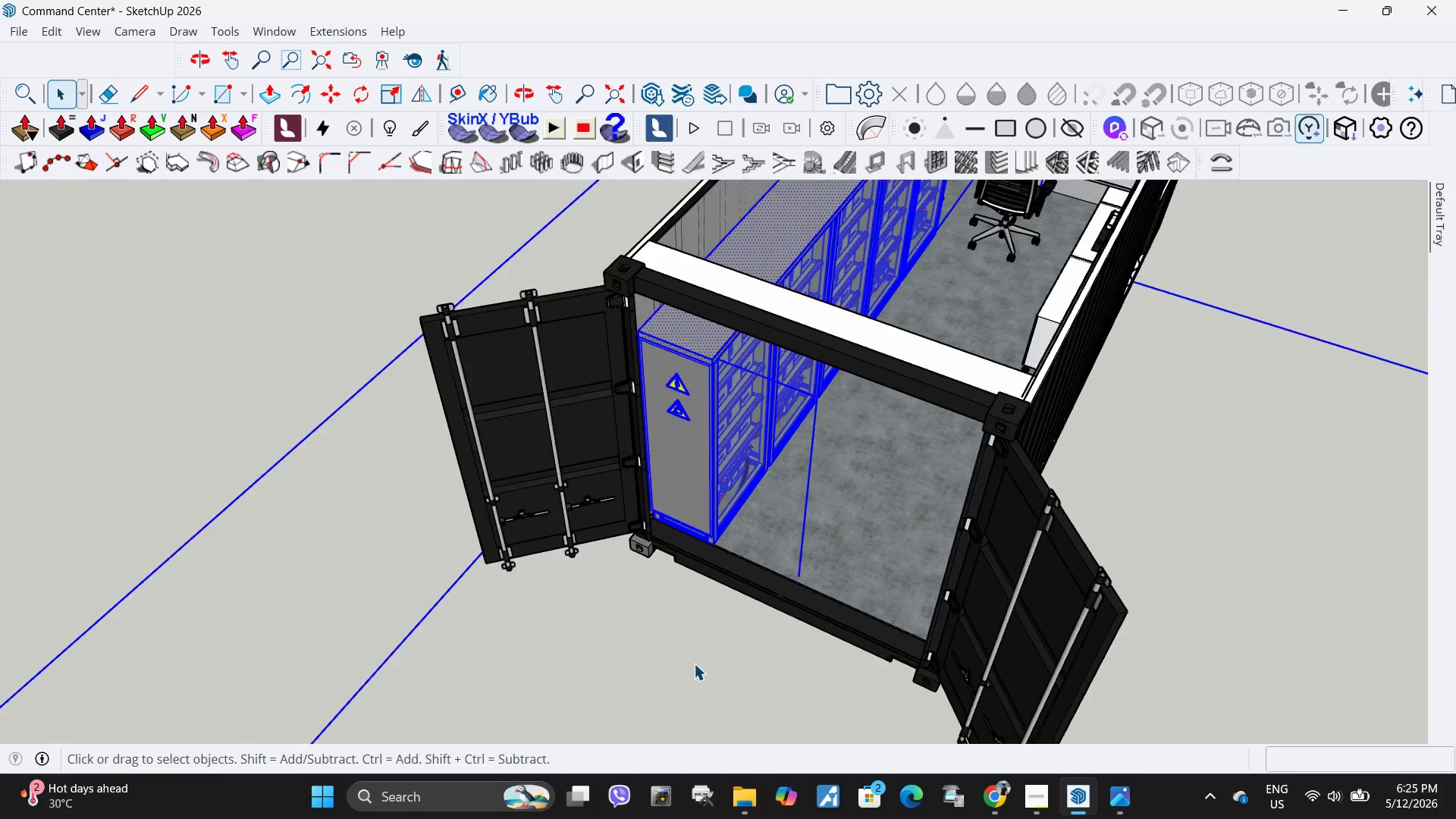 
key(Escape)
 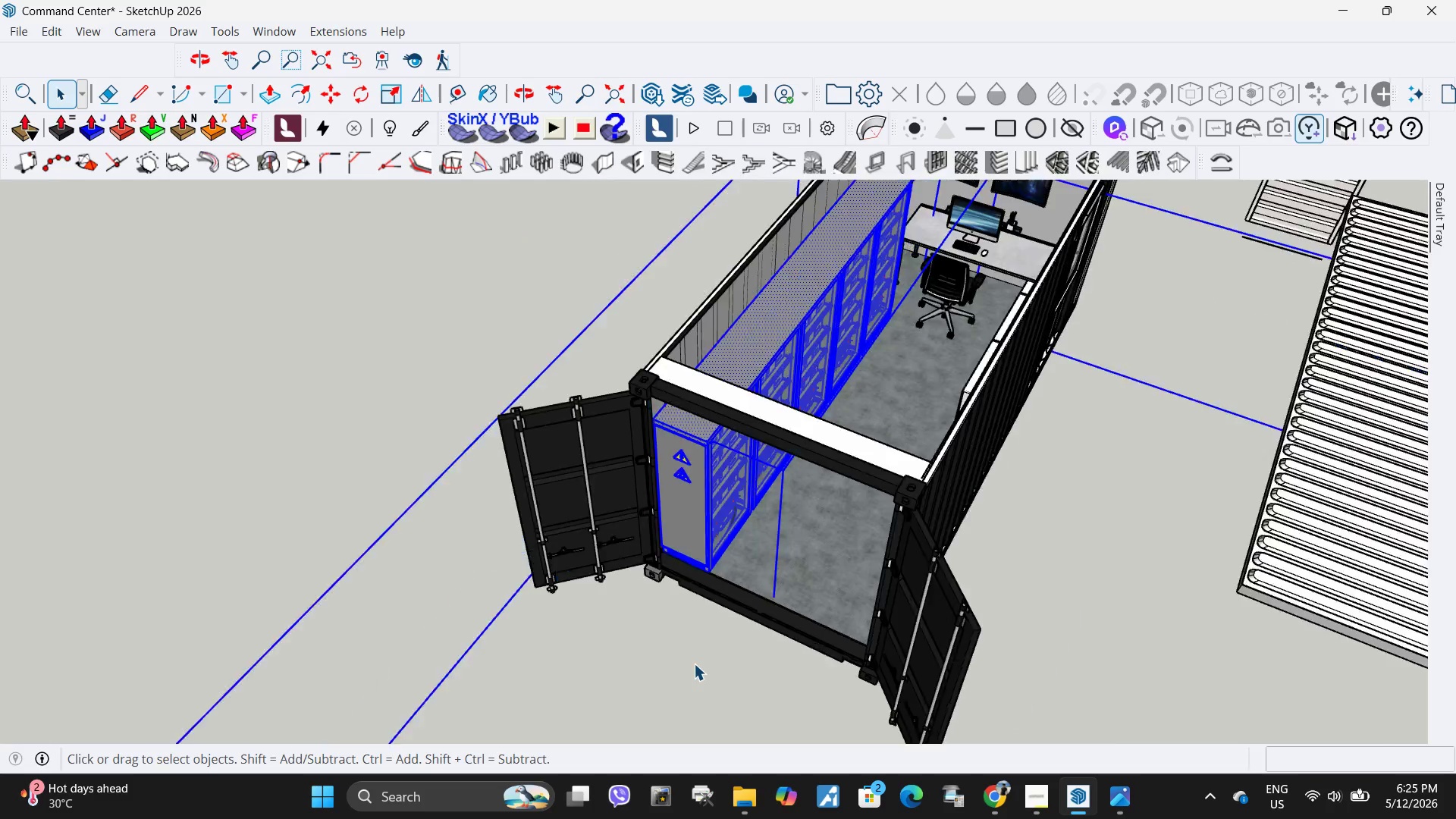 
key(Escape)
 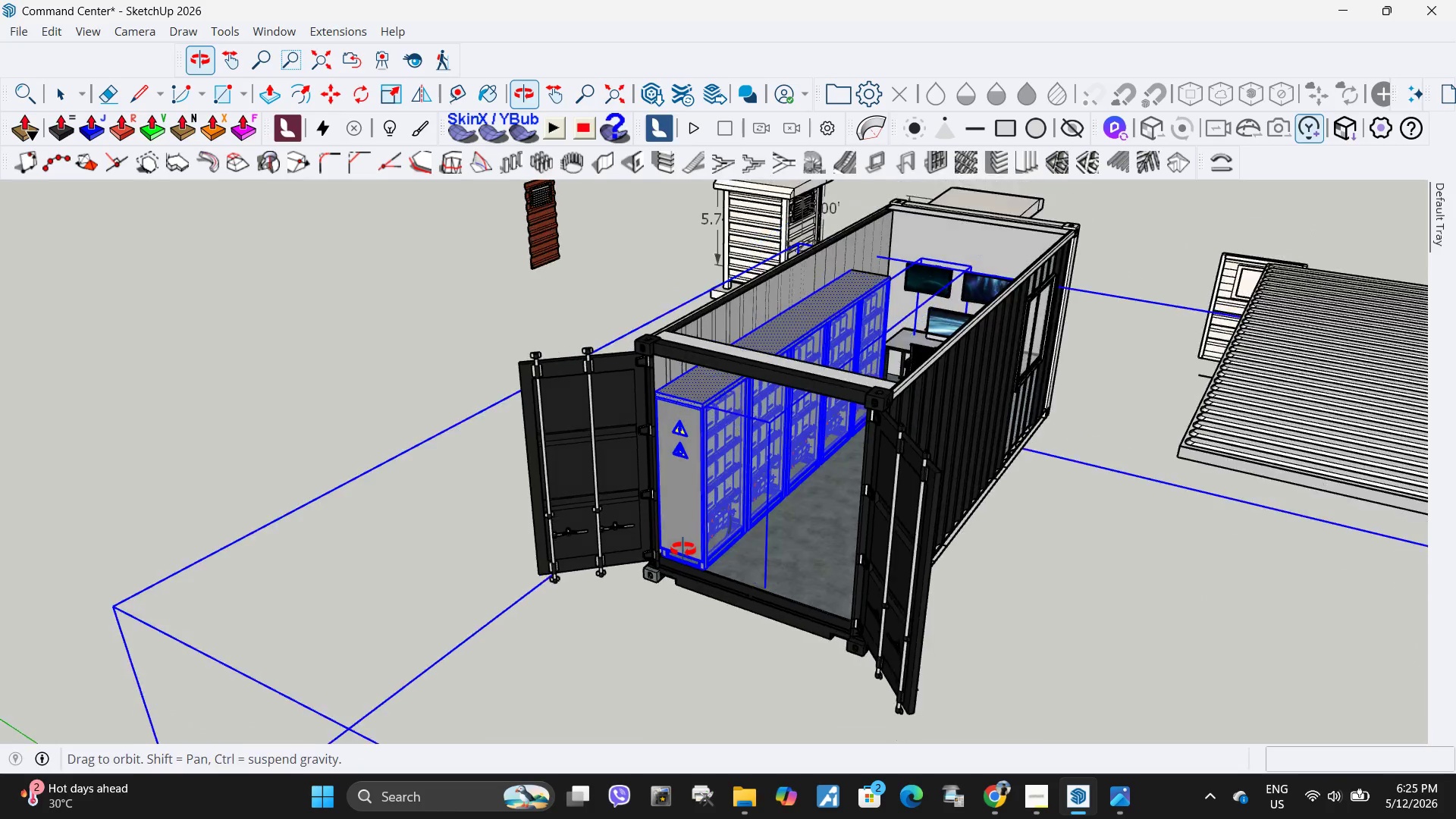 
key(Escape)
 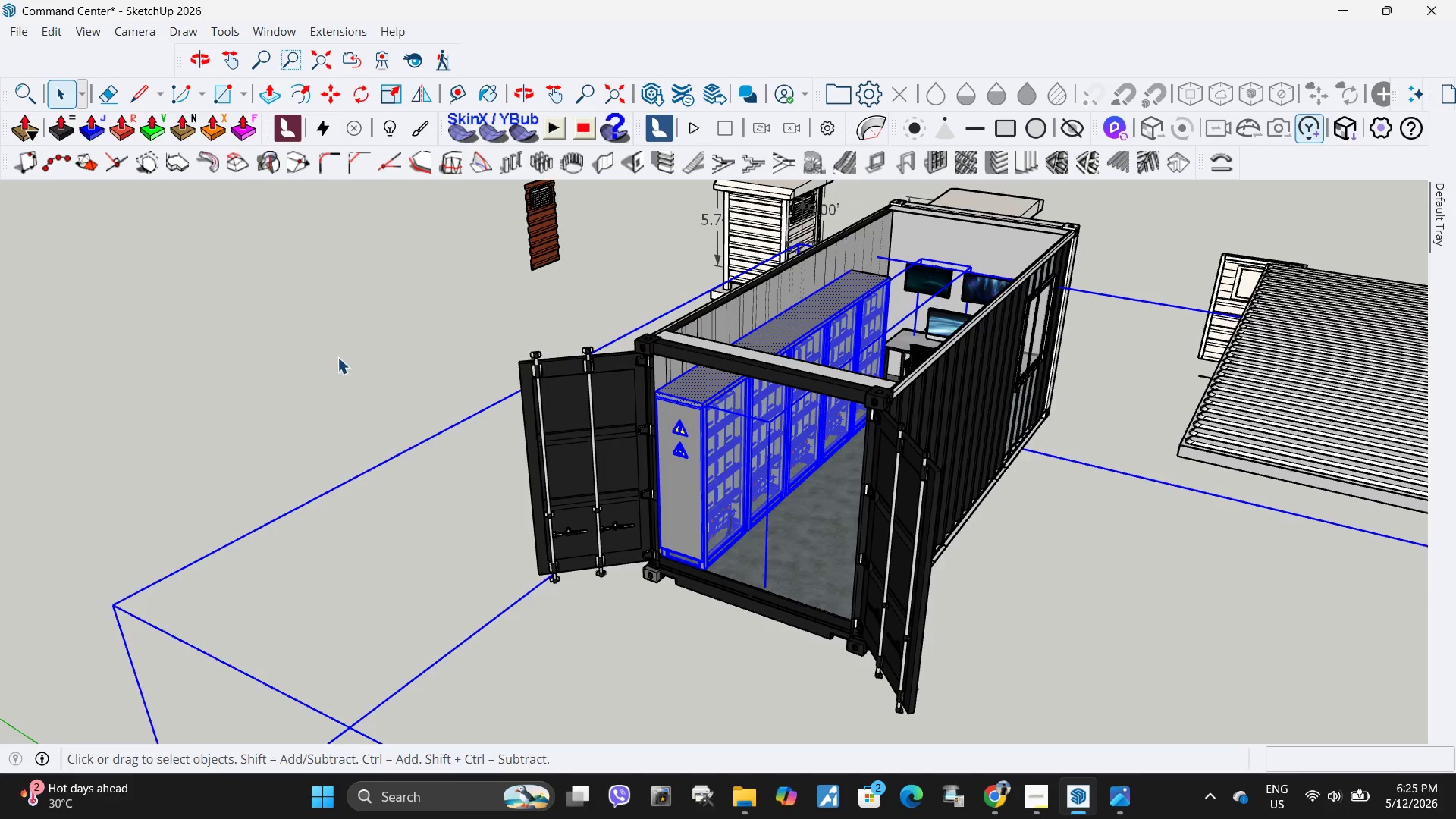 
scroll: coordinate [694, 664], scroll_direction: down, amount: 11.0
 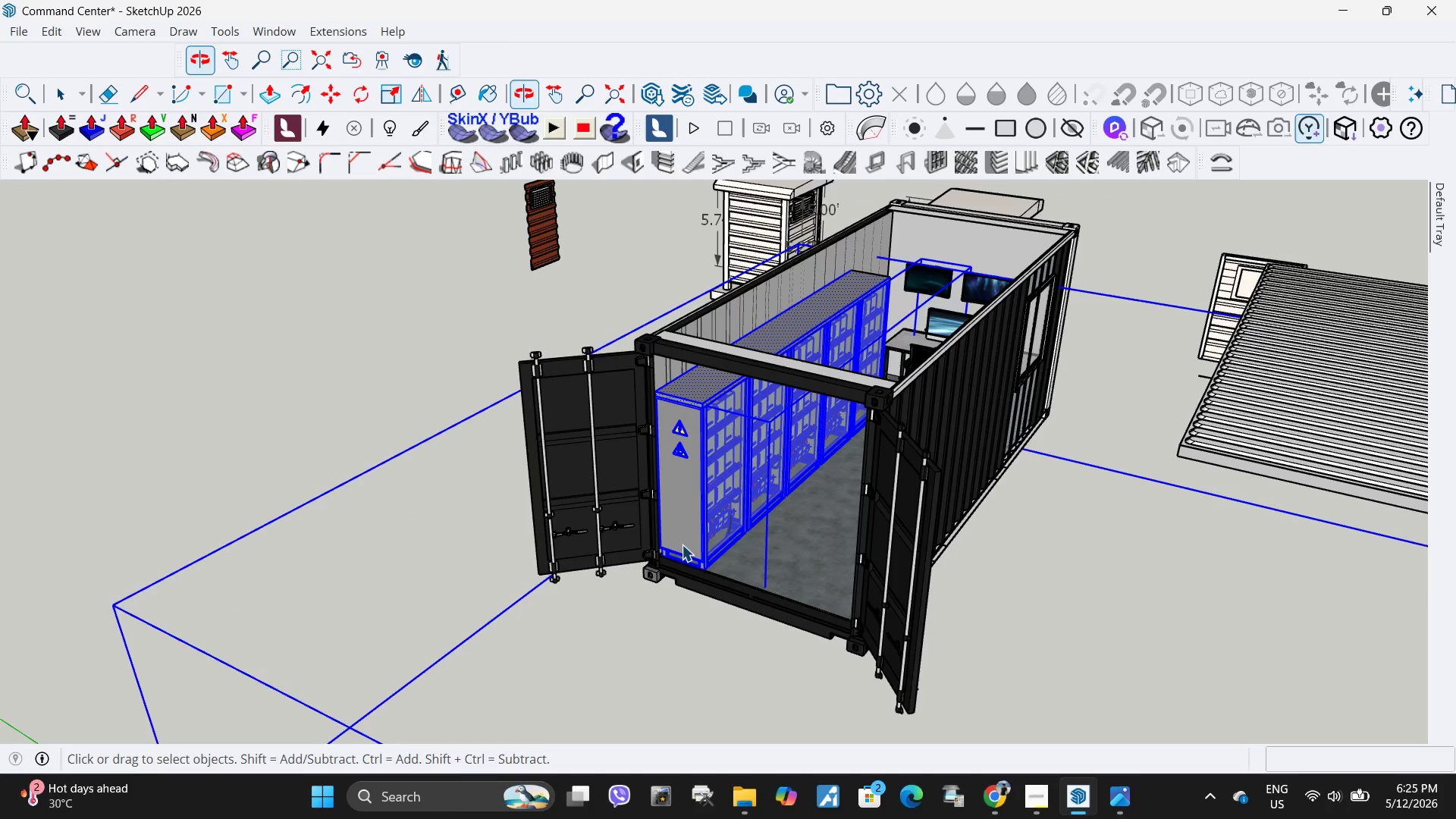 
left_click([296, 347])
 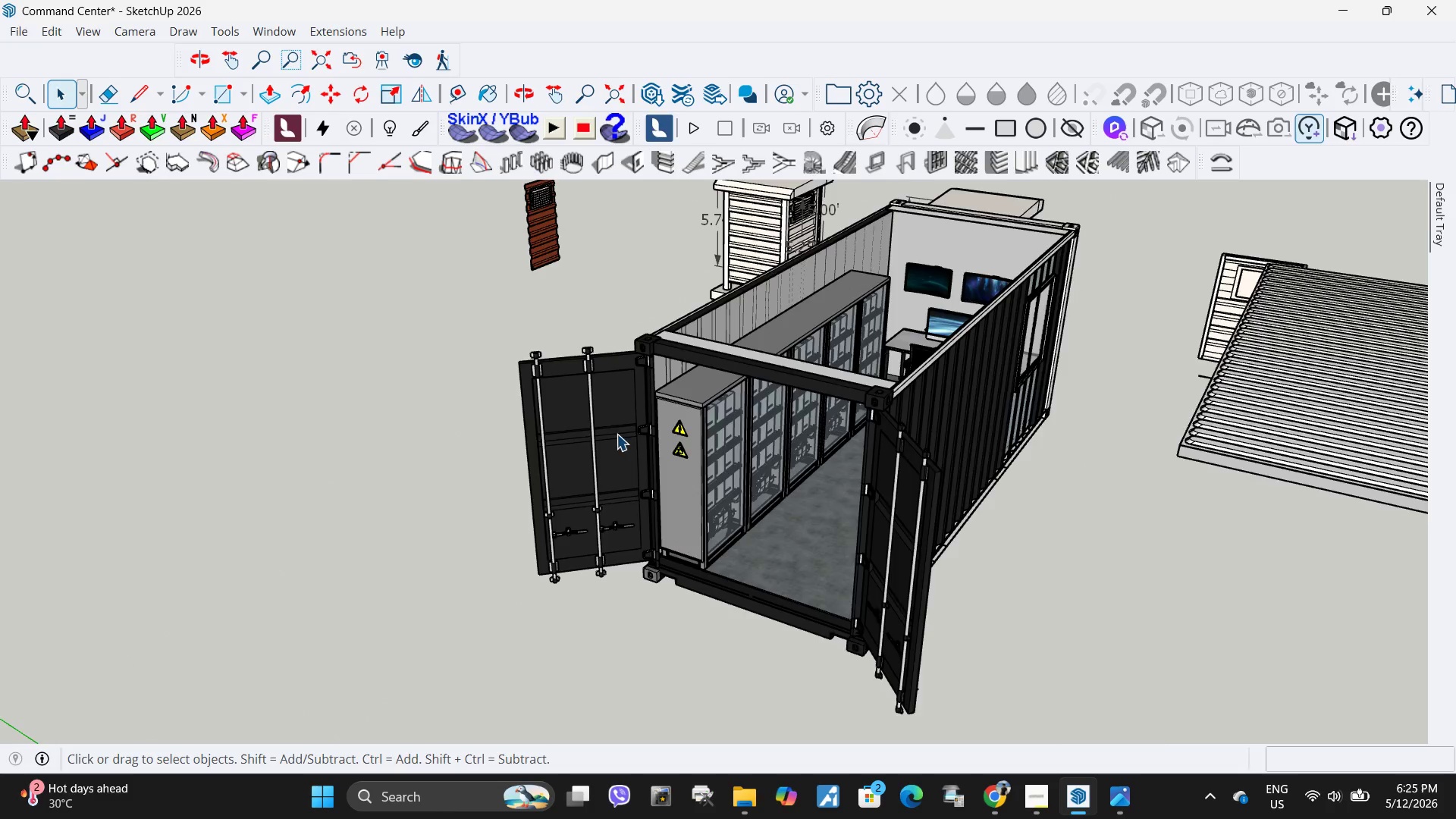 
scroll: coordinate [713, 610], scroll_direction: down, amount: 6.0
 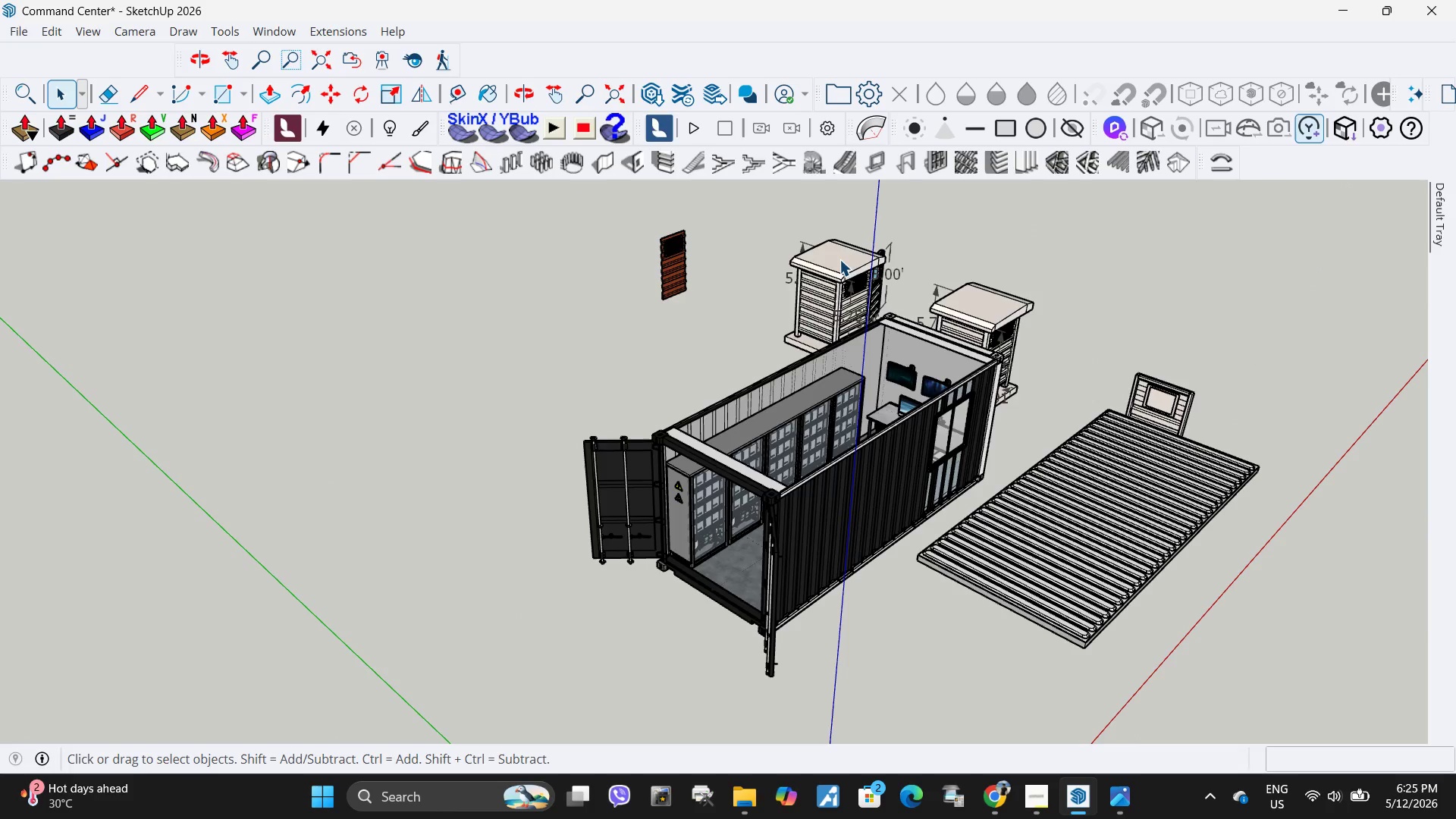 
left_click([836, 262])
 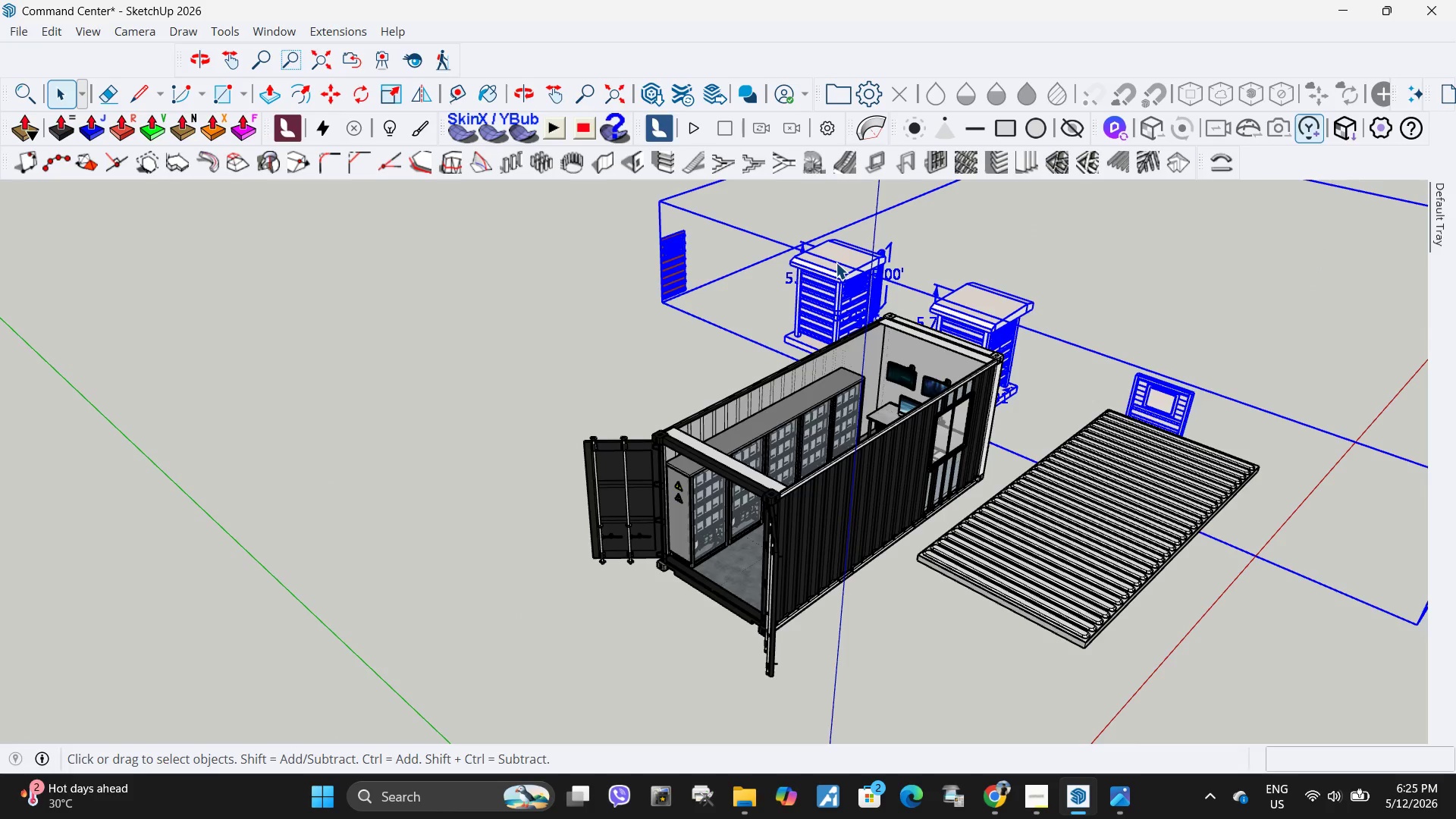 
key(Delete)
 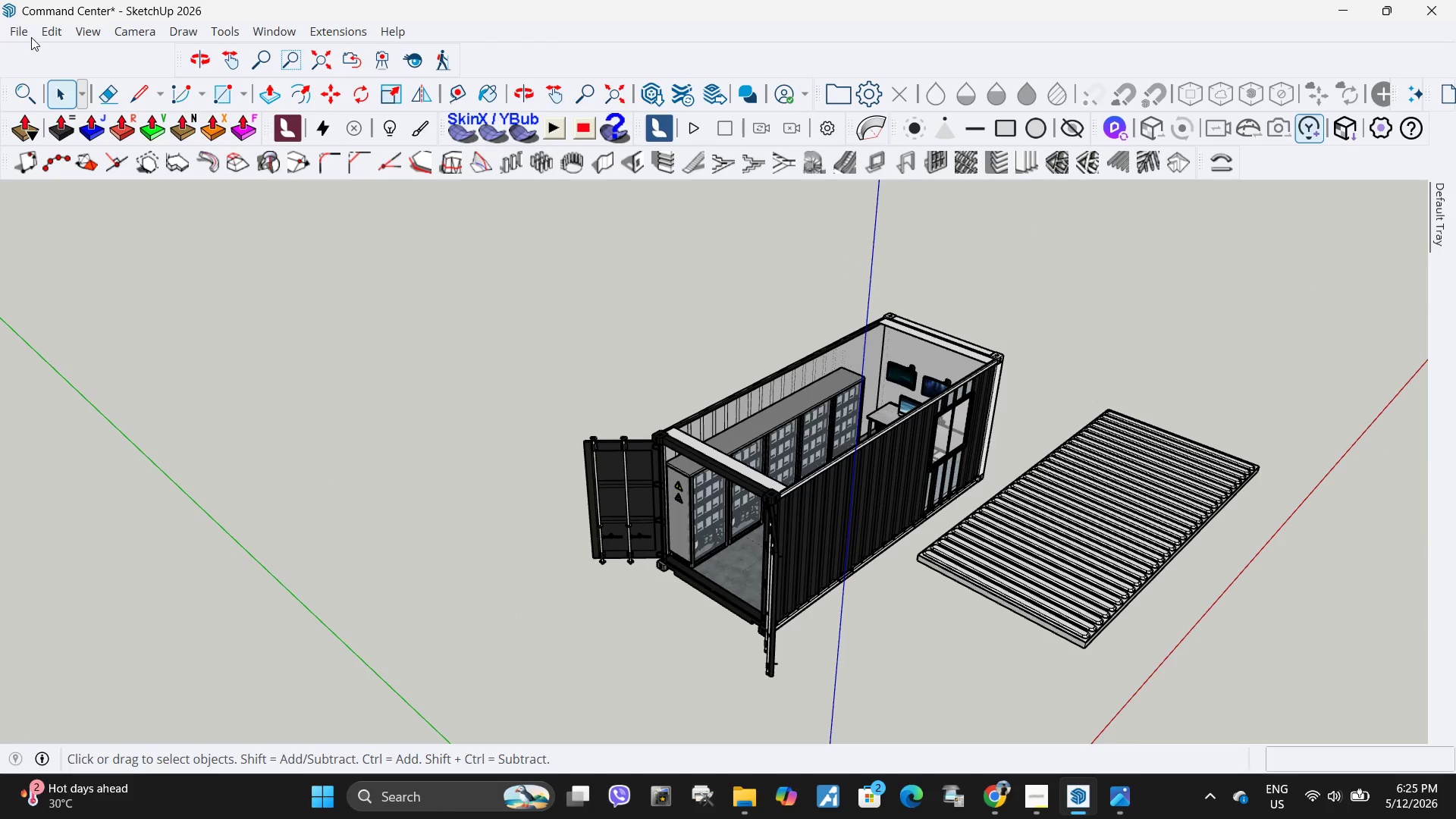 
left_click([26, 34])
 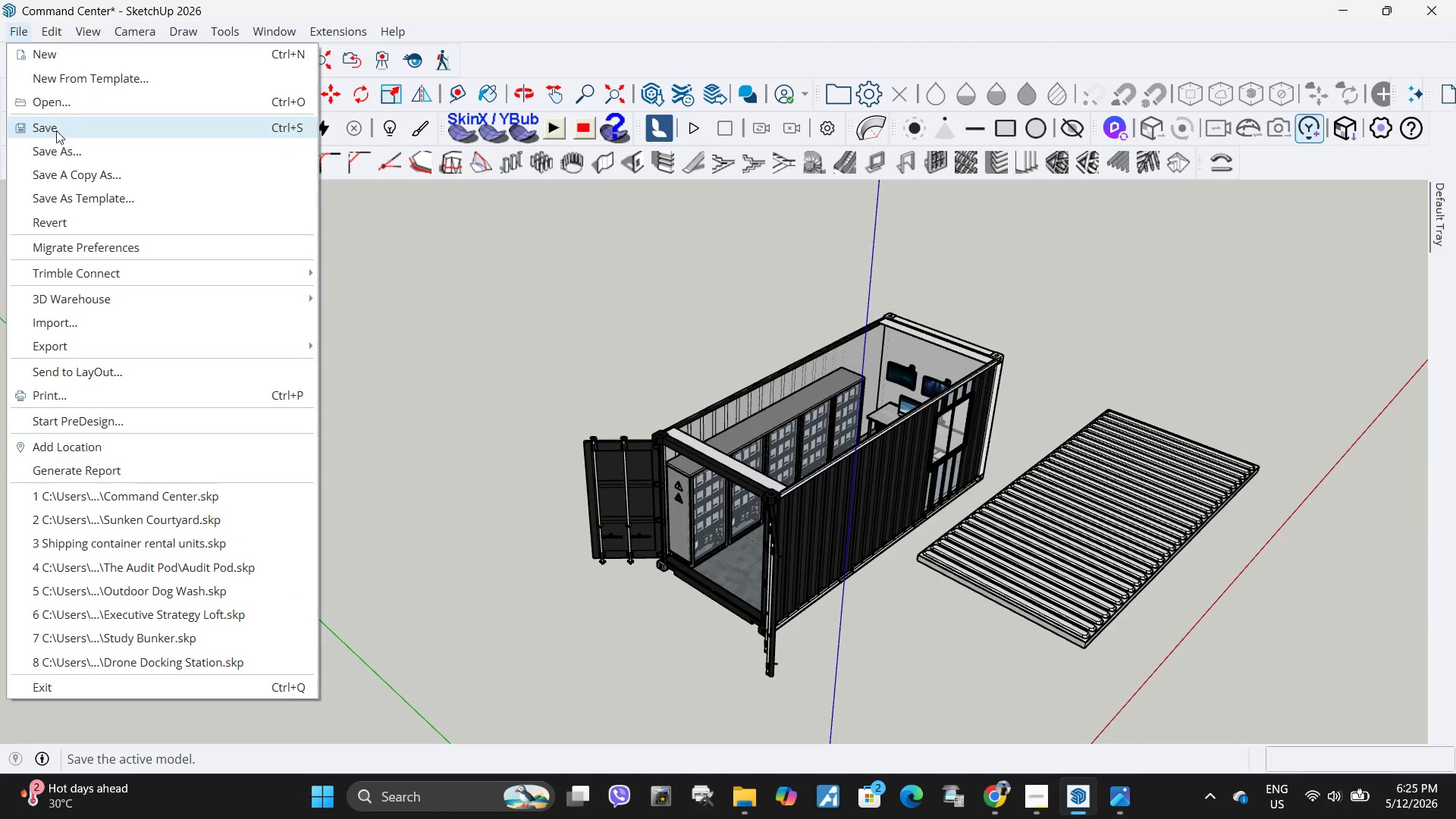 
left_click([56, 134])
 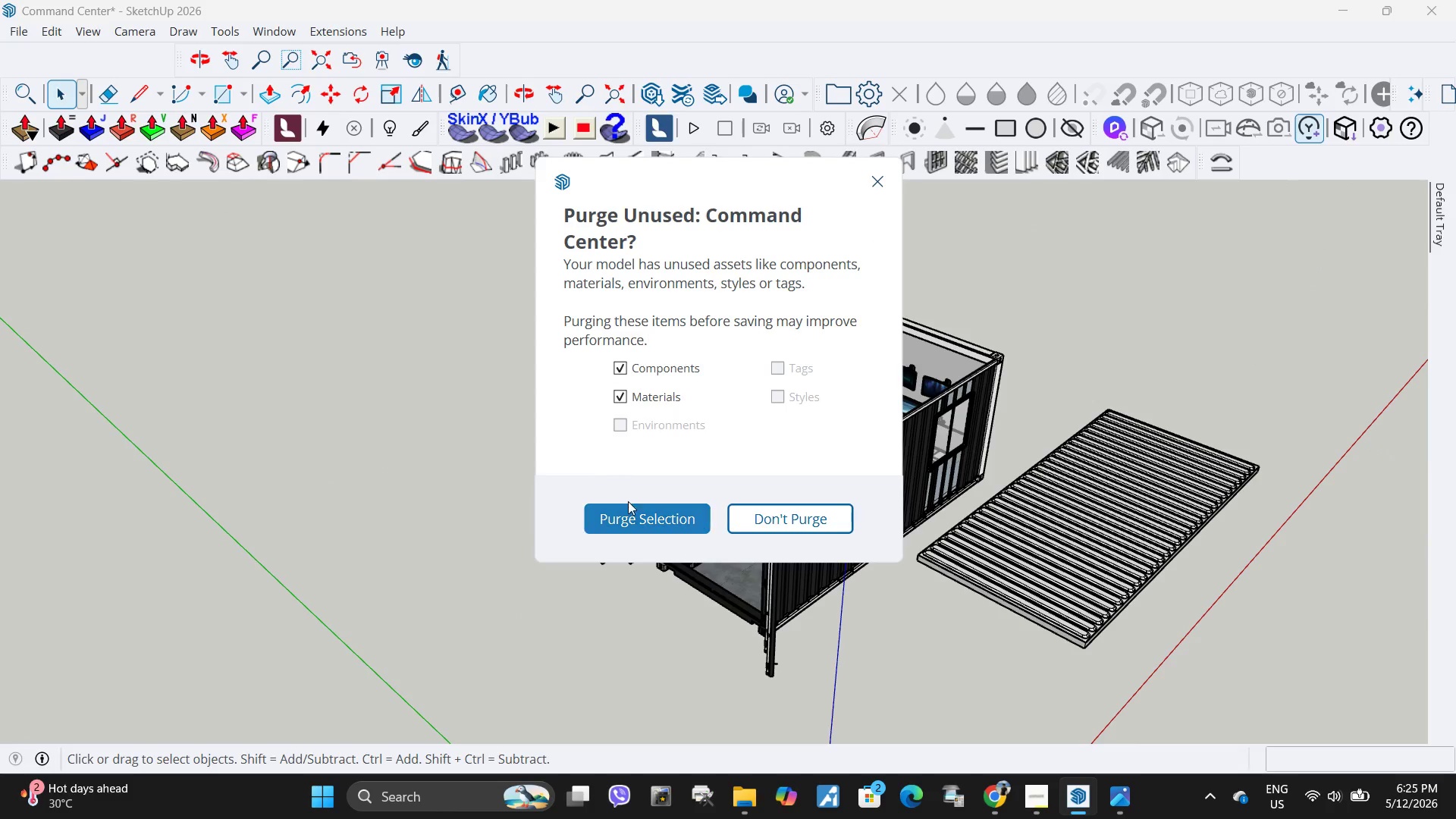 
left_click([633, 513])
 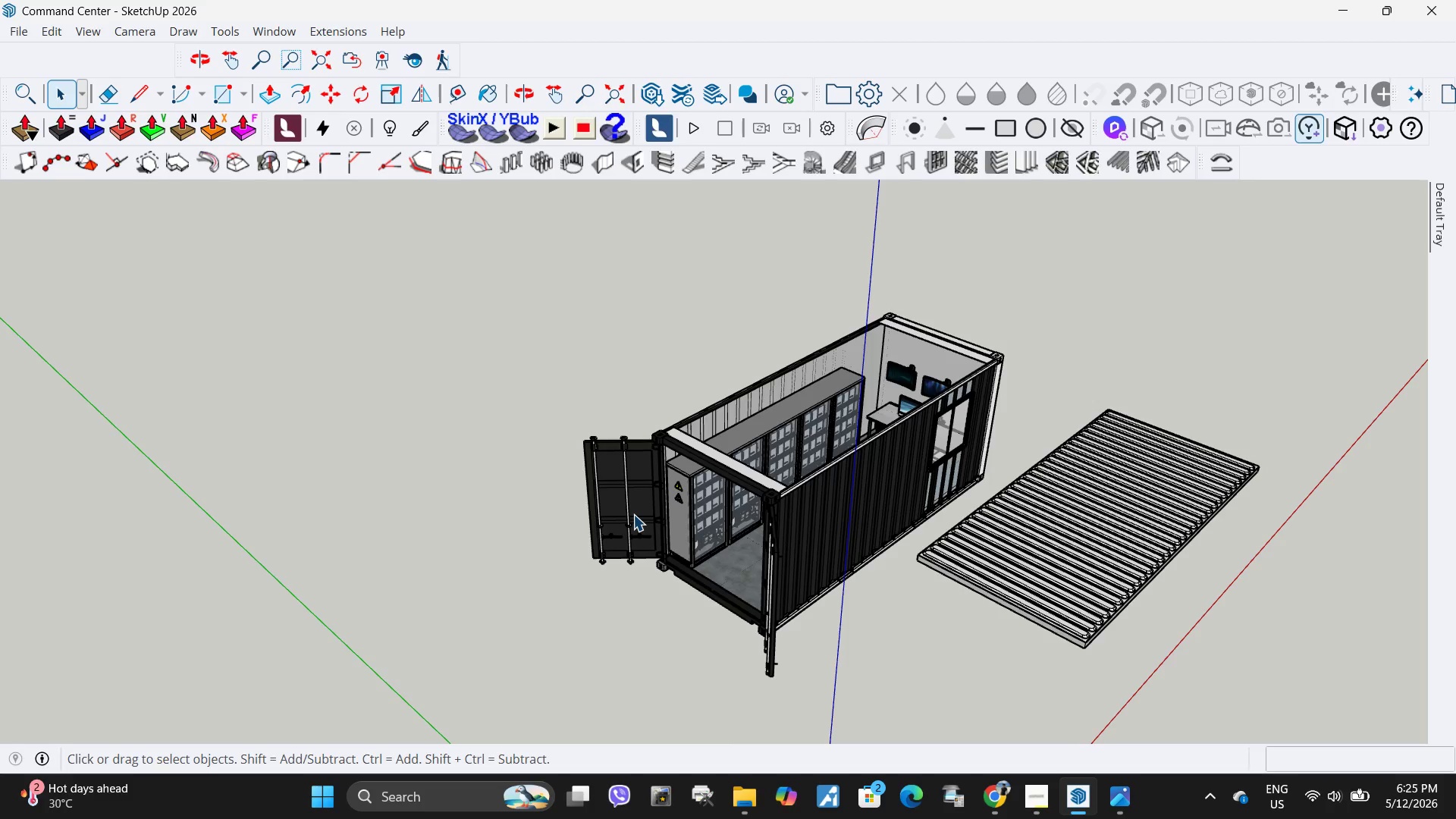 
scroll: coordinate [868, 367], scroll_direction: up, amount: 6.0
 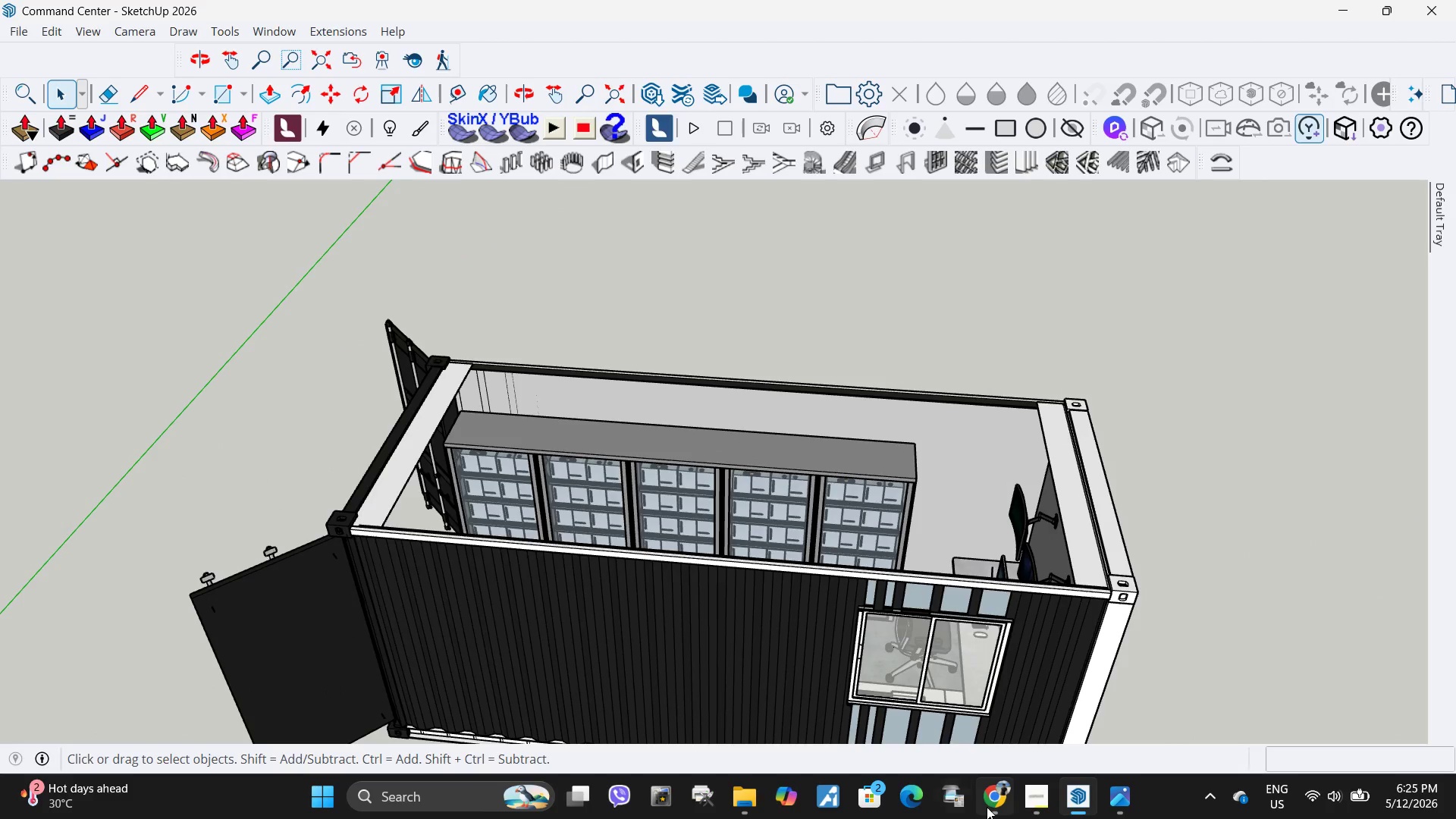 
left_click([586, 63])
 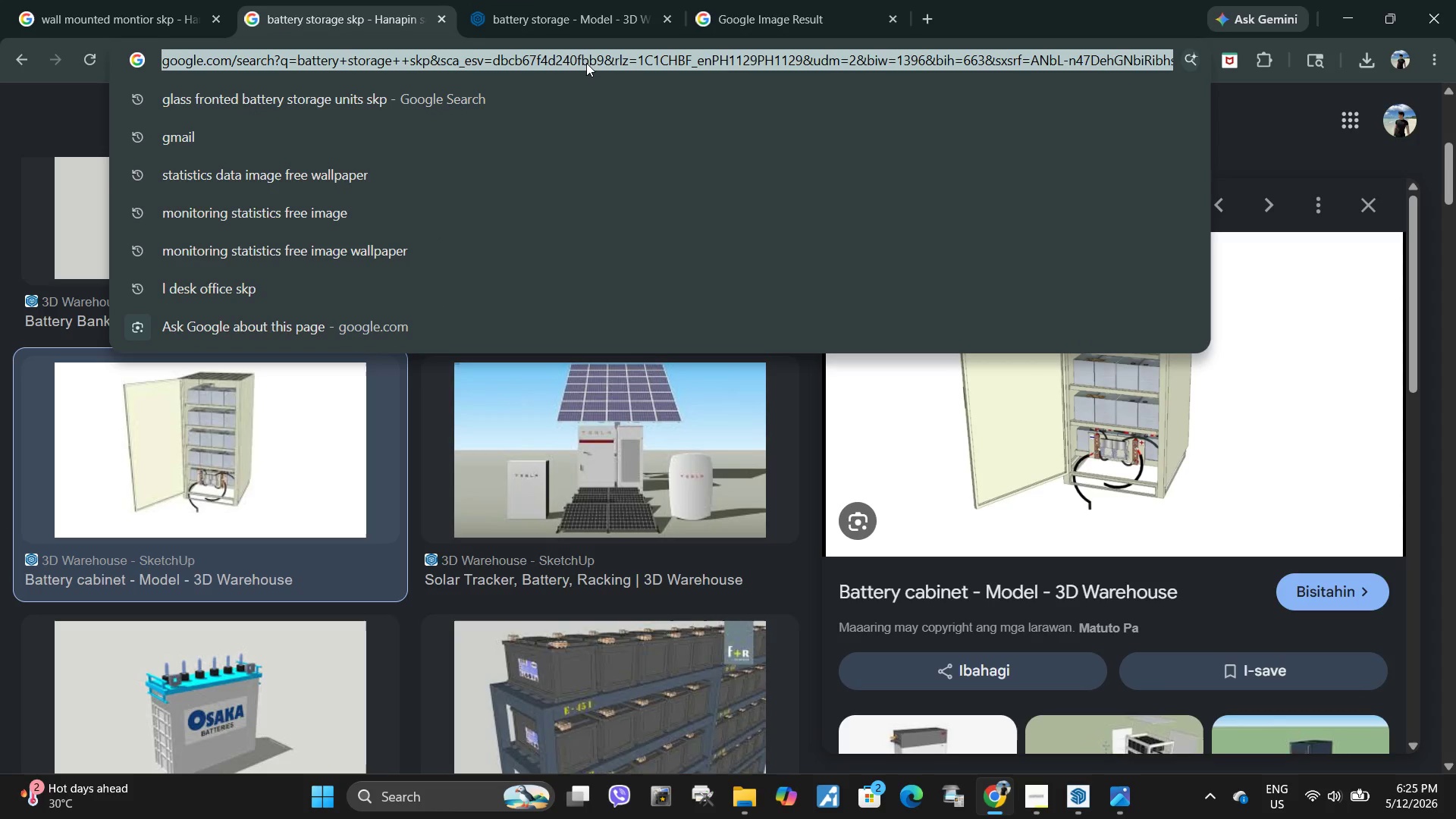 
type(e)
key(Backspace)
type(rec)
key(Backspace)
key(Backspace)
key(Backspace)
key(Backspace)
type(exhaust )
 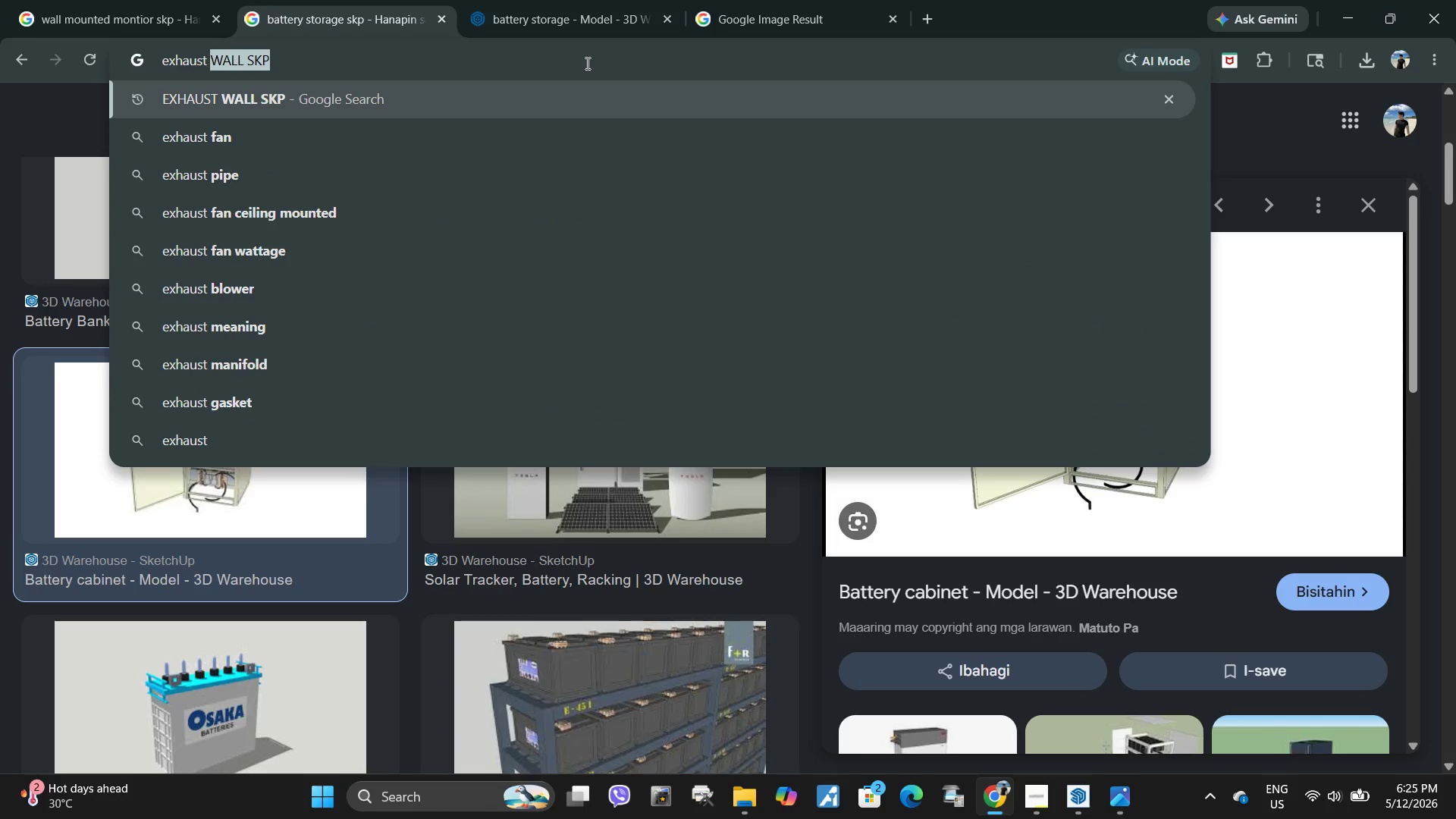 
key(ArrowDown)
 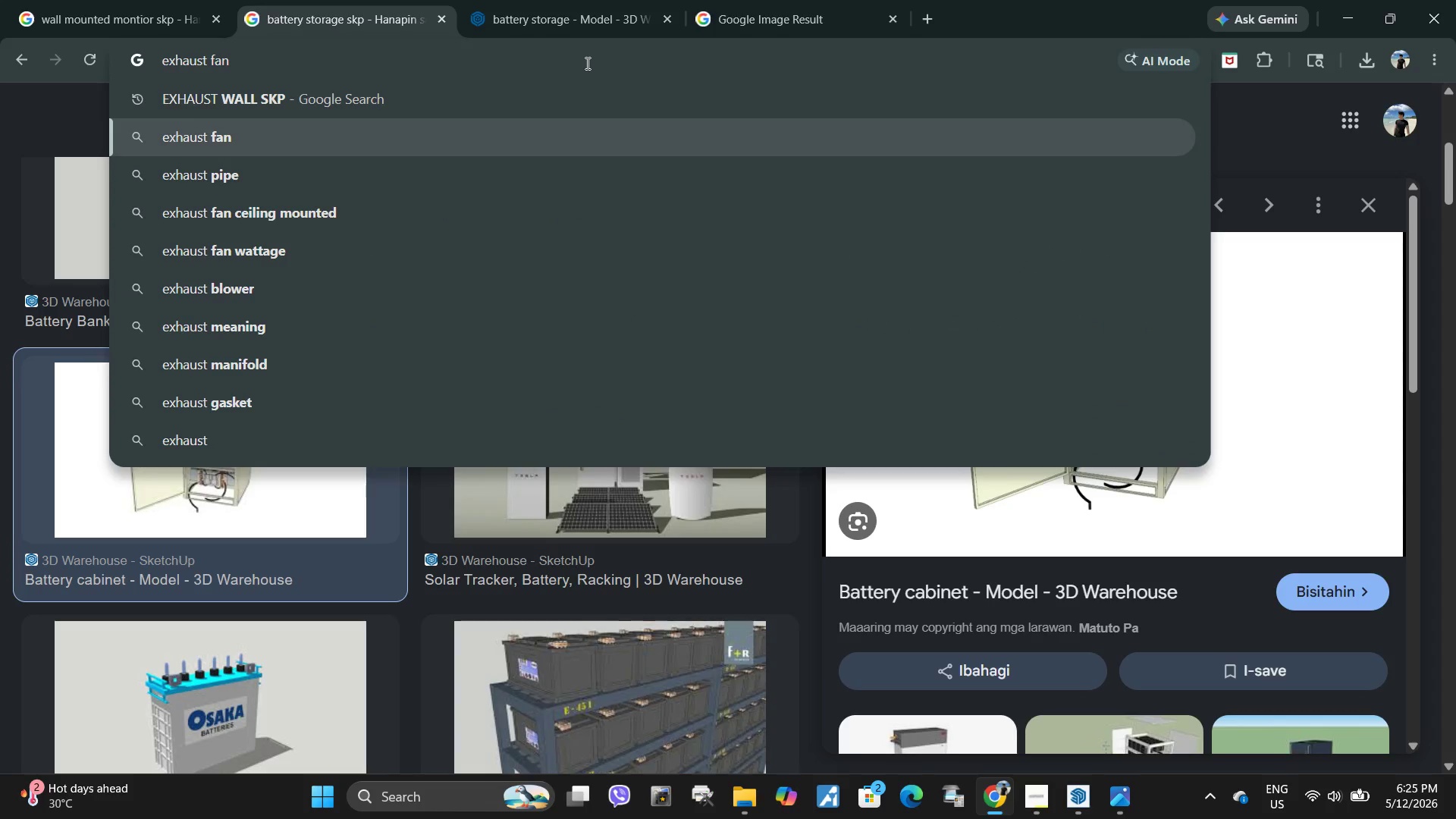 
key(Enter)
 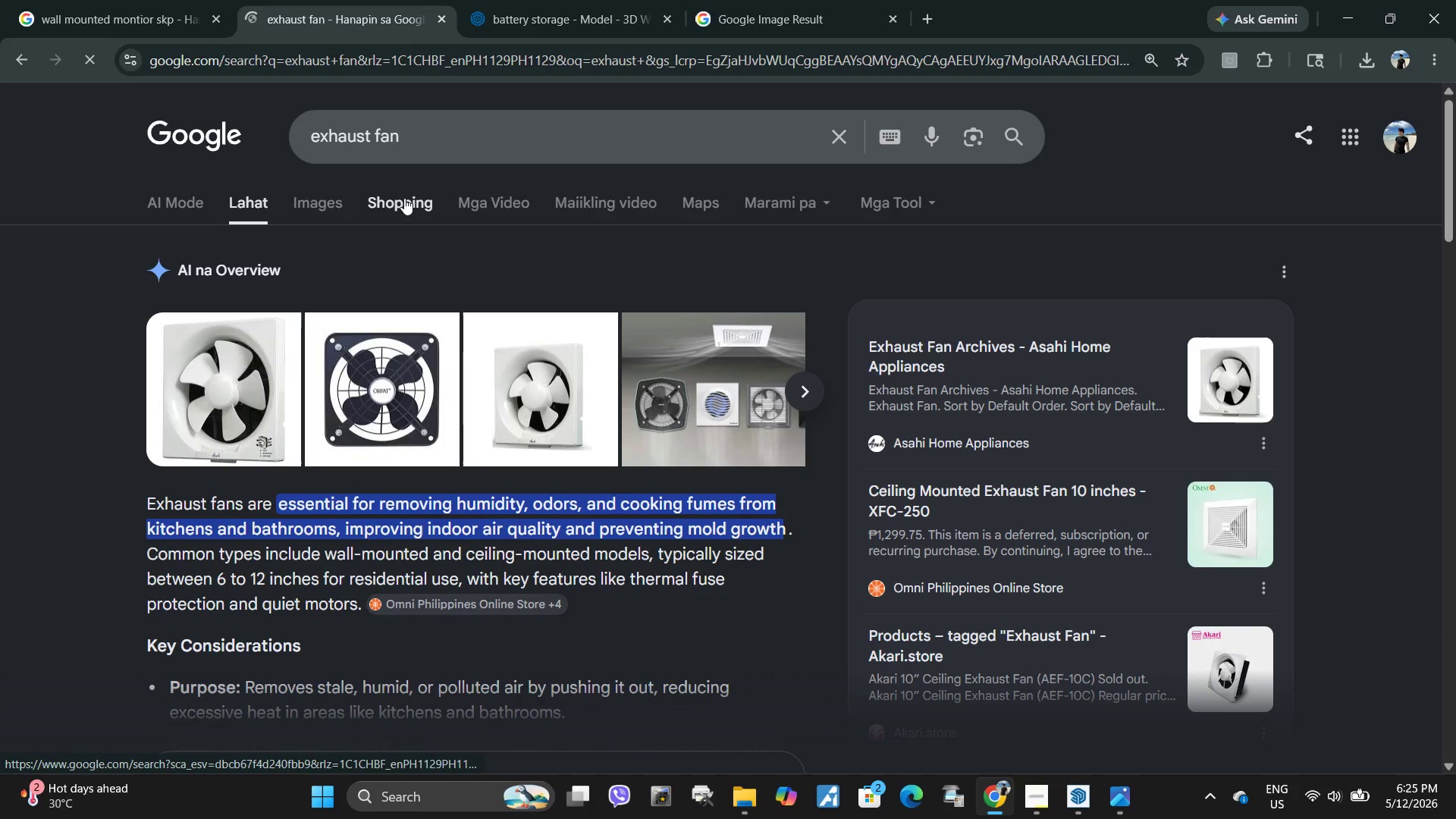 
left_click([332, 200])
 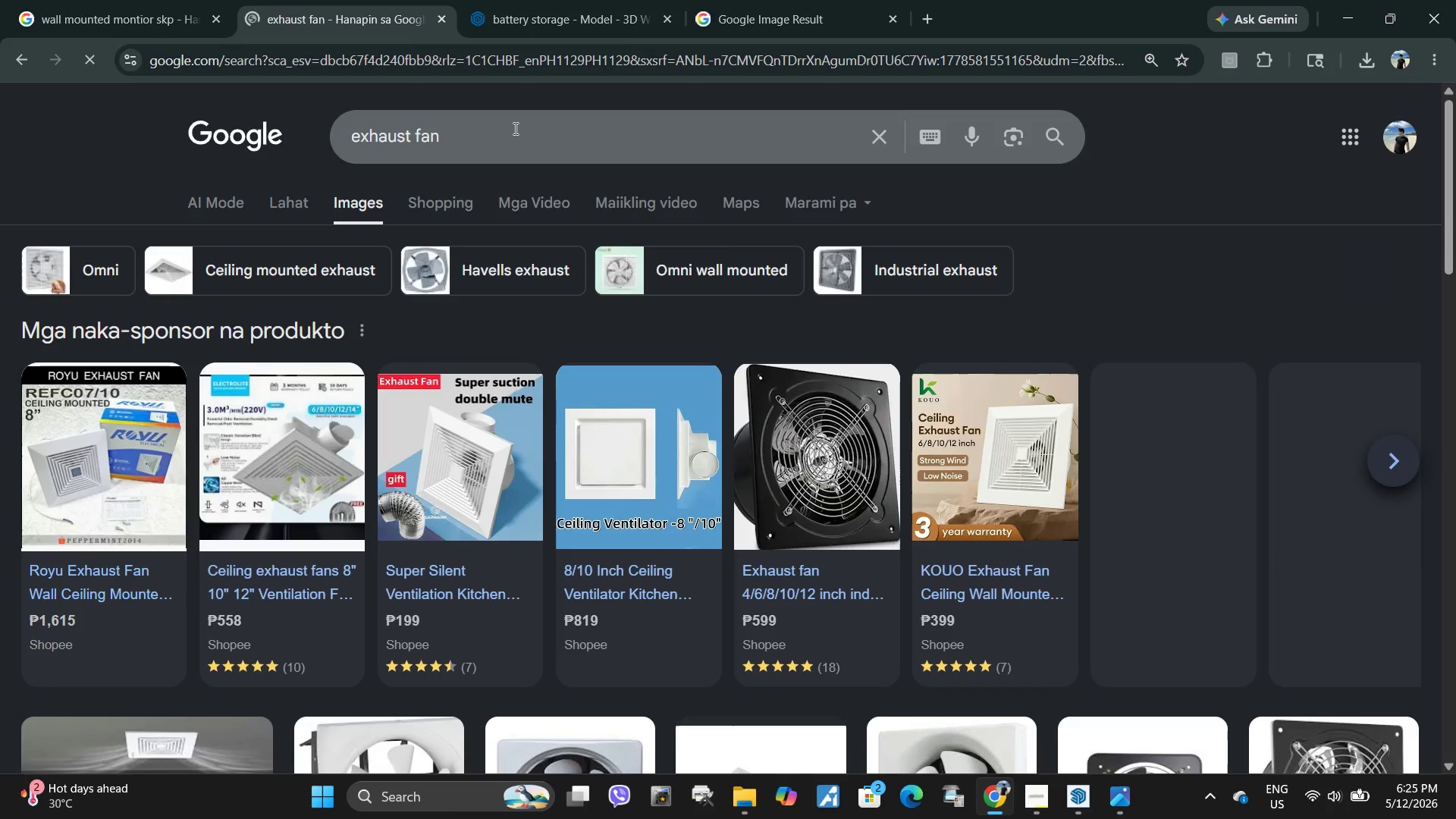 
left_click([514, 128])
 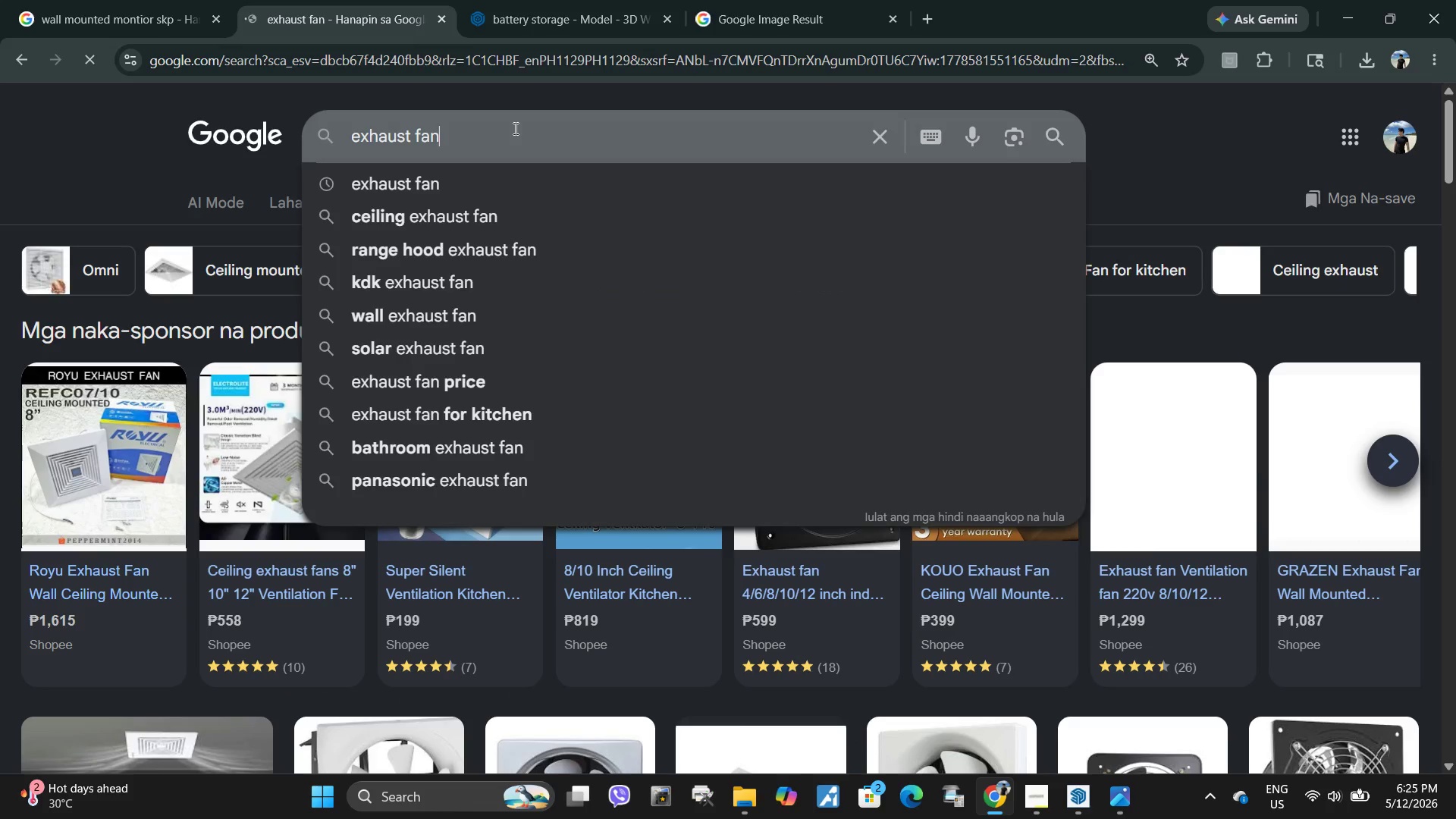 
type( skp)
 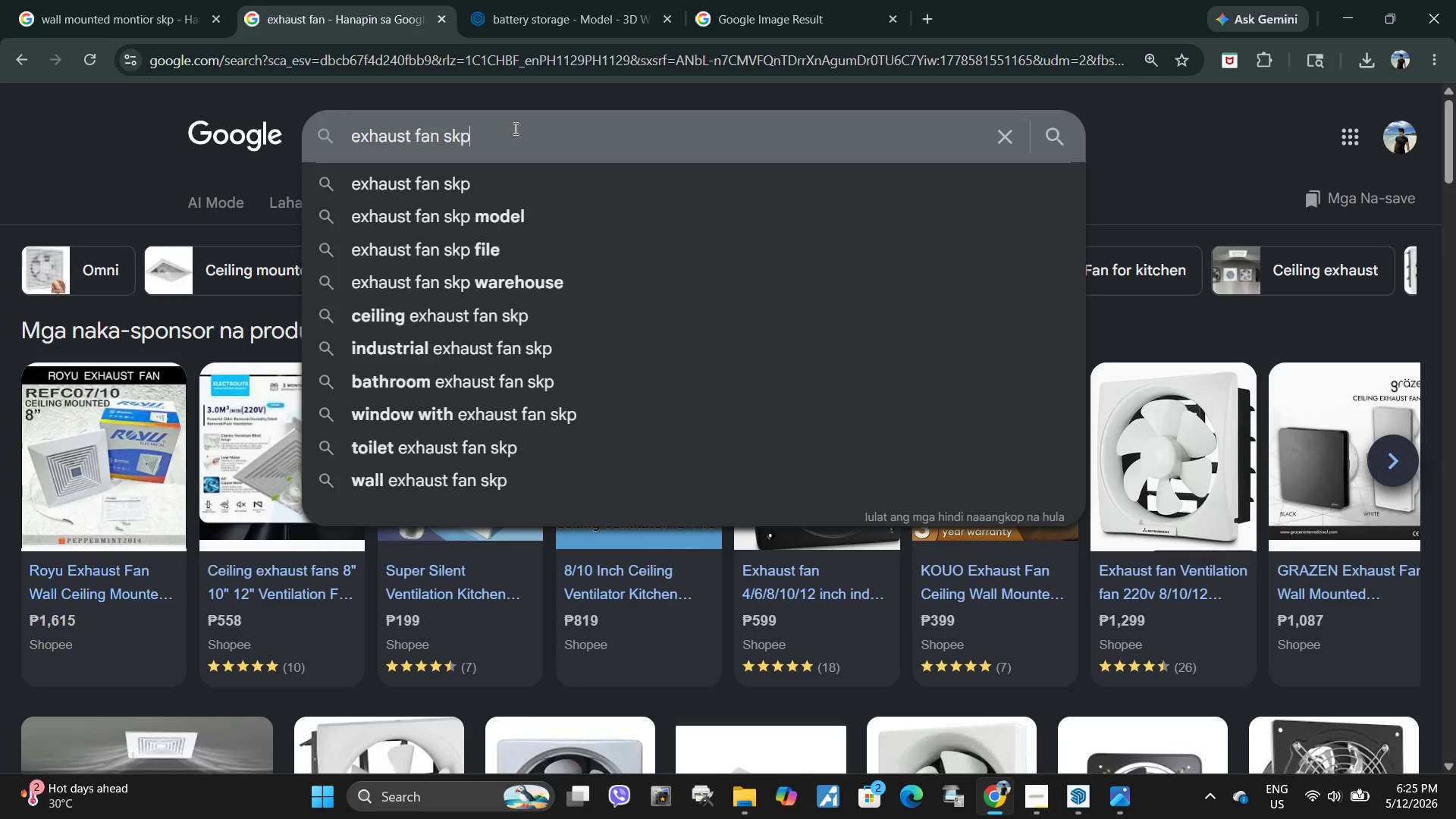 
key(Enter)
 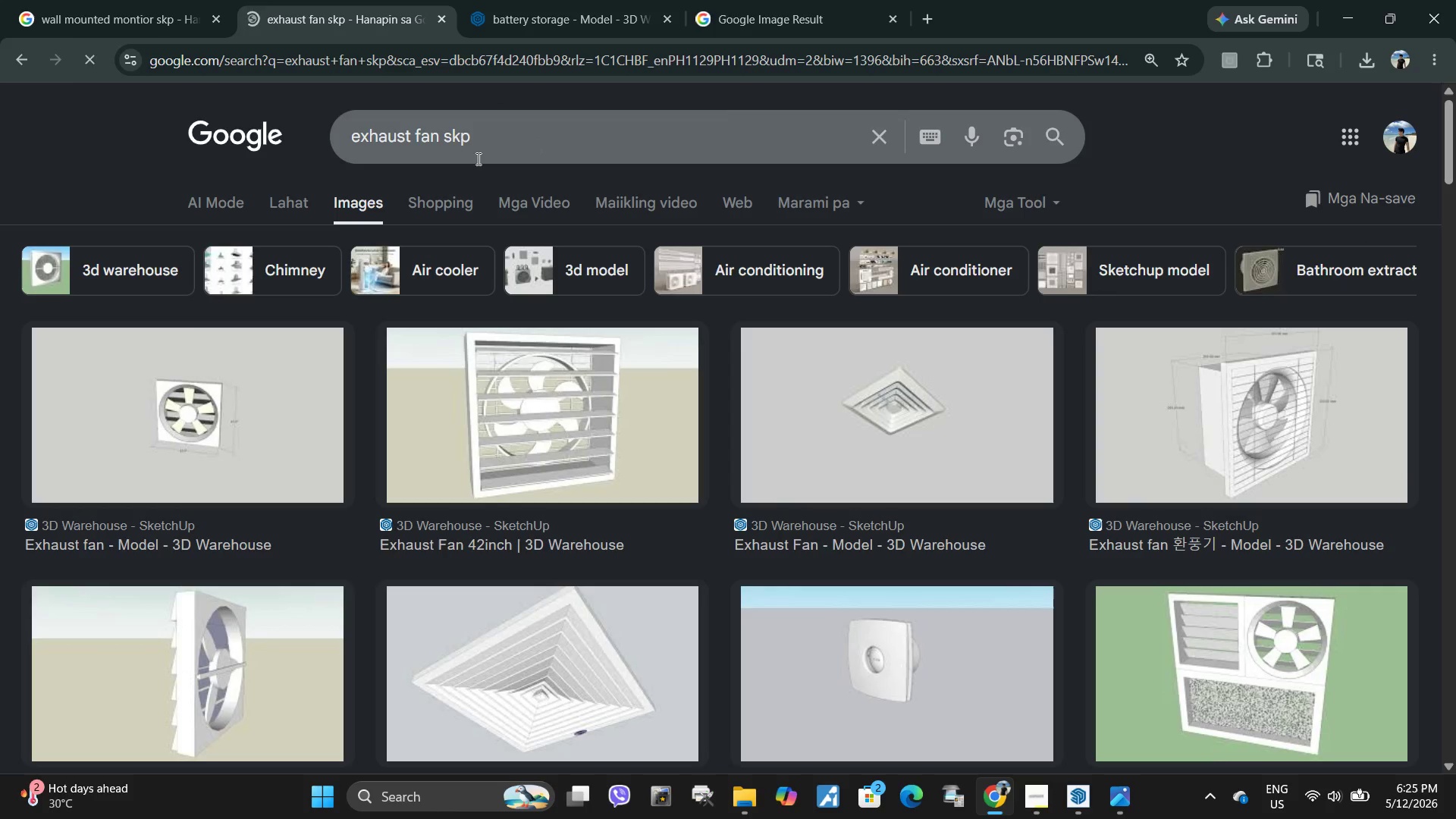 
left_click_drag(start_coordinate=[406, 133], to_coordinate=[425, 133])
 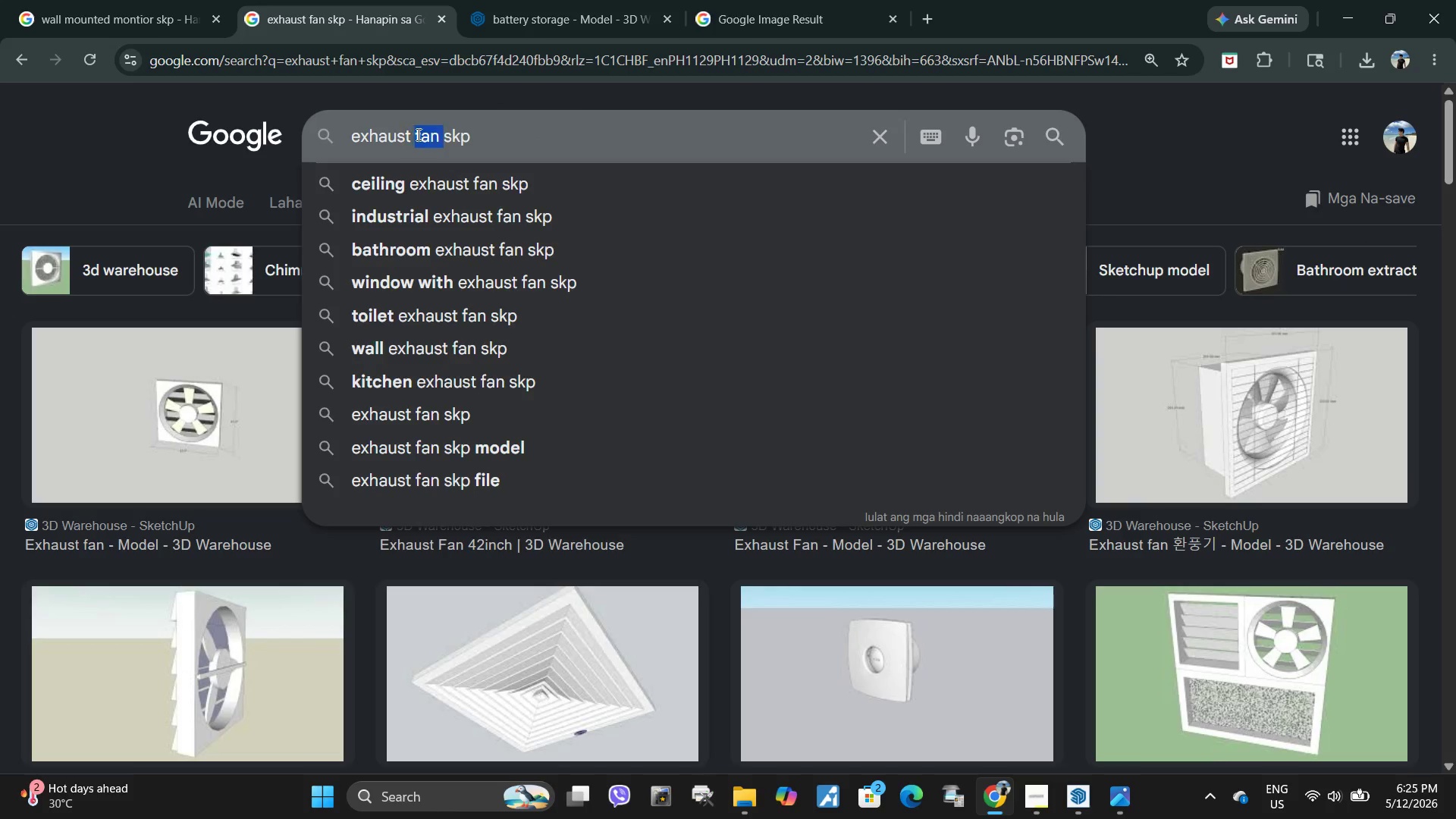 
double_click([417, 134])
 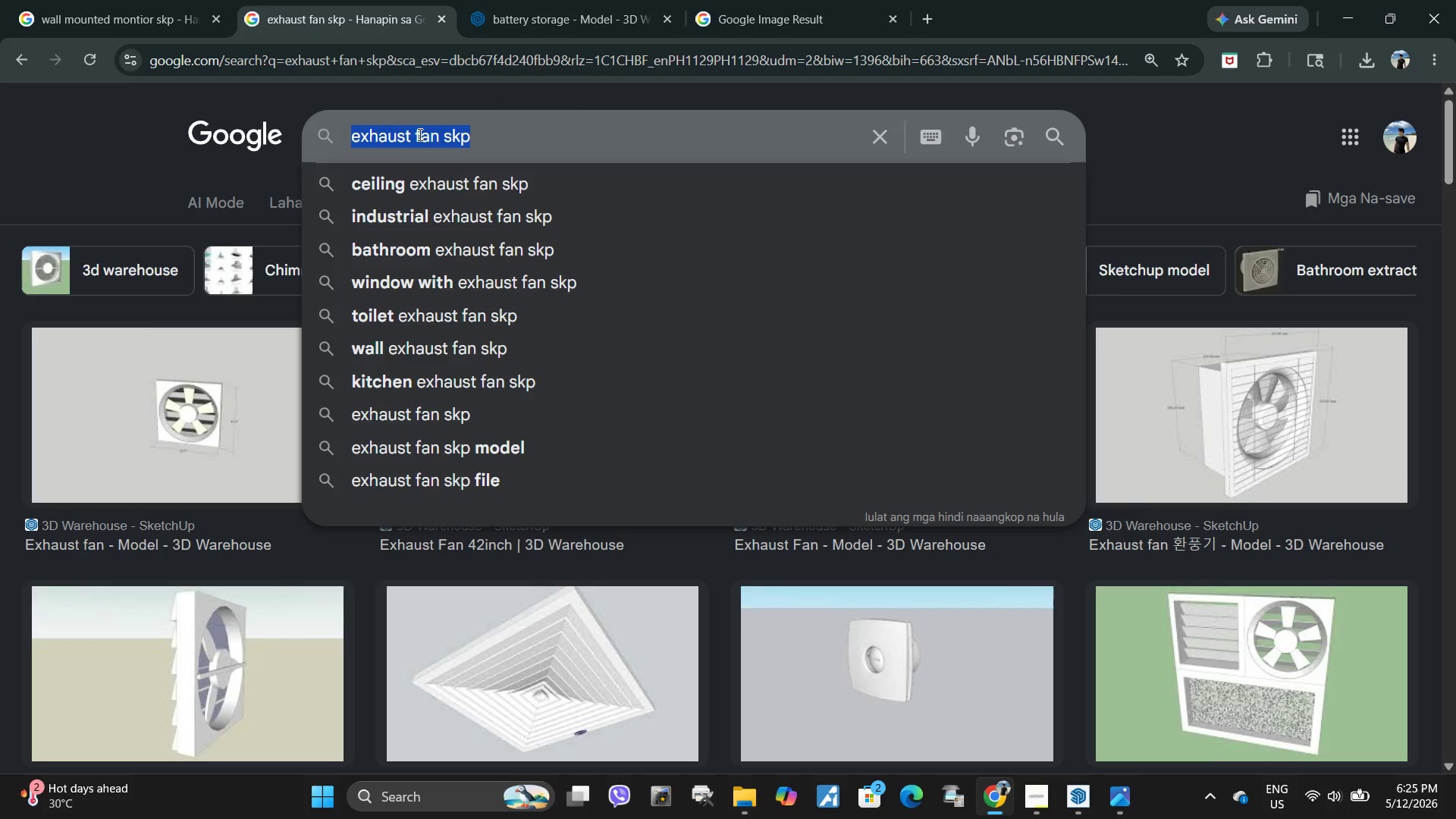 
left_click_drag(start_coordinate=[416, 134], to_coordinate=[426, 136])
 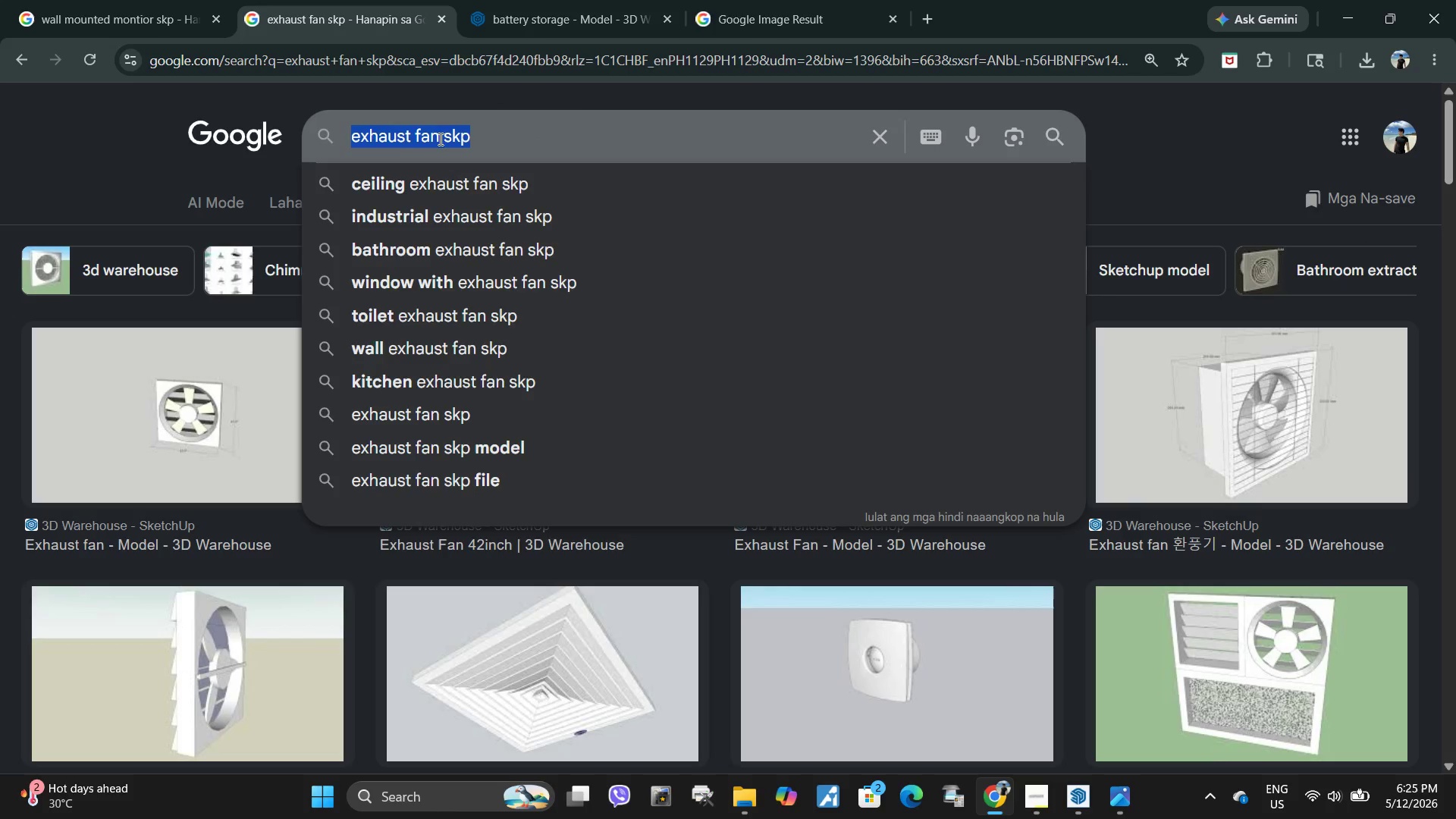 
double_click([441, 136])
 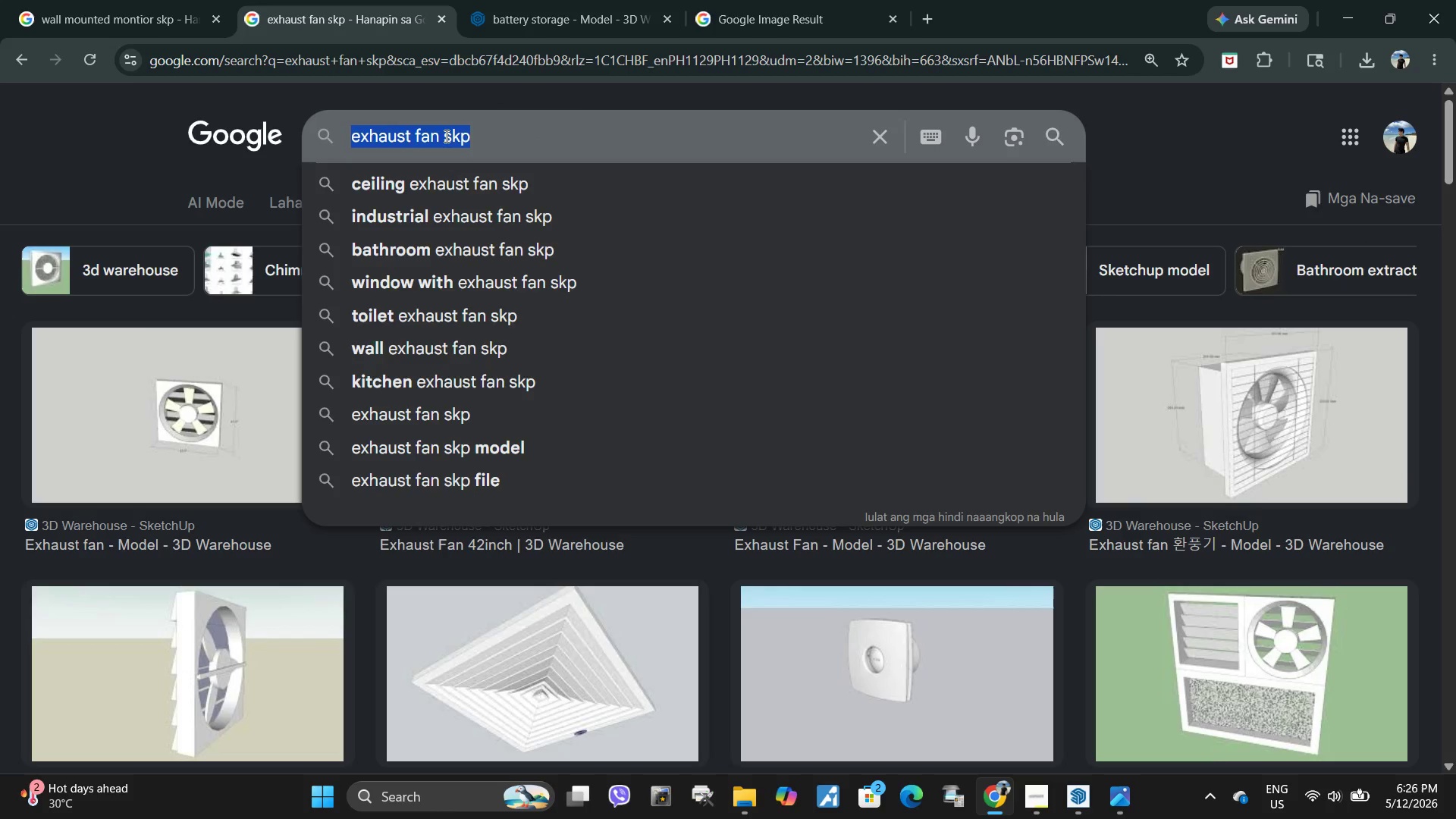 
left_click([445, 136])
 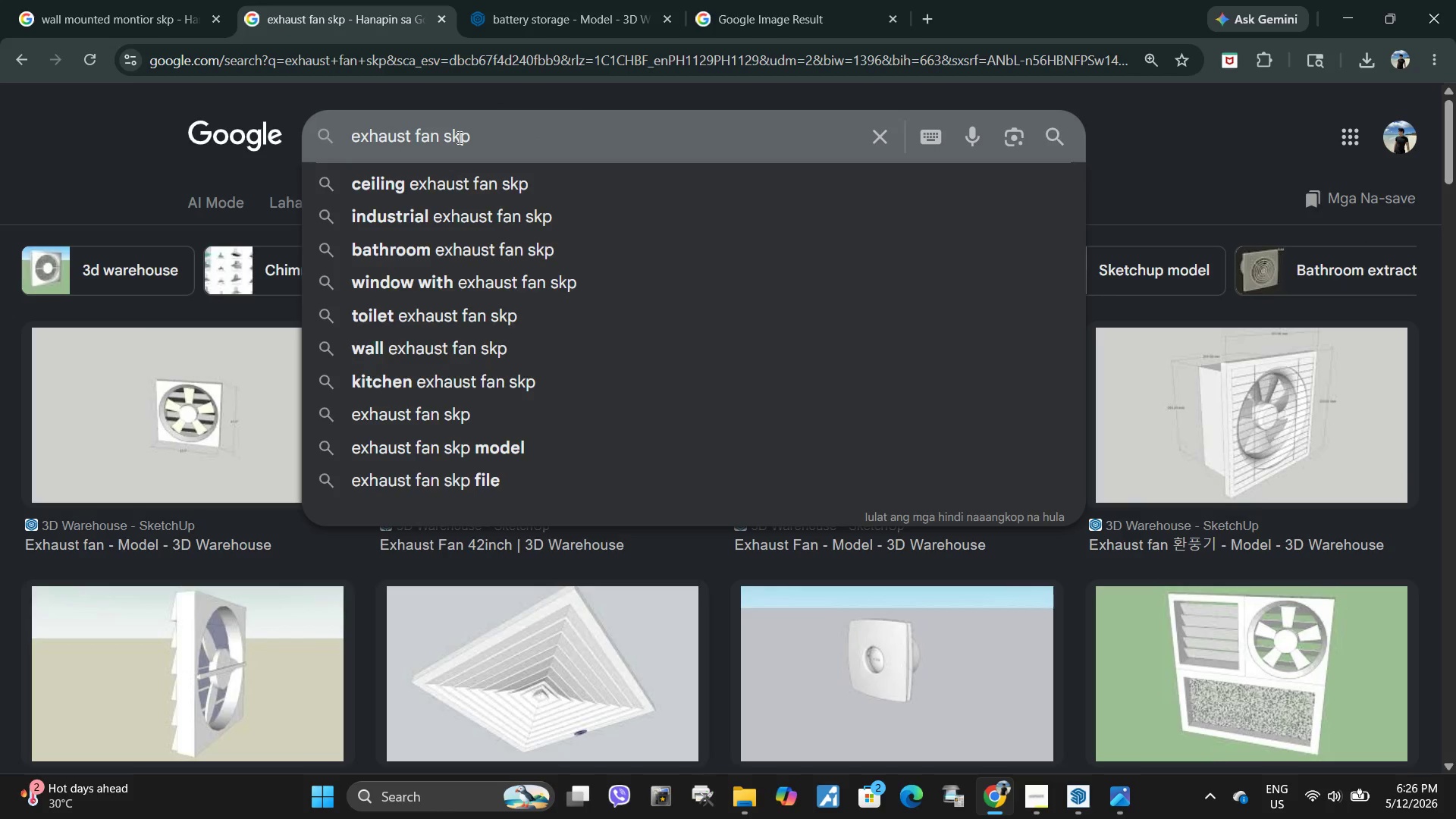 
key(Backspace)
key(Backspace)
key(Backspace)
key(Backspace)
type(vent )
 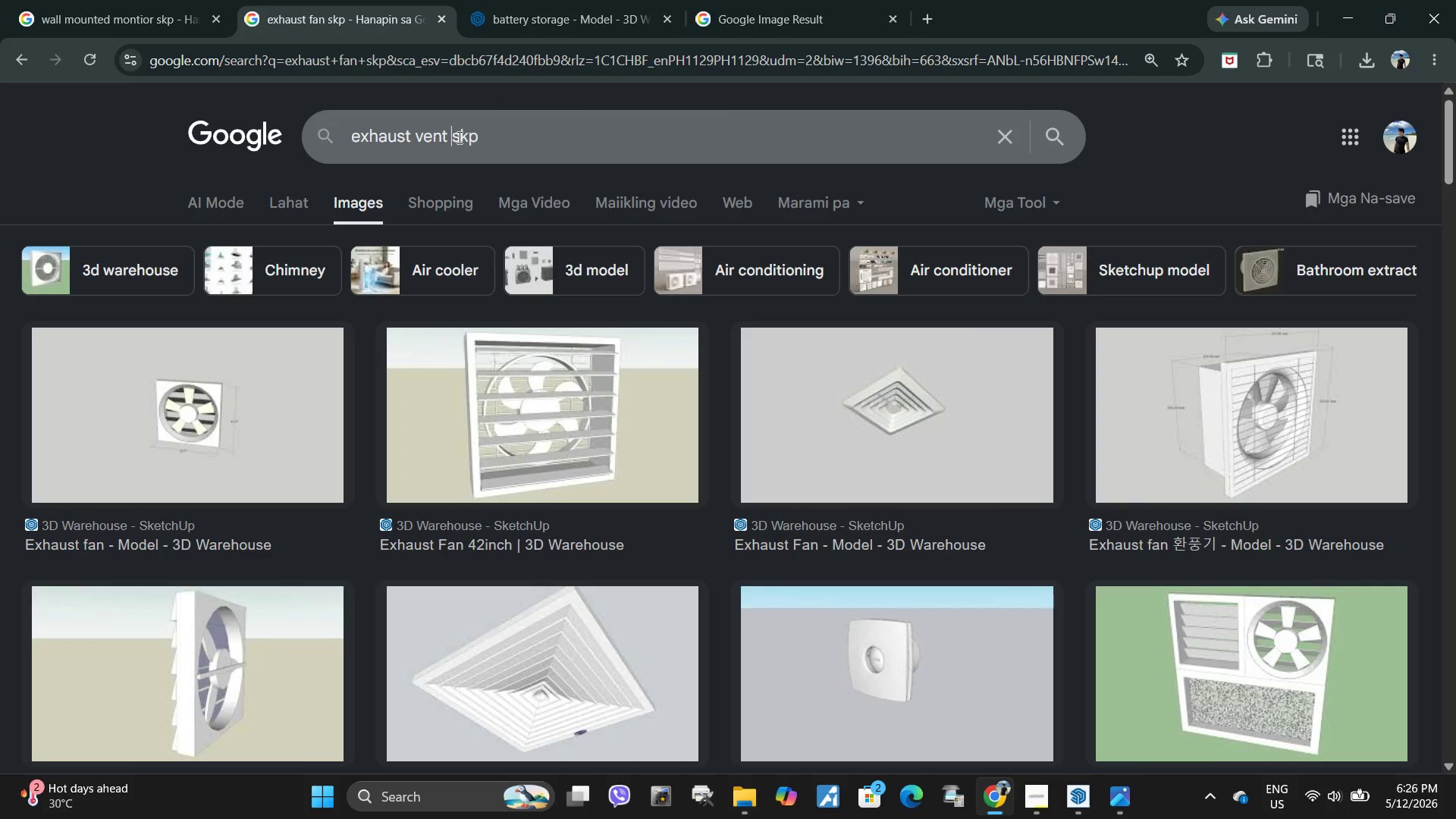 
key(Enter)
 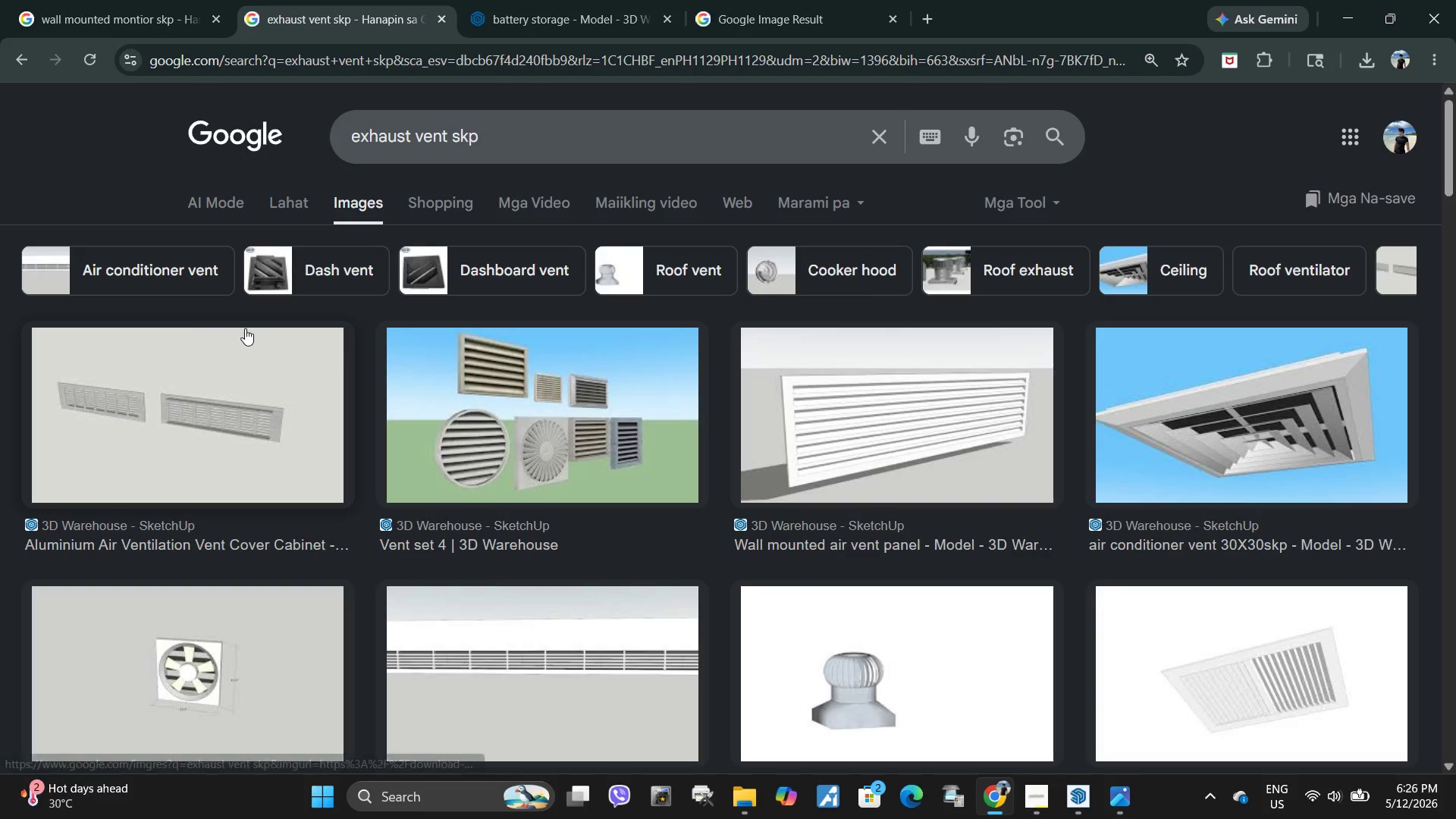 
left_click([529, 504])
 